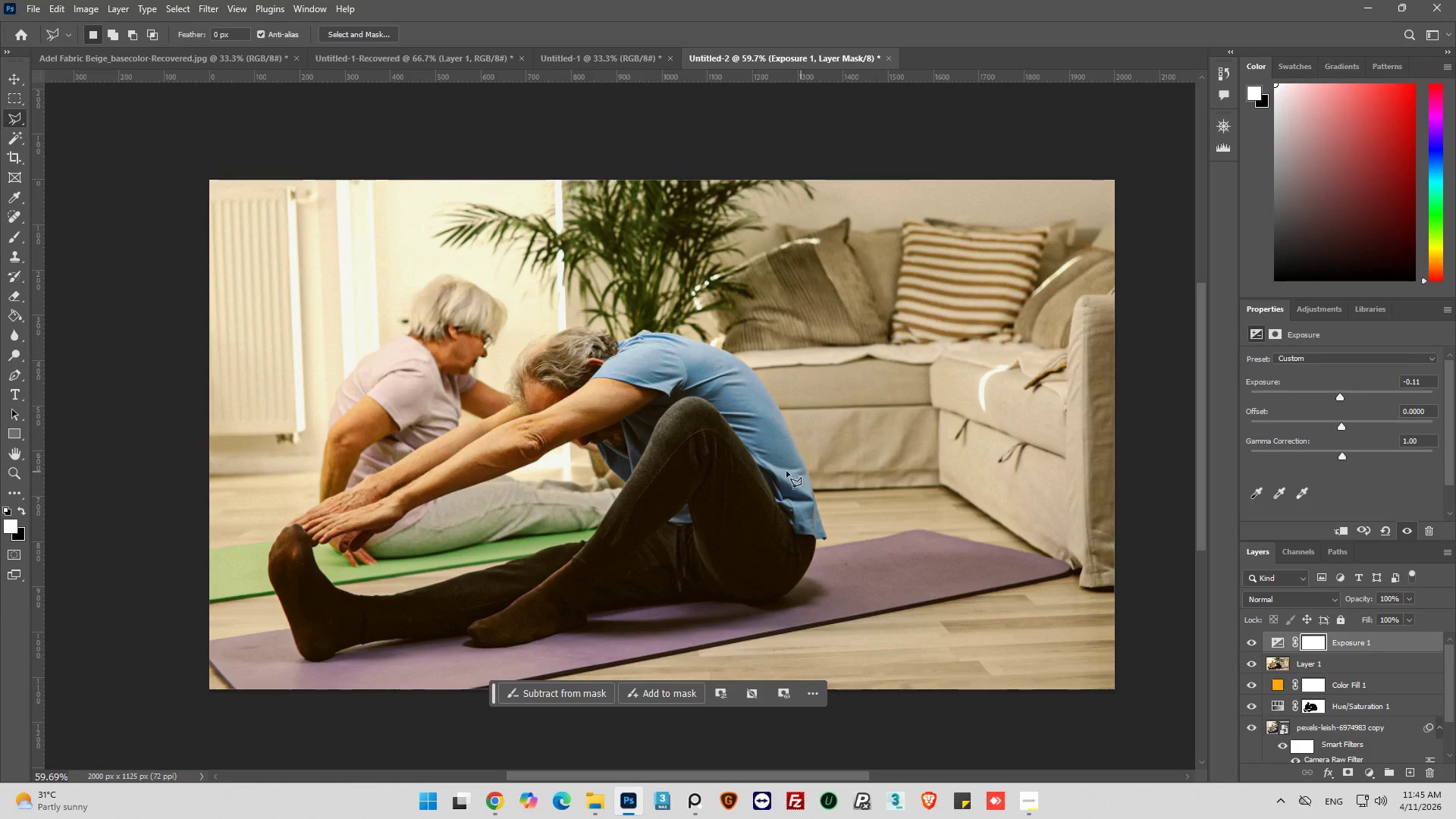 
scroll: coordinate [791, 494], scroll_direction: up, amount: 2.0
 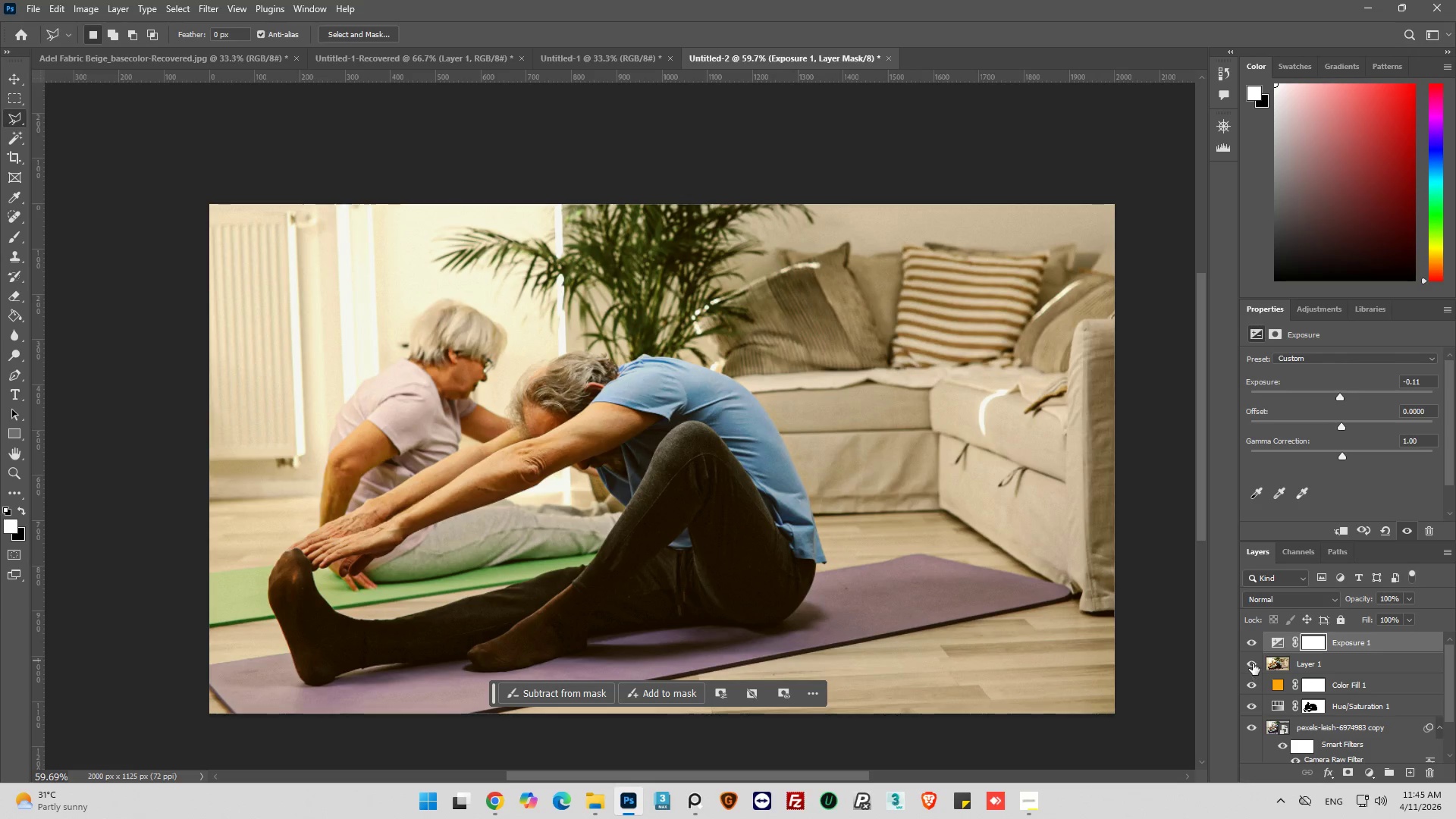 
left_click([1252, 645])
 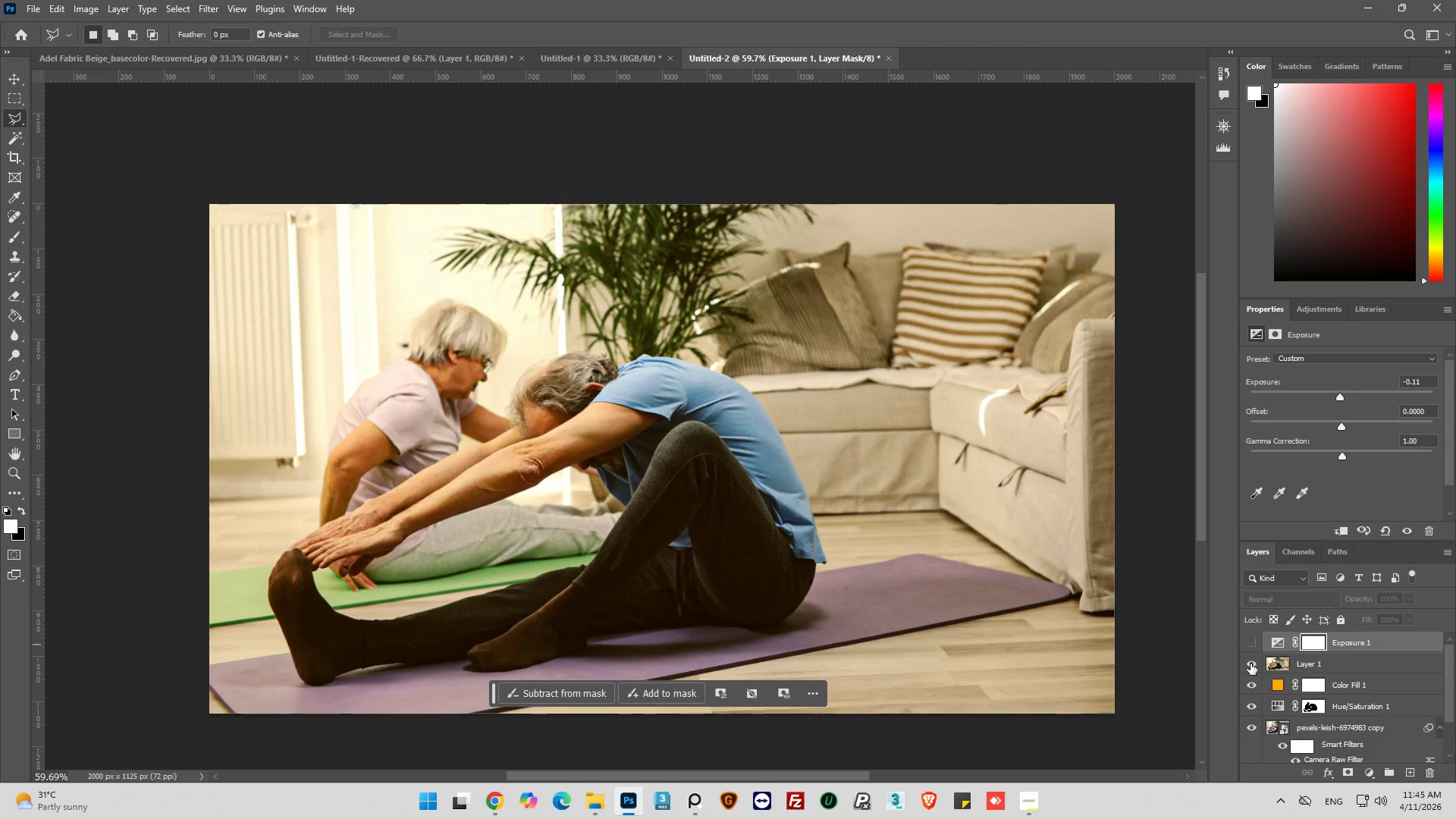 
left_click([1250, 664])
 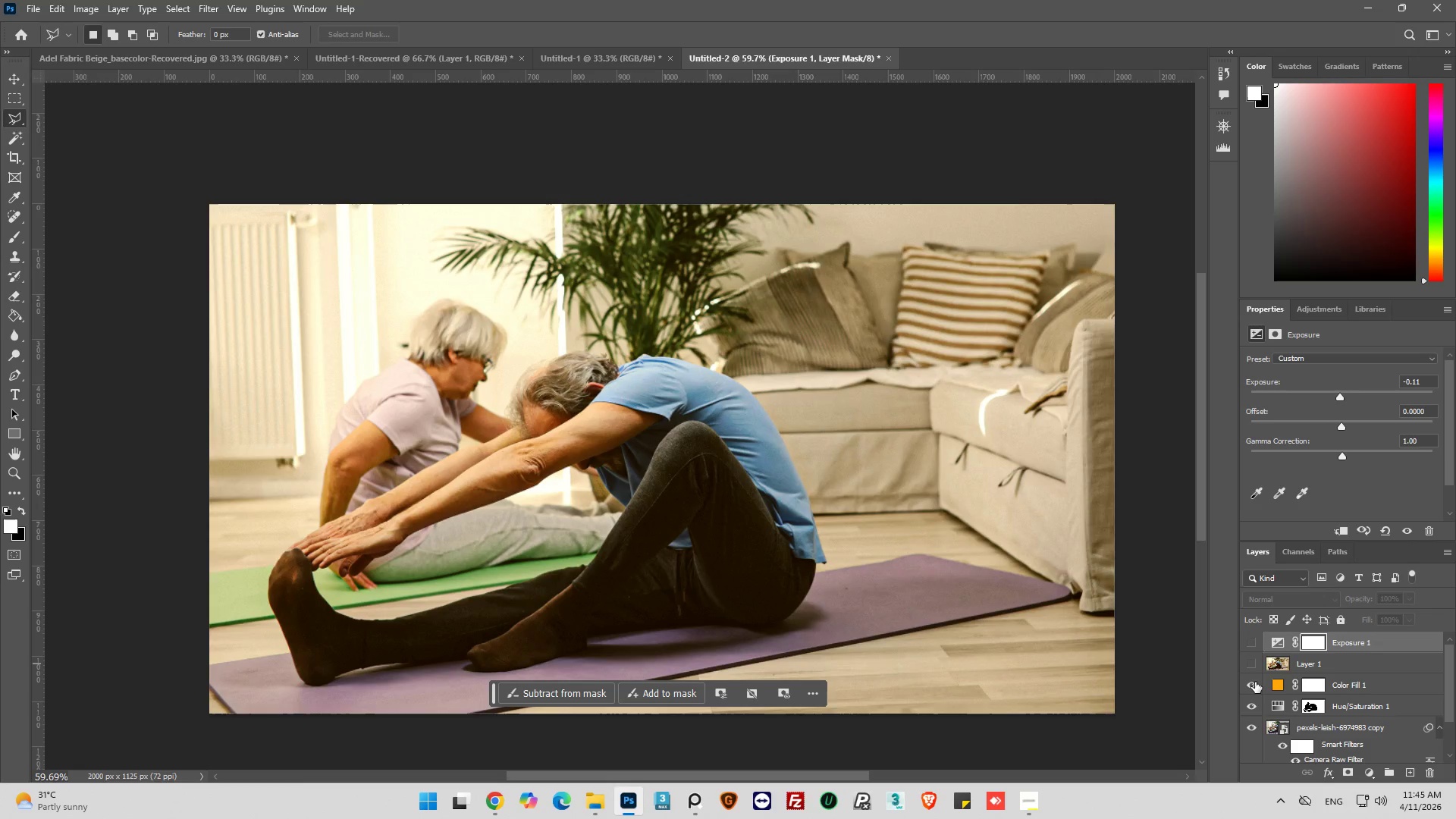 
left_click([1246, 685])
 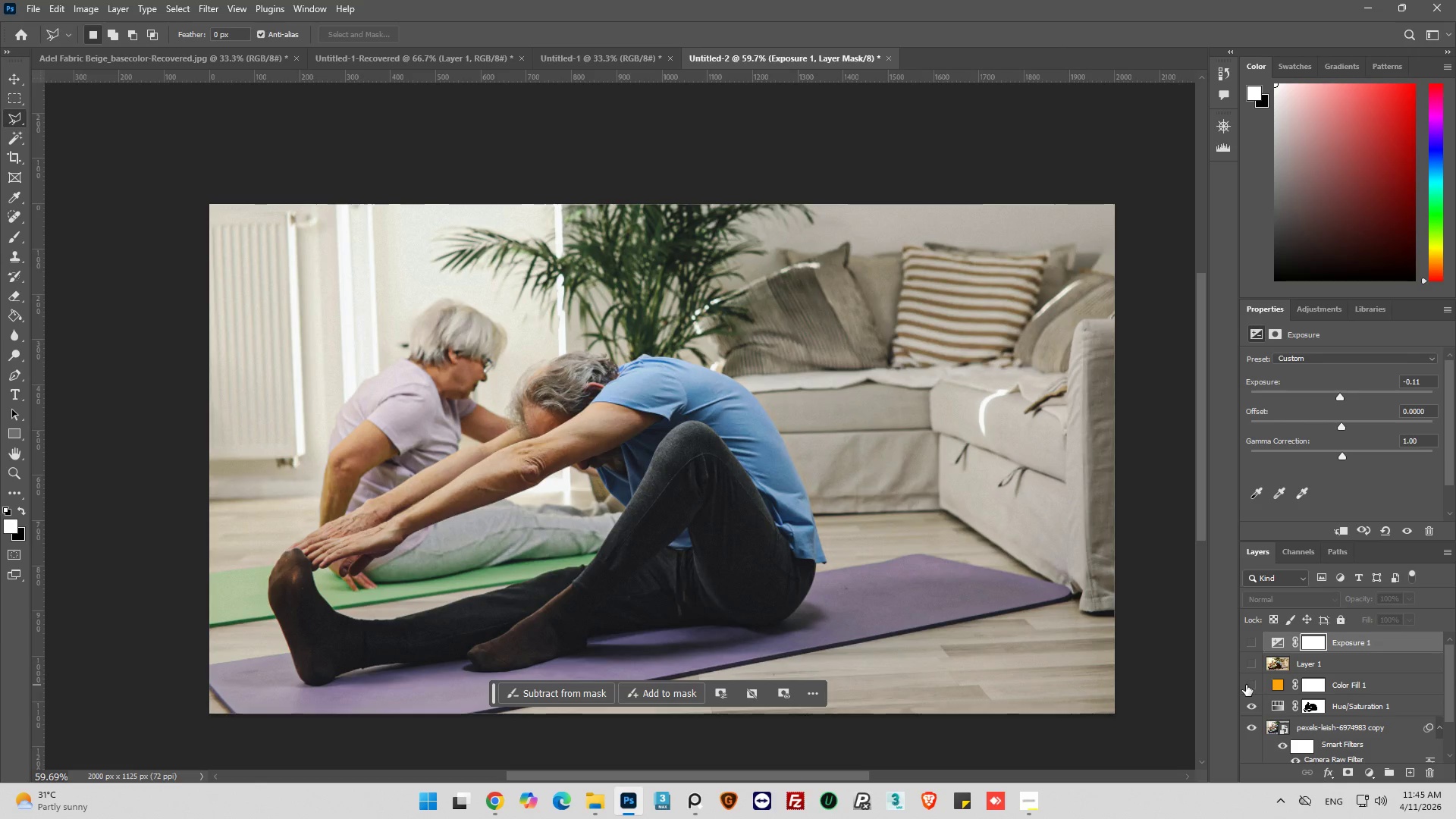 
left_click([1246, 685])
 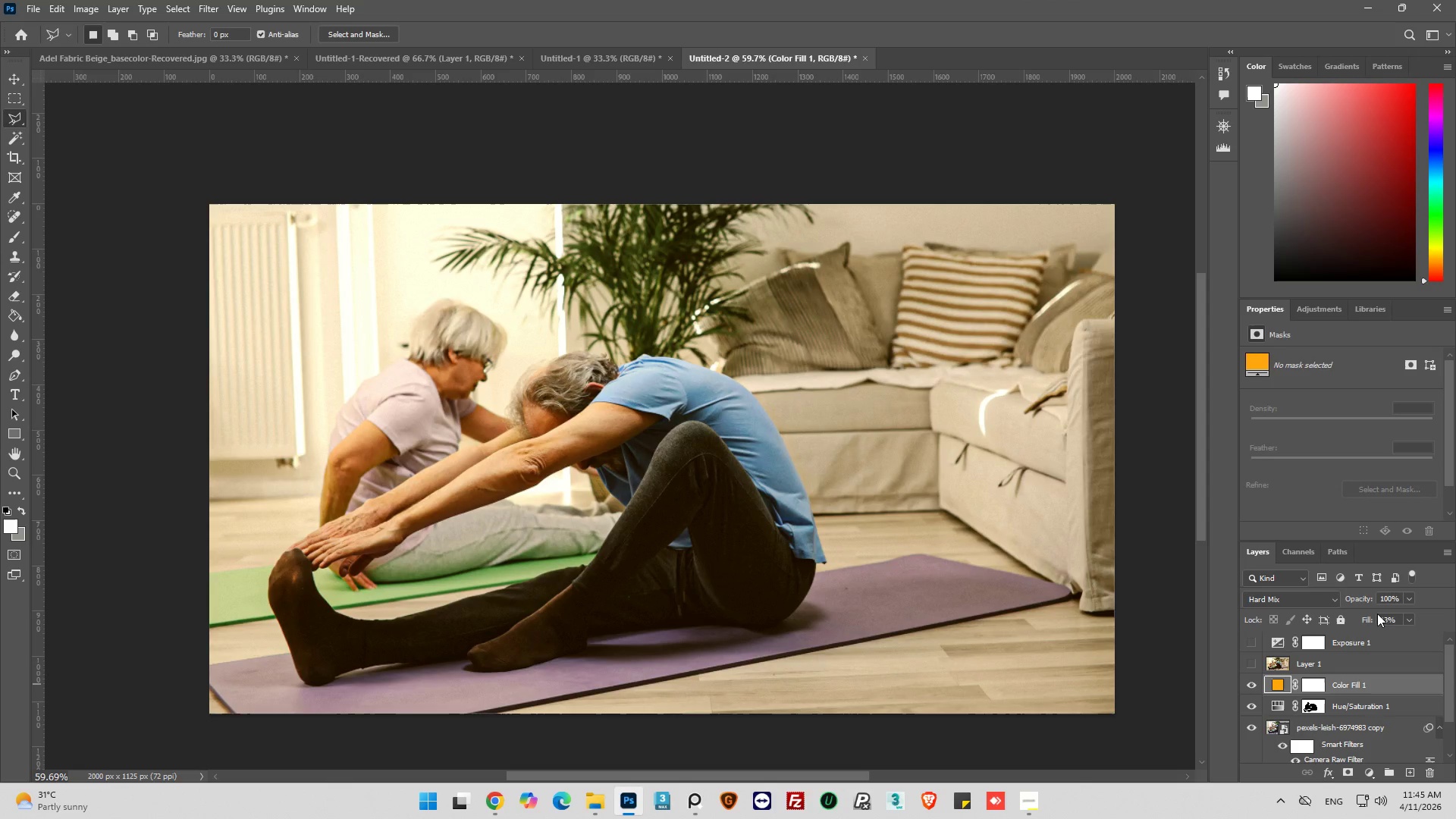 
left_click([1407, 601])
 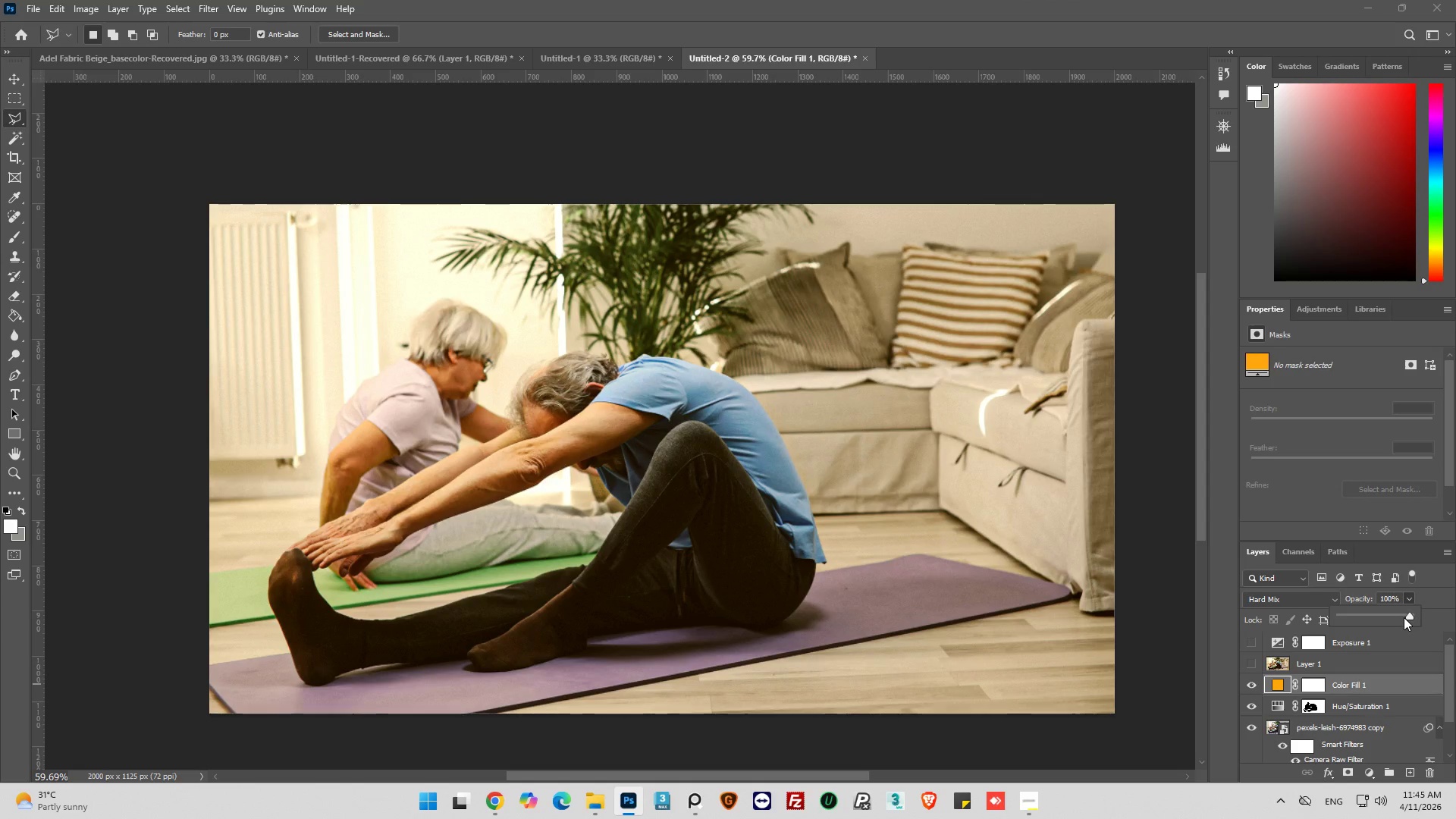 
left_click_drag(start_coordinate=[1404, 617], to_coordinate=[1385, 615])
 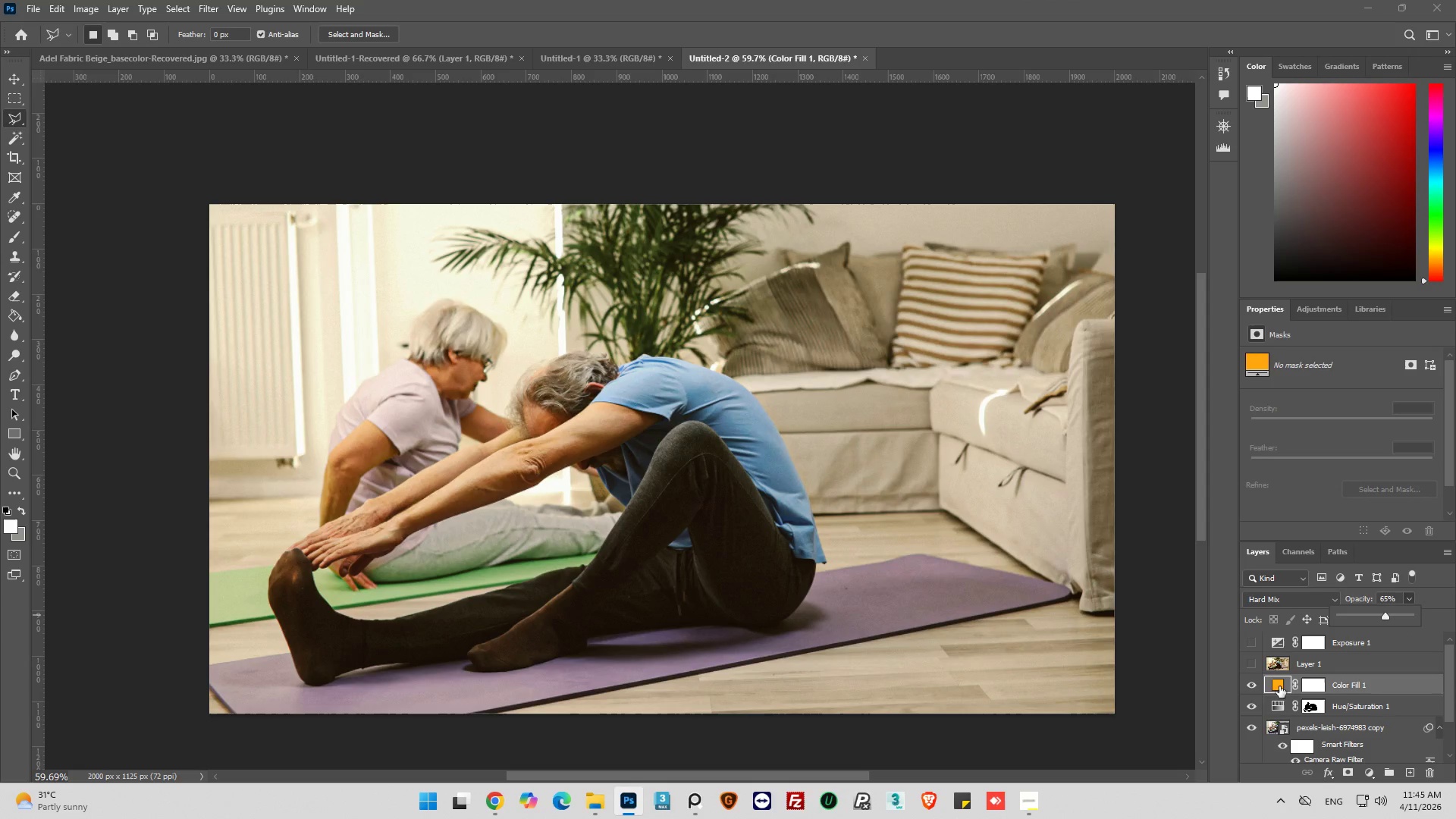 
left_click([1253, 684])
 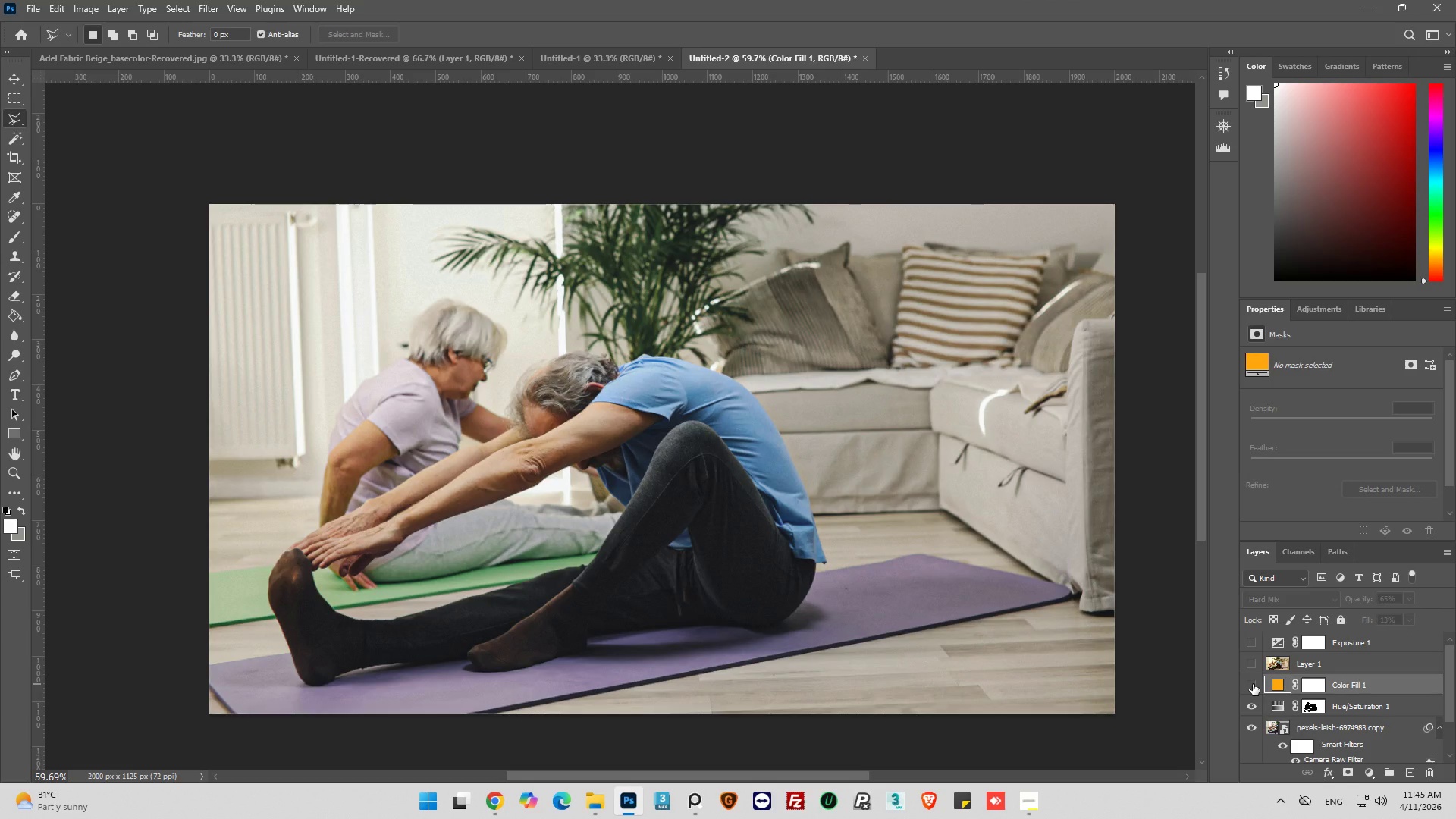 
left_click([1253, 684])
 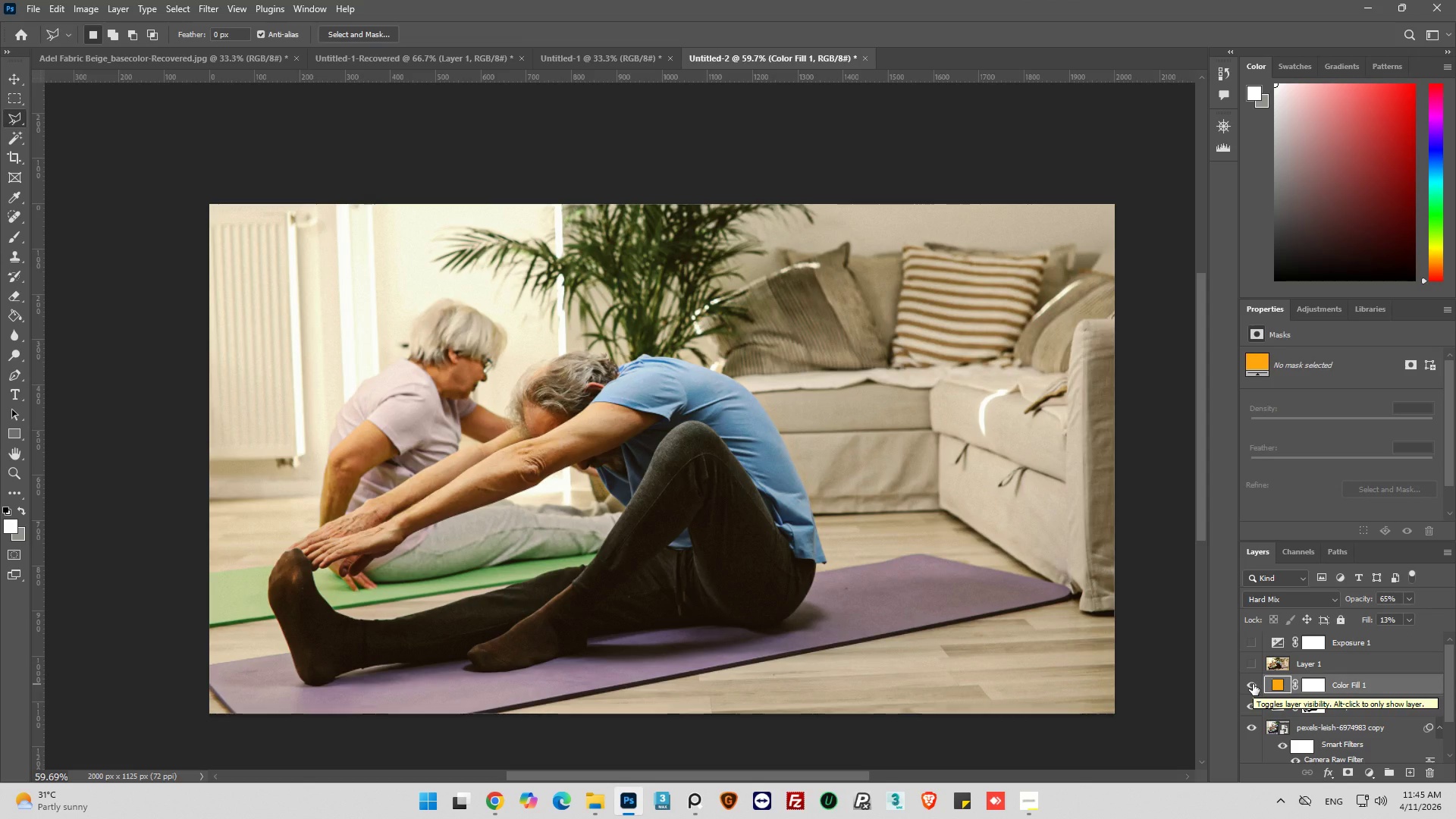 
wait(8.16)
 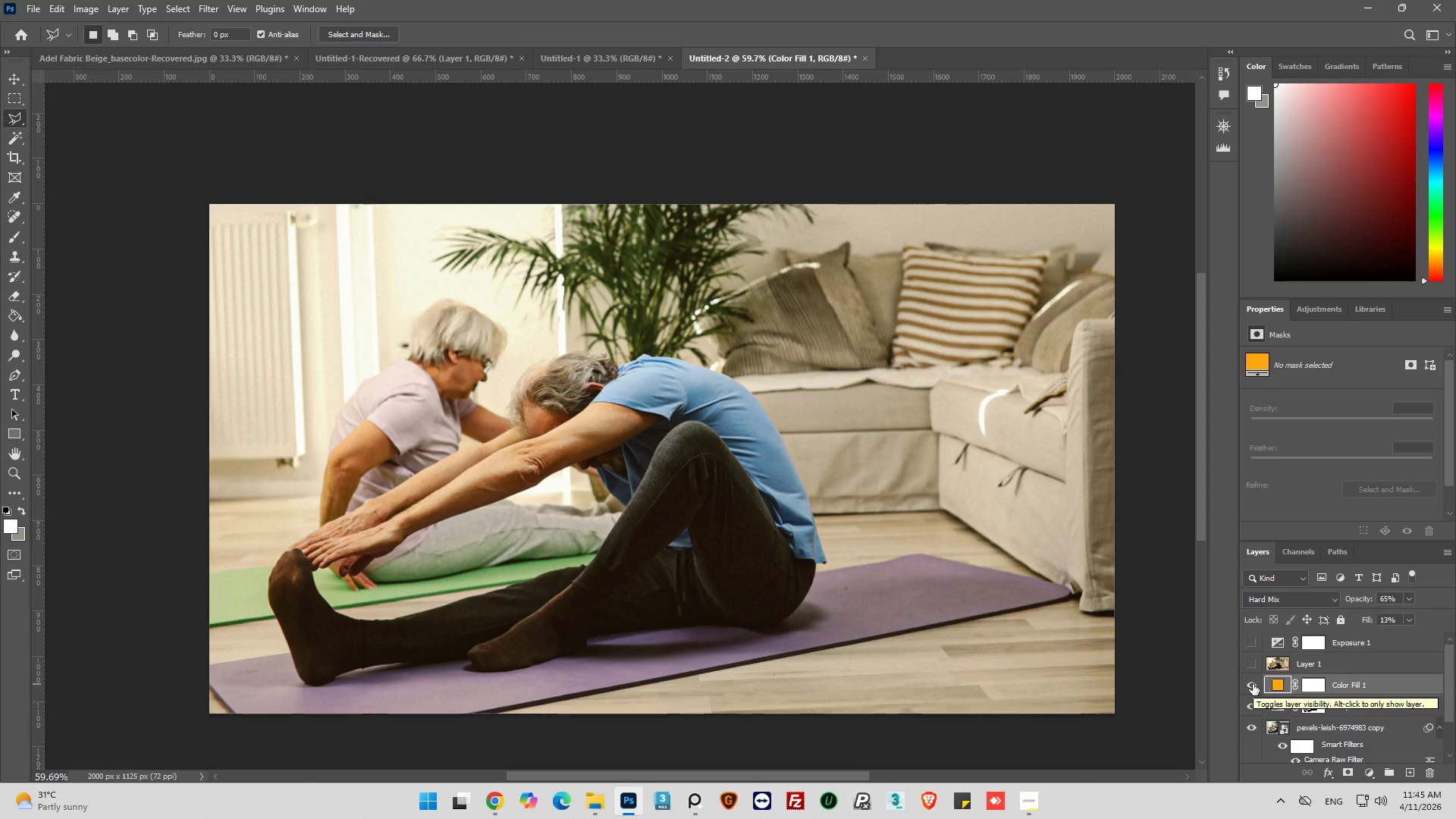 
left_click([1252, 667])
 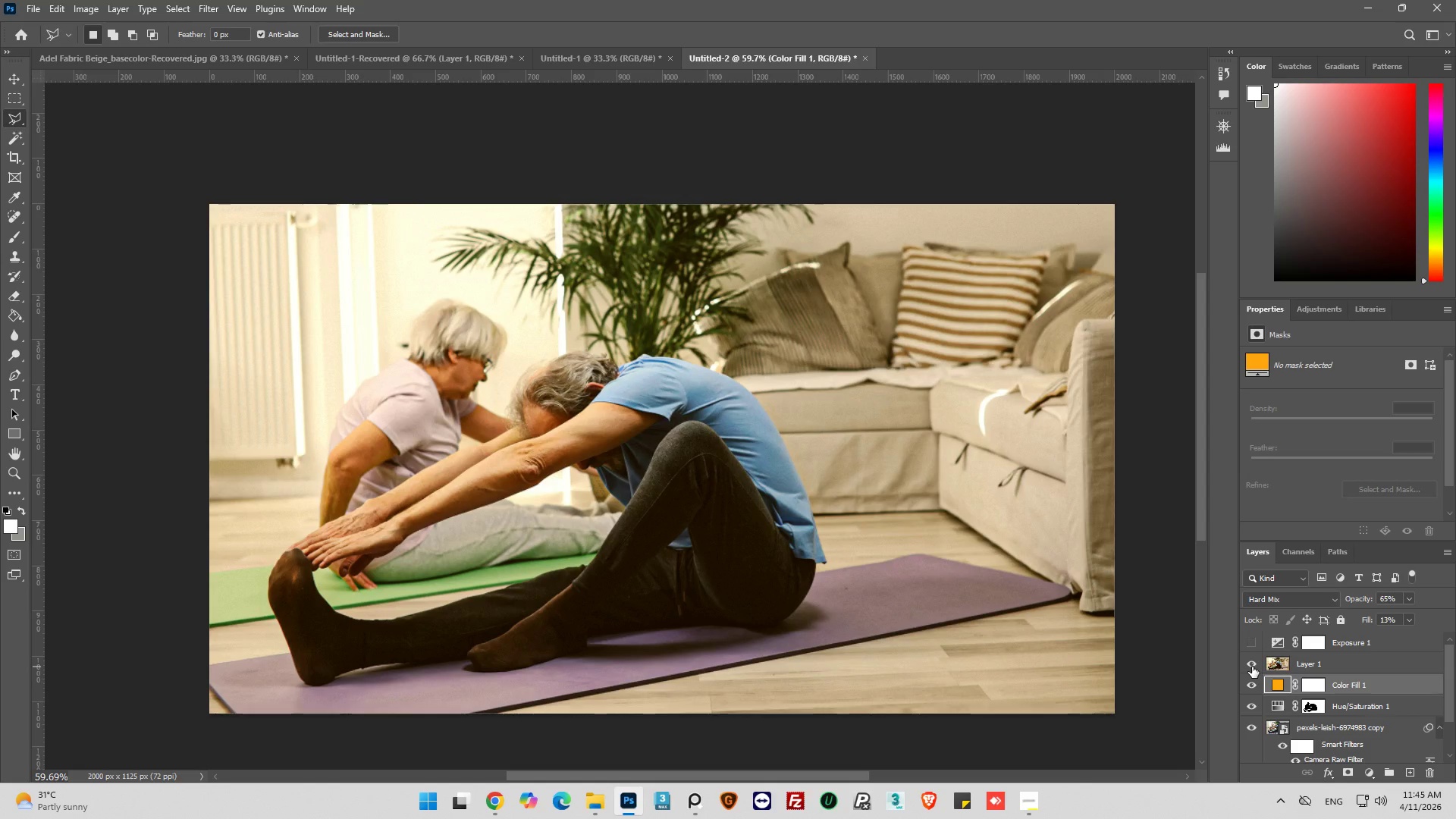 
left_click([1252, 667])
 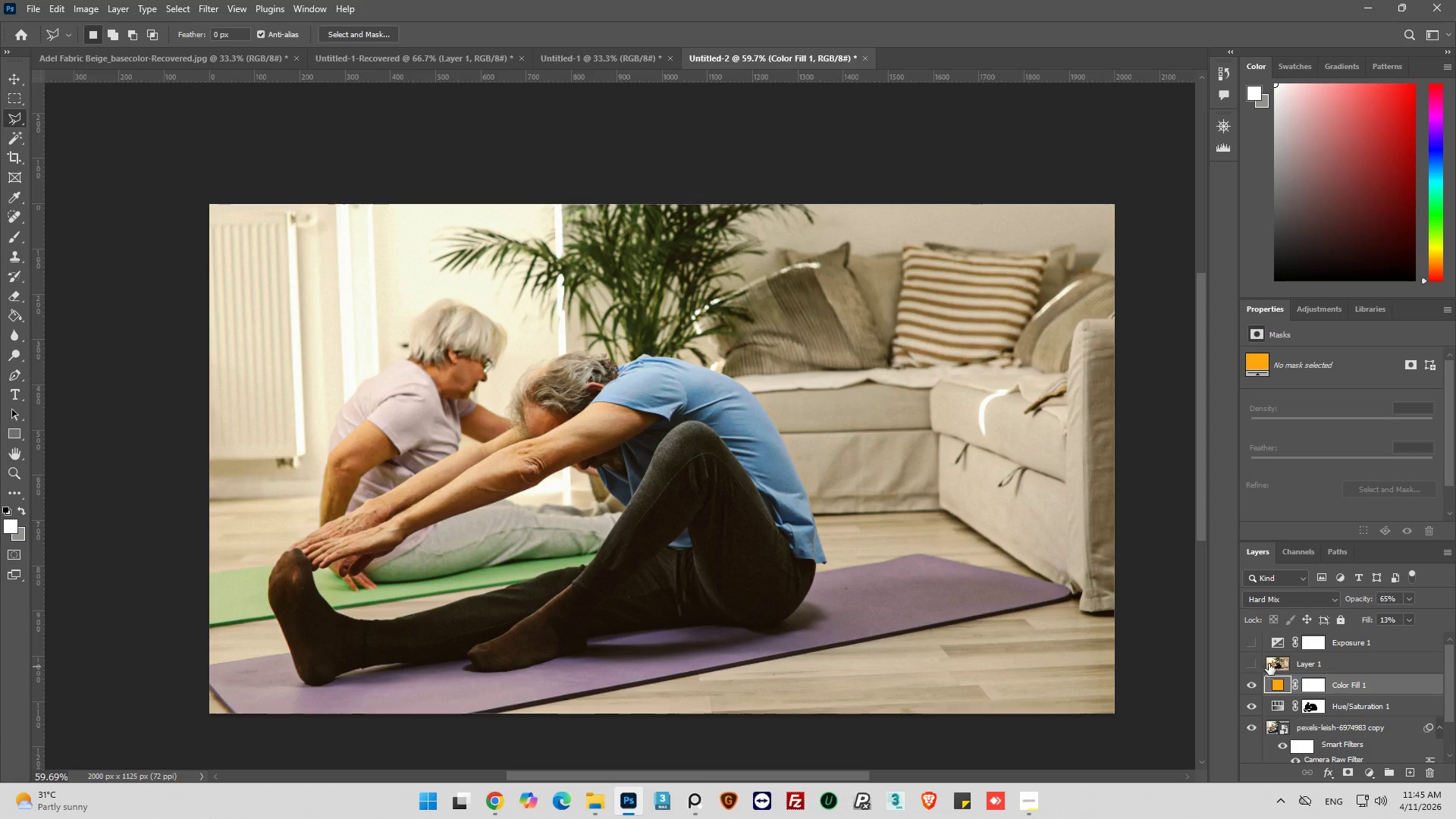 
left_click([1273, 662])
 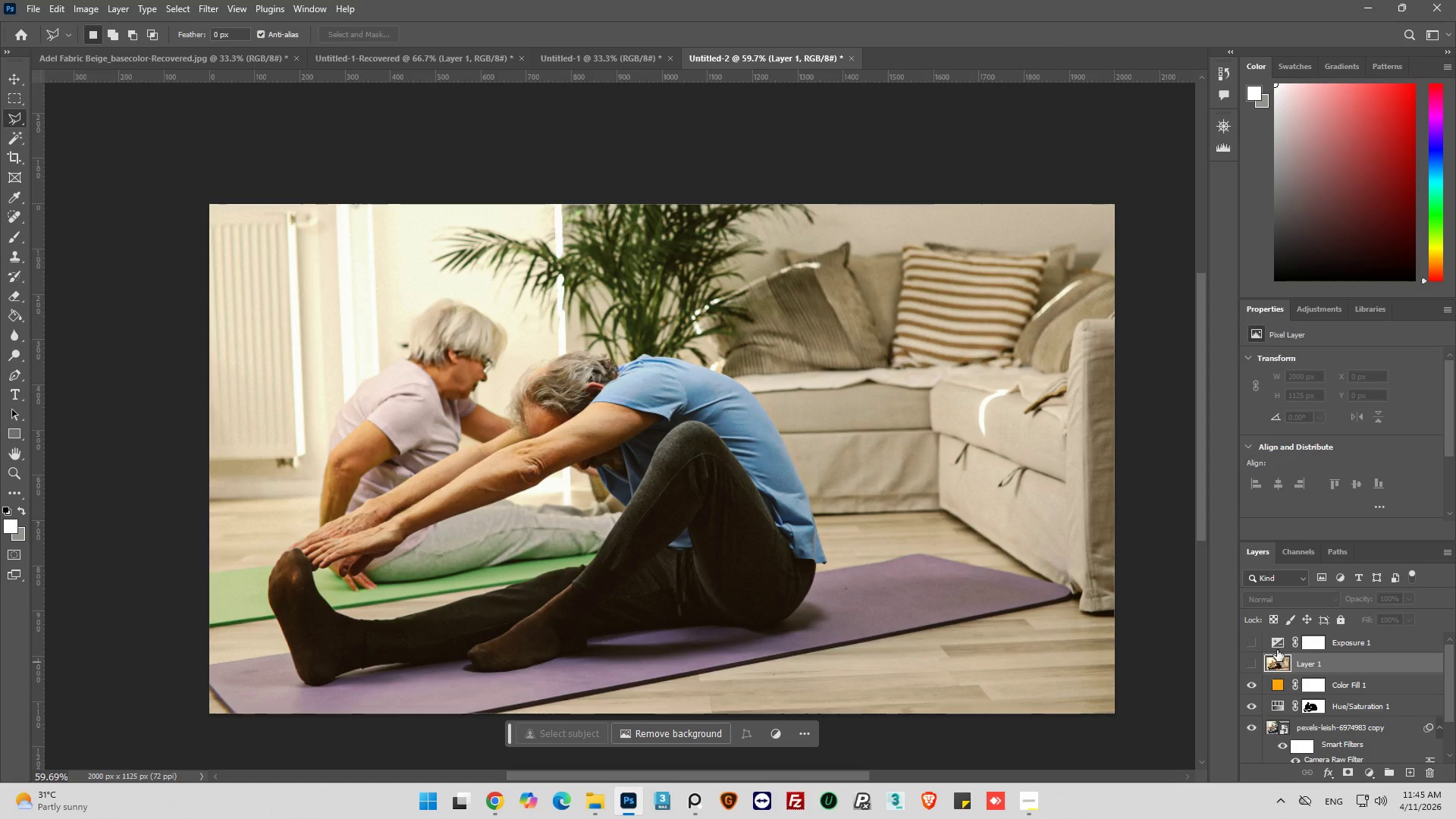 
hold_key(key=ControlLeft, duration=0.77)
left_click([1277, 643])
 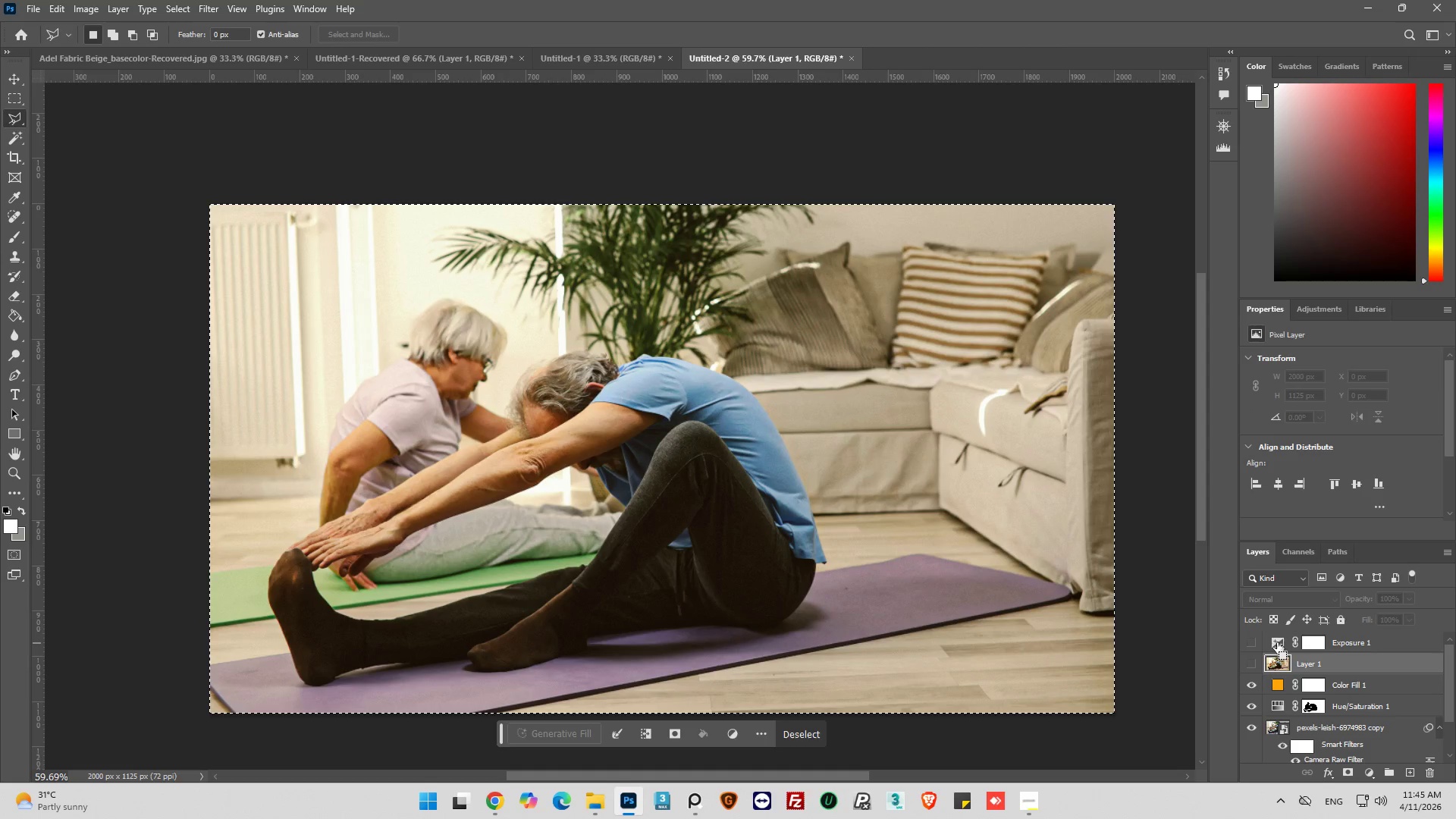 
hold_key(key=ControlLeft, duration=0.95)
left_click([1360, 639])
 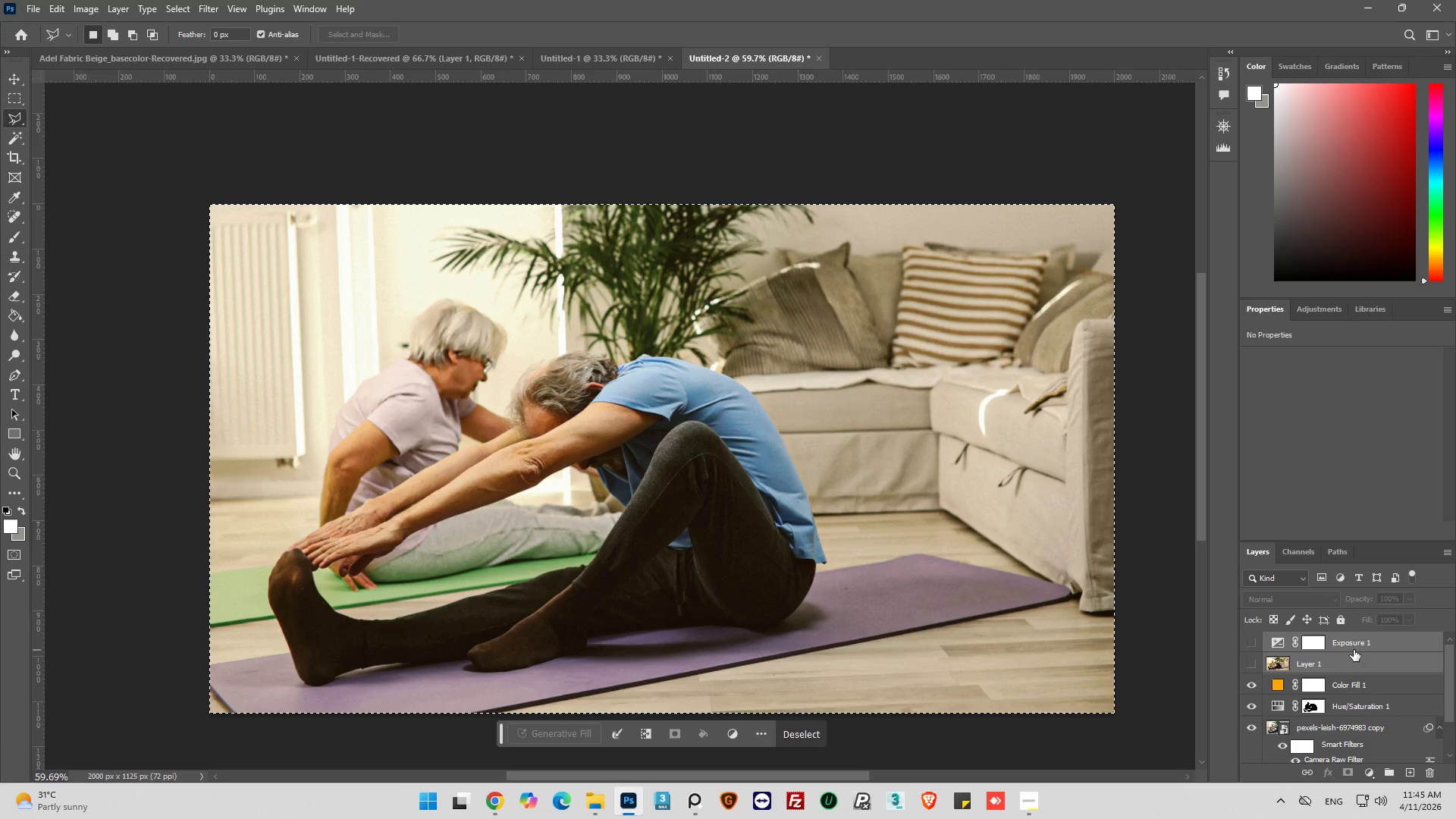 
key(Delete)
 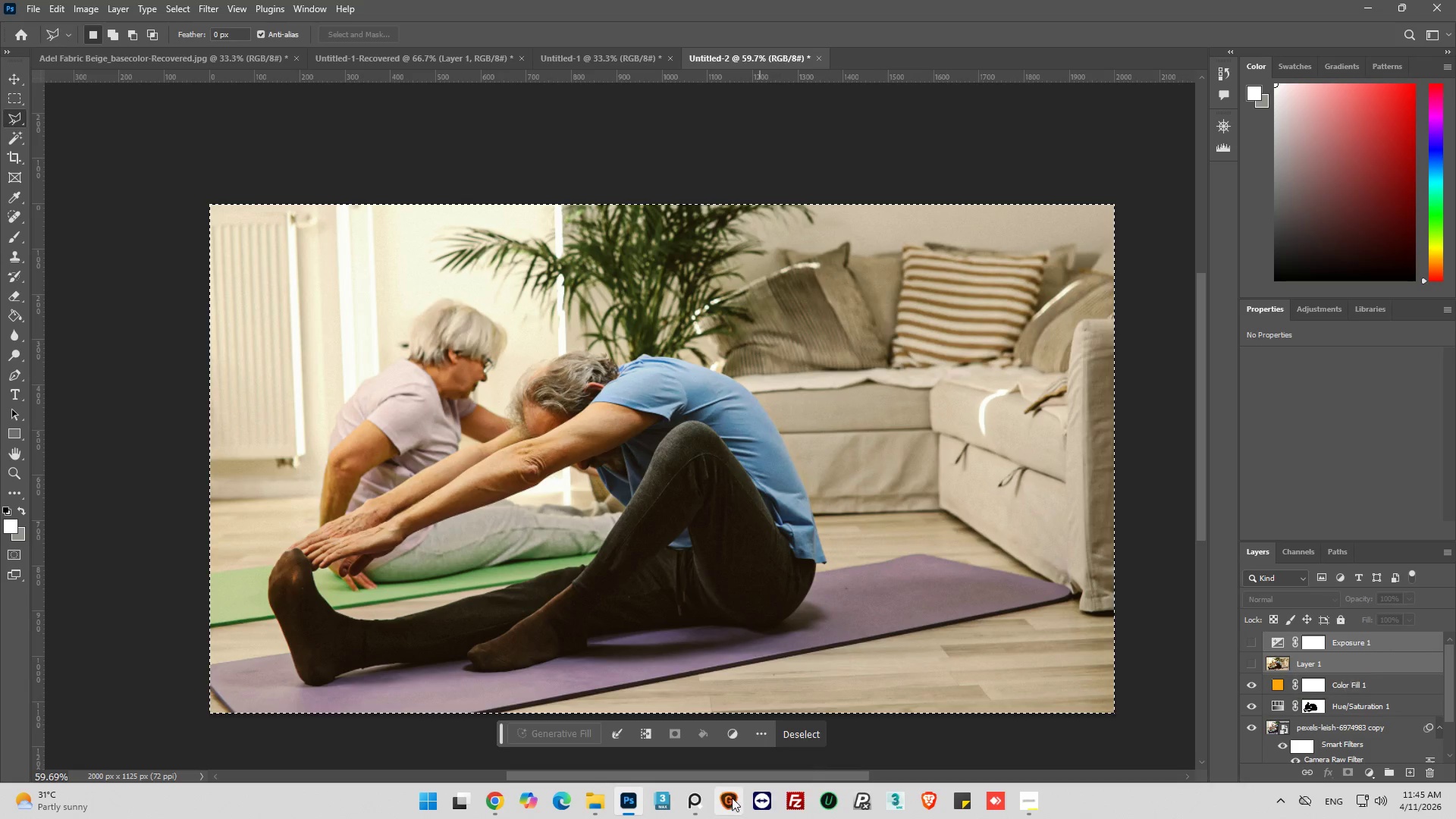 
left_click([802, 740])
 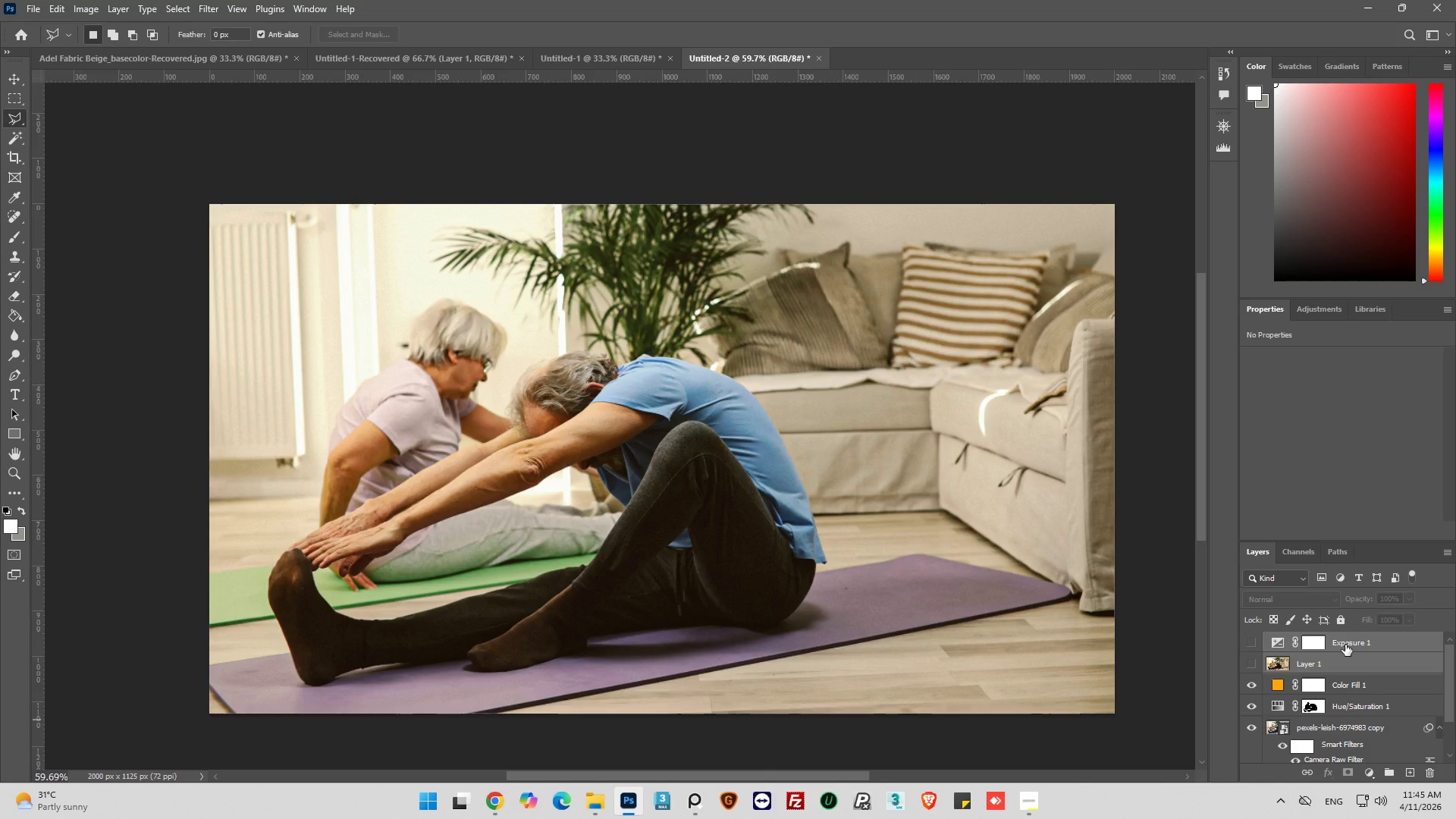 
key(Delete)
 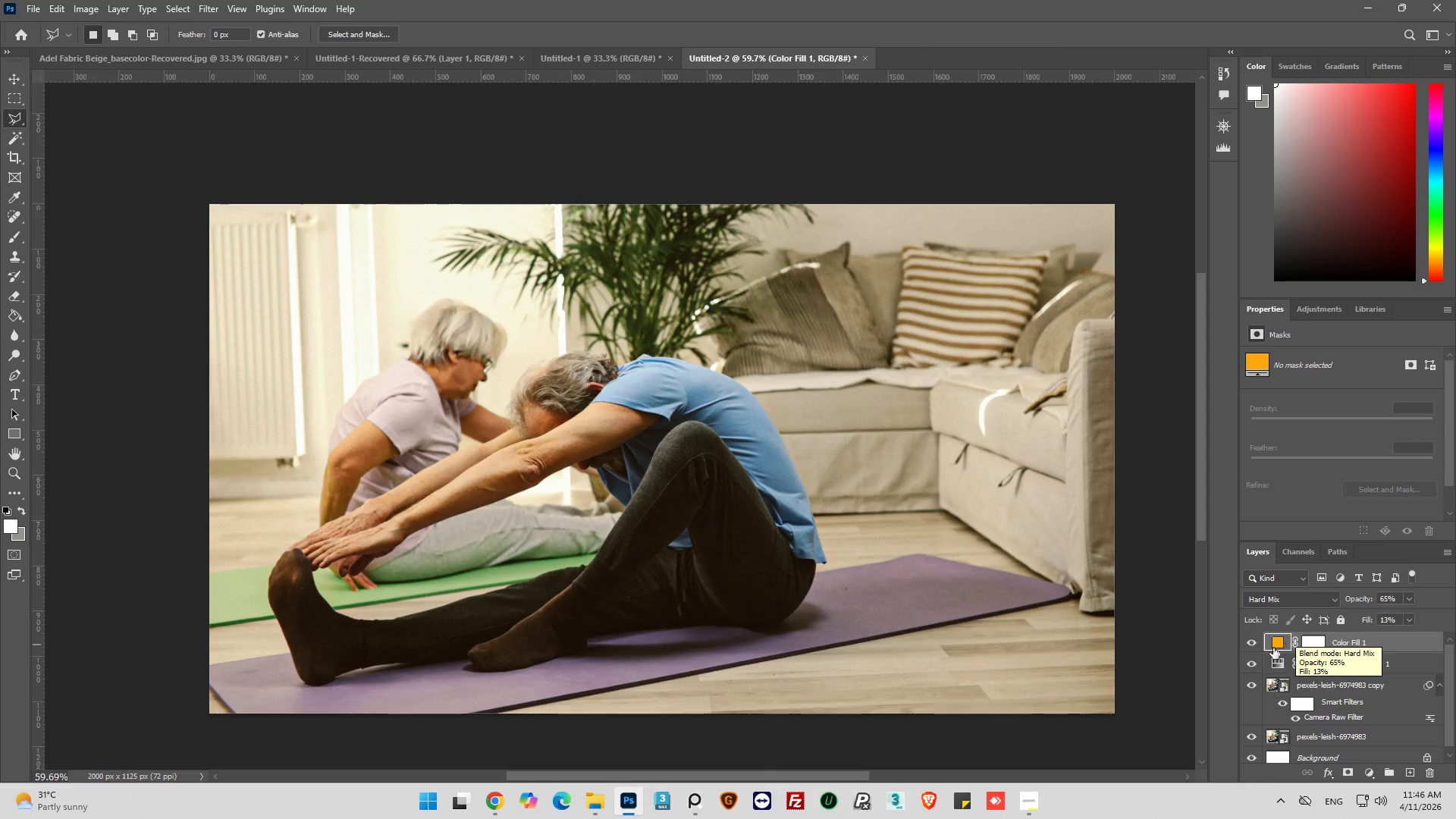 
key(Alt+Control+Shift+E)
 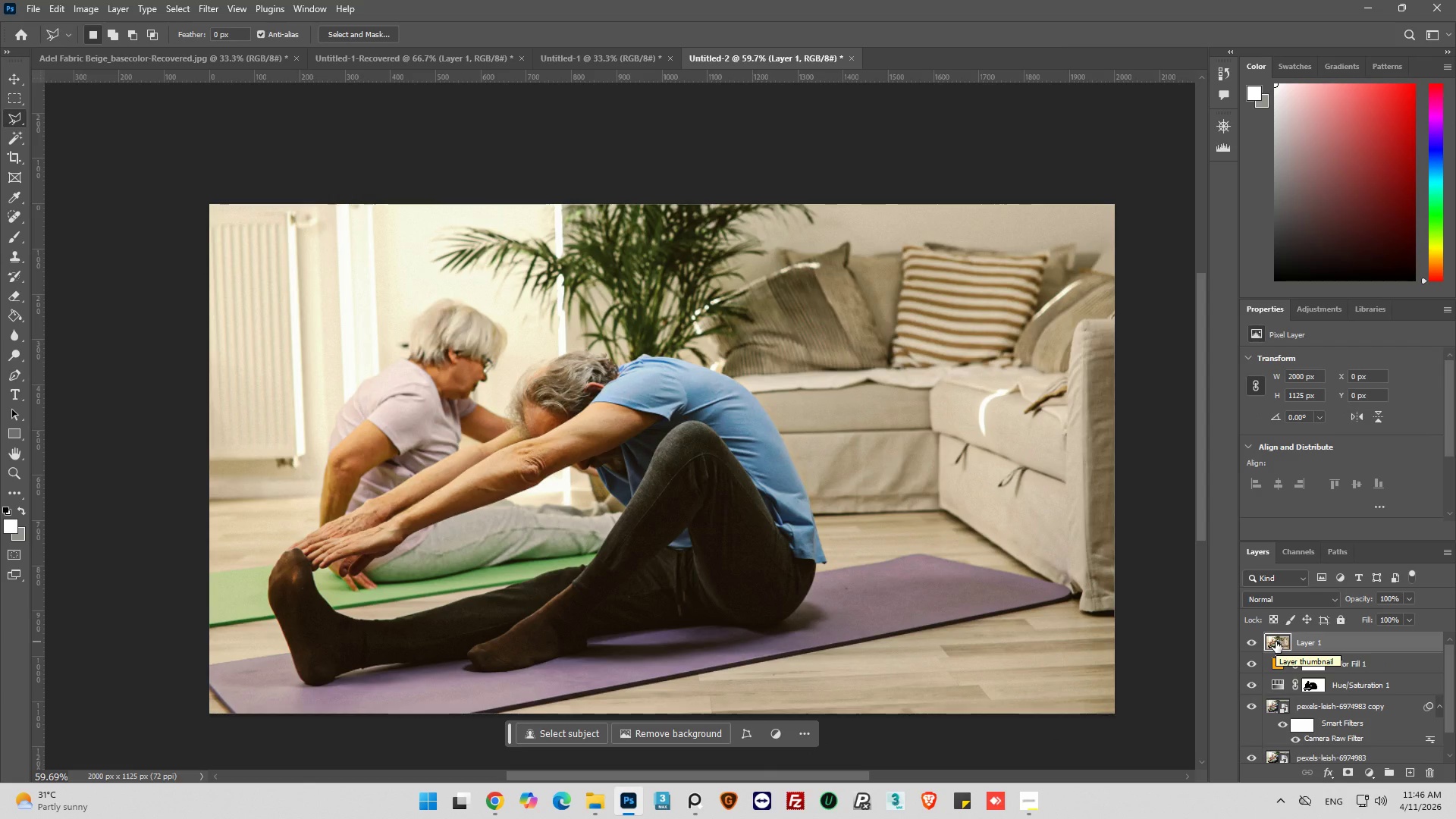 
hold_key(key=ControlLeft, duration=0.7)
left_click([1308, 689])
 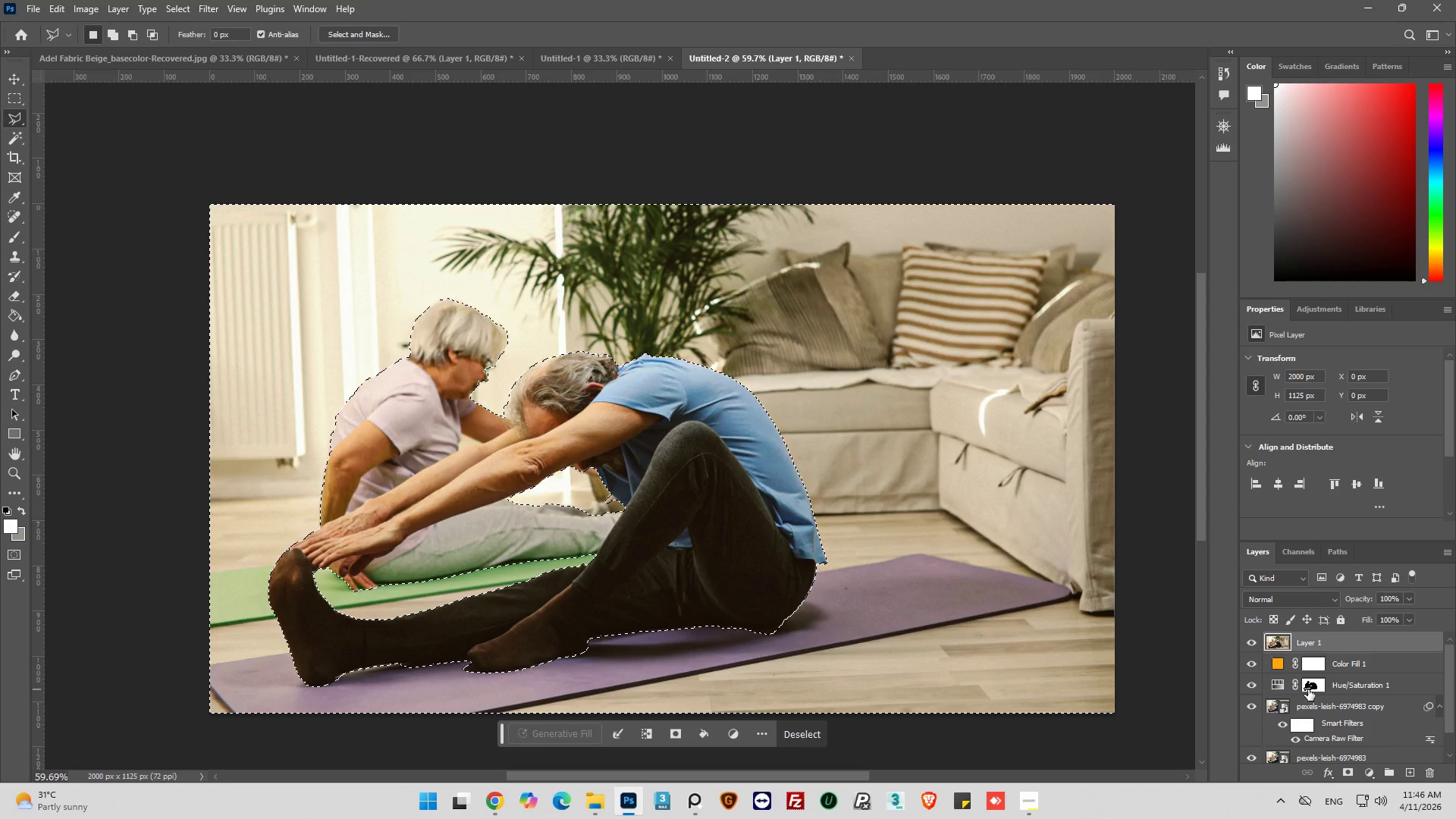 
key(Control+I)
 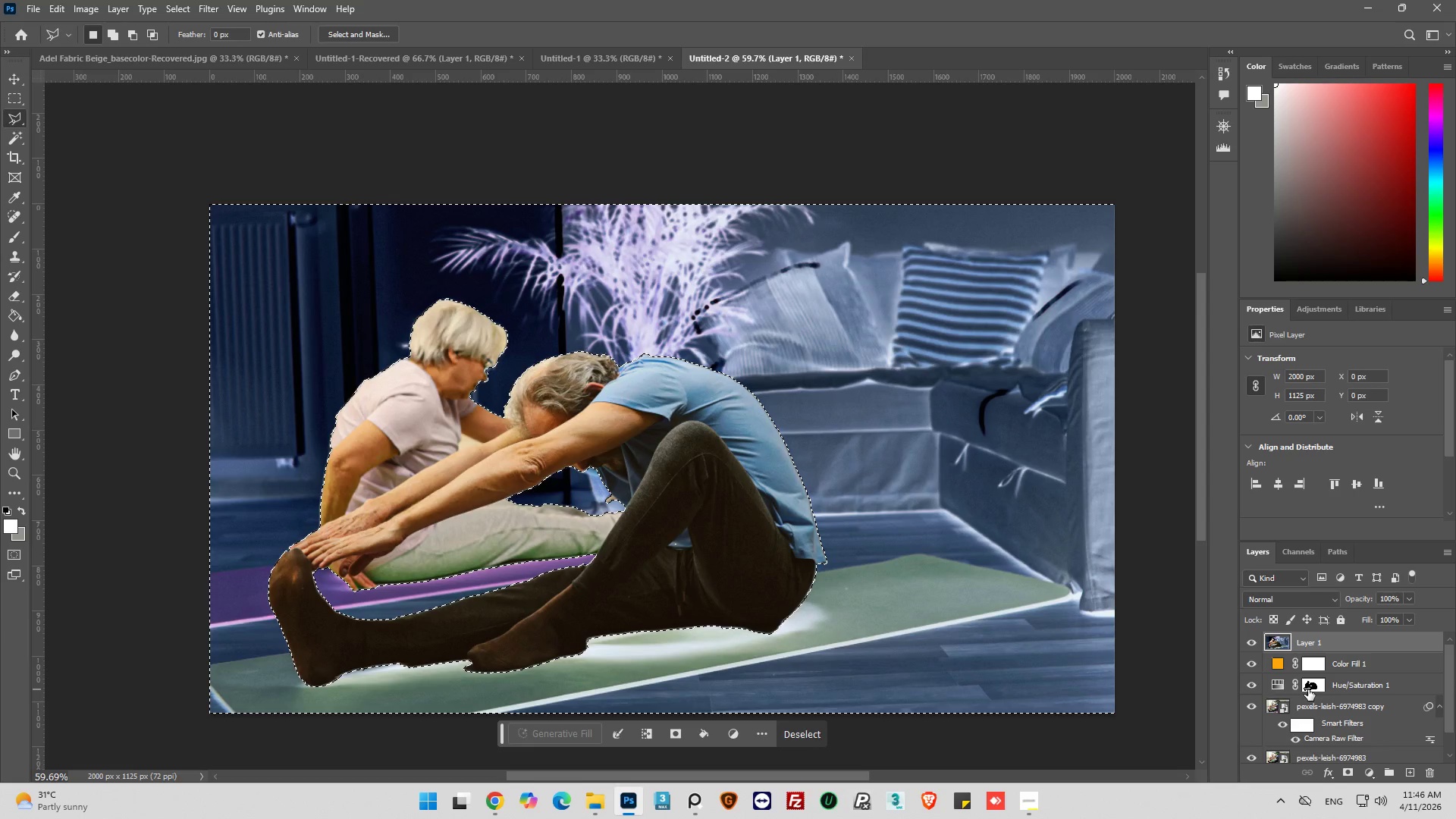 
key(Control+Z)
 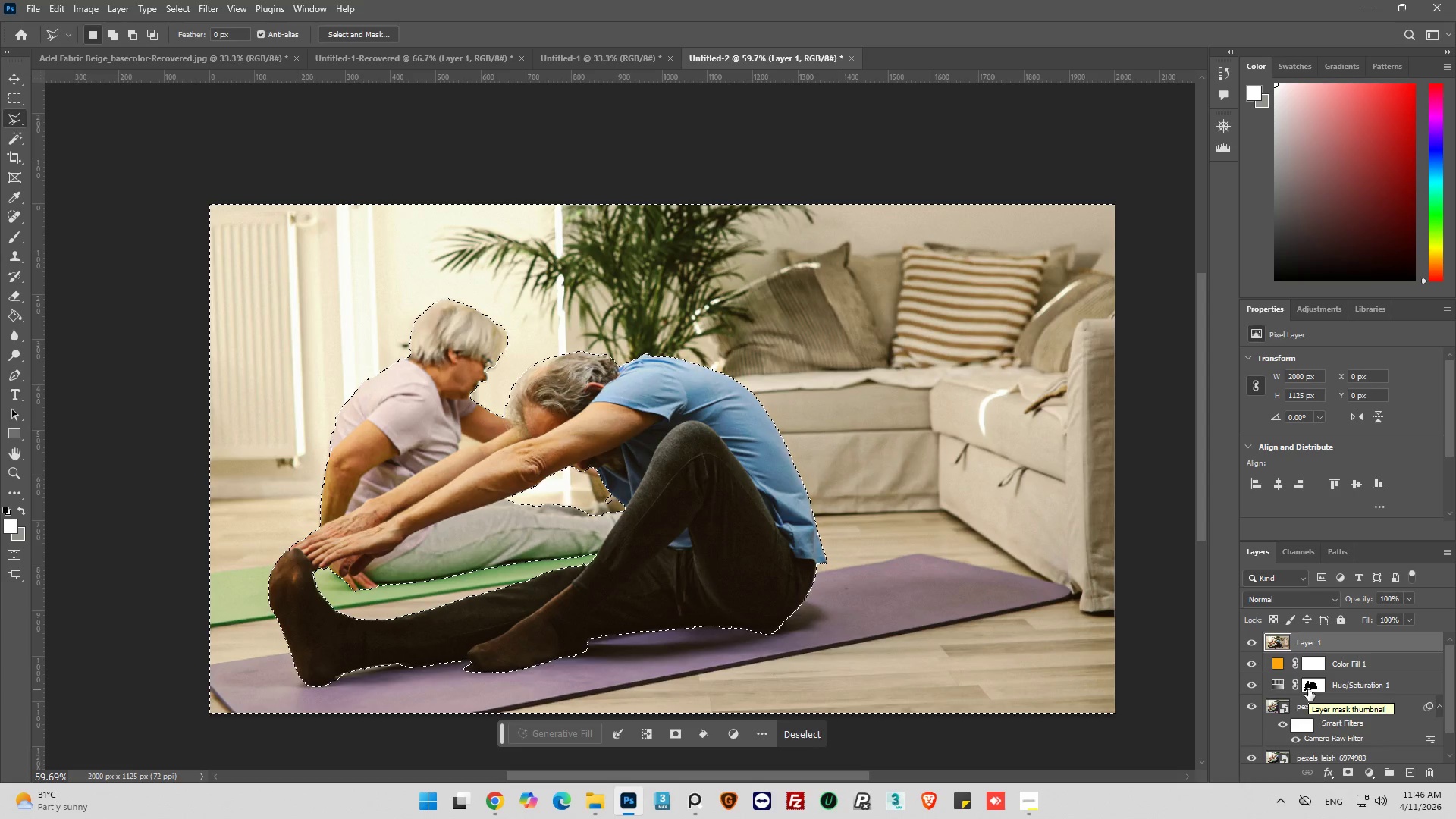 
key(Control+Shift+I)
 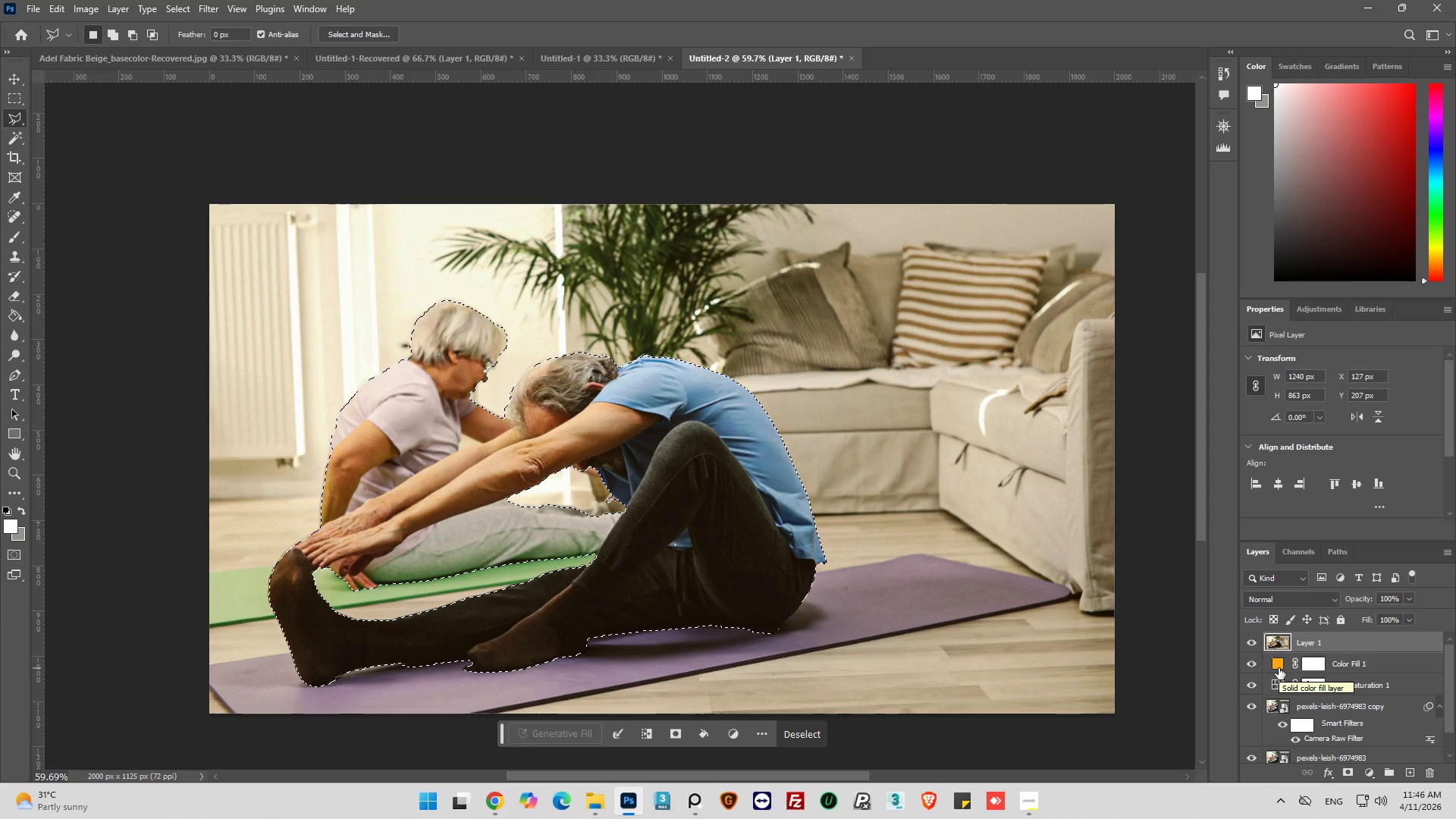 
wait(9.31)
 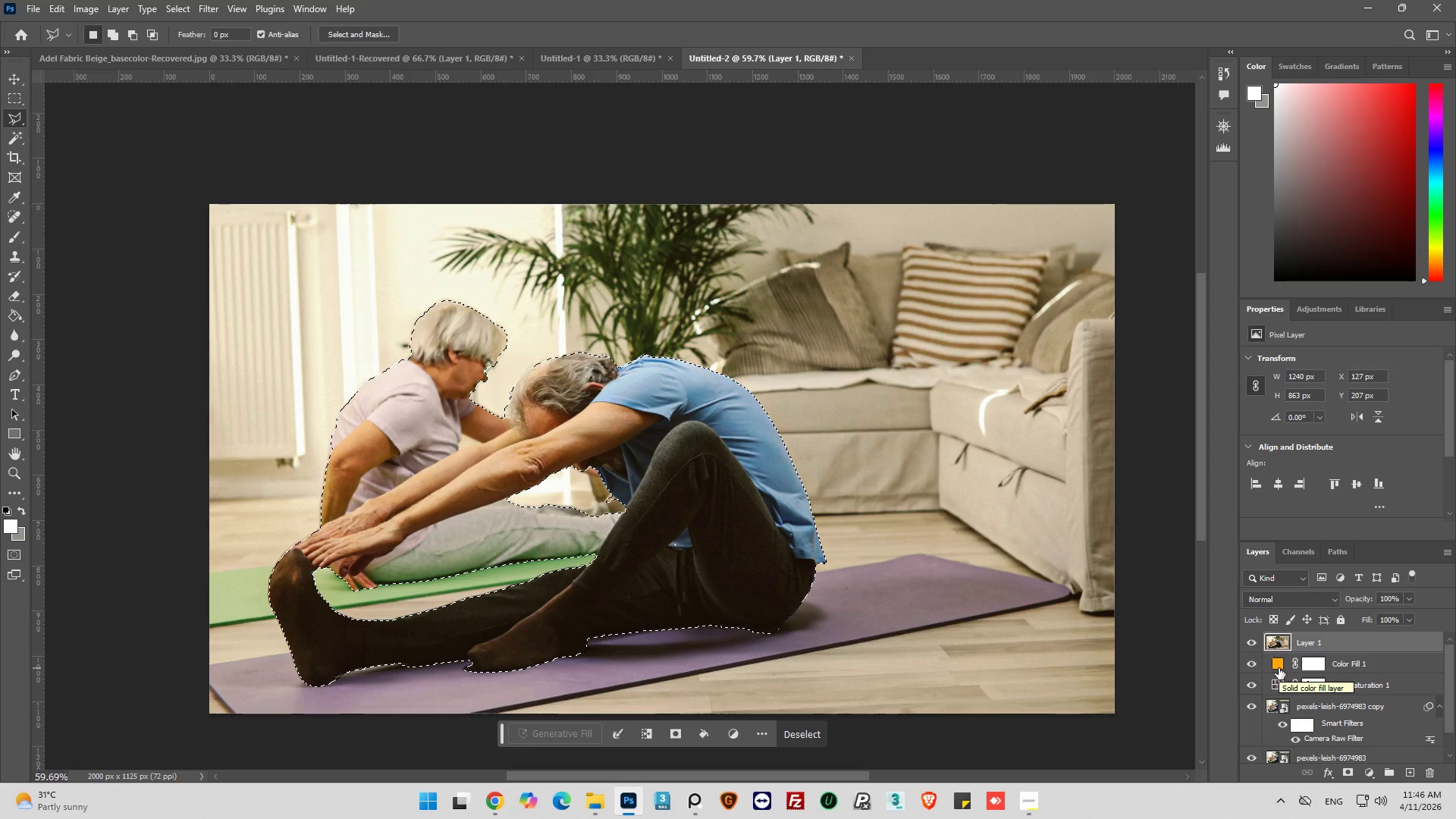 
left_click([1350, 775])
 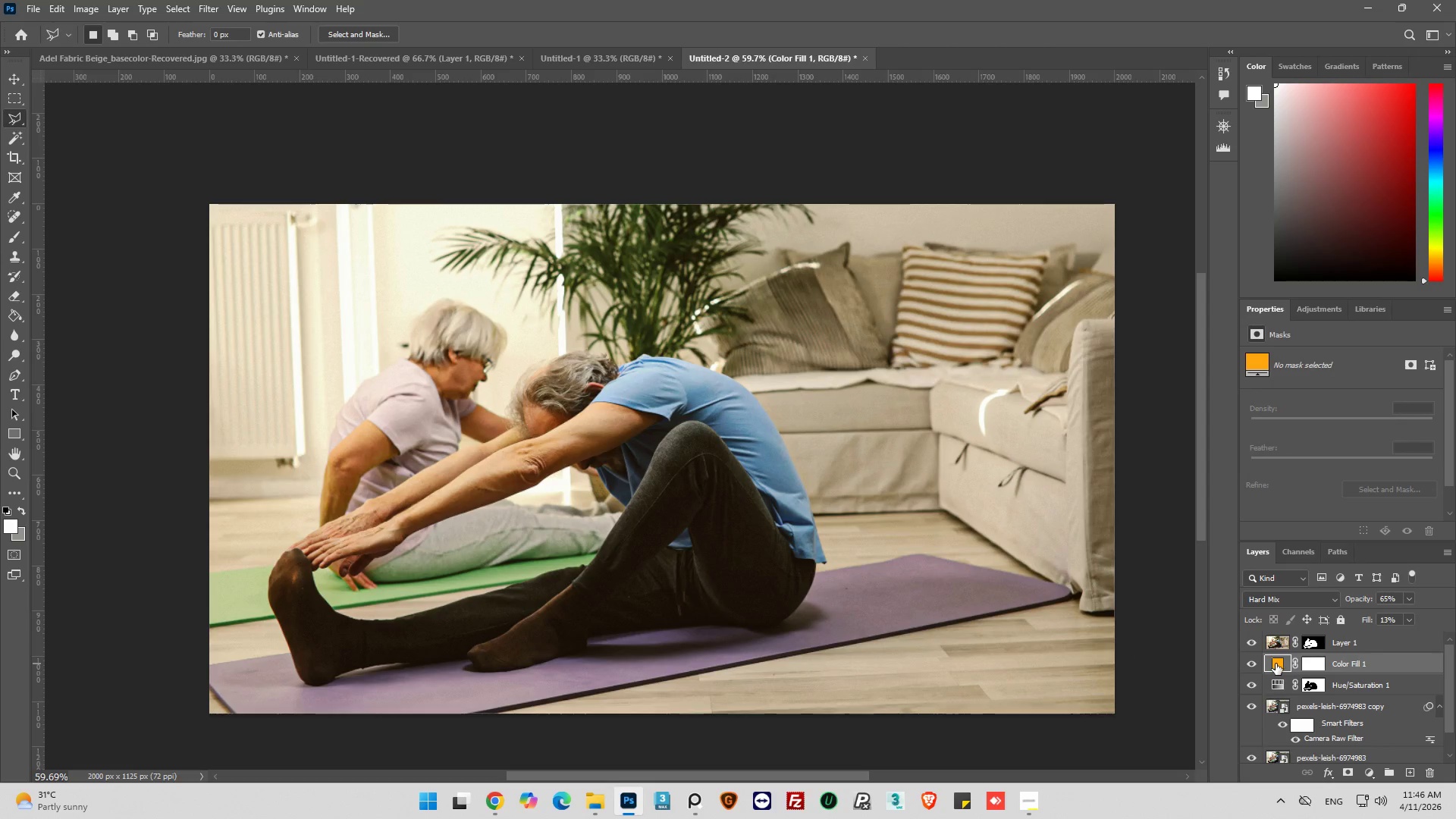 
left_click([1249, 645])
 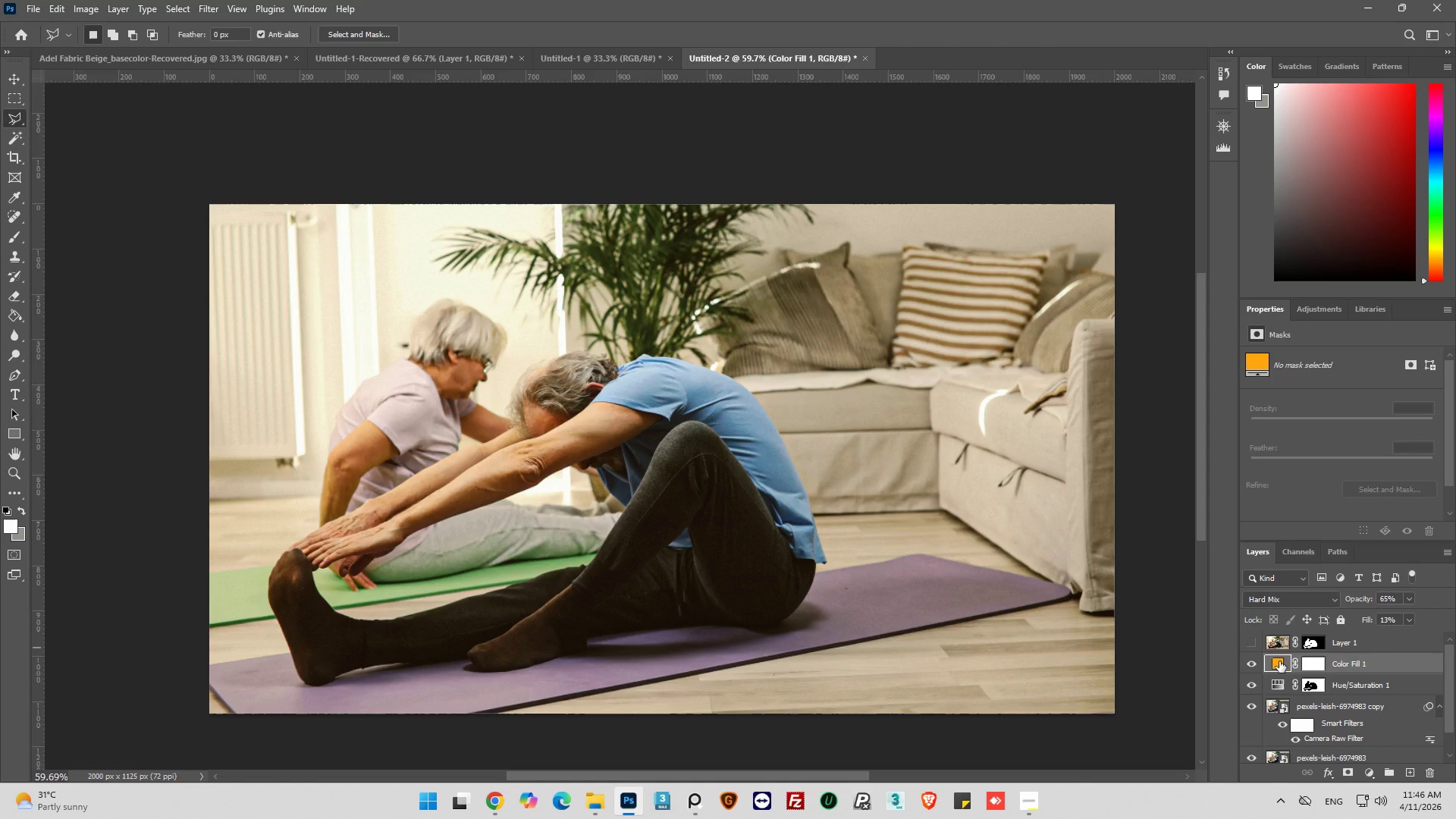 
key(Alt+Control+Shift+E)
 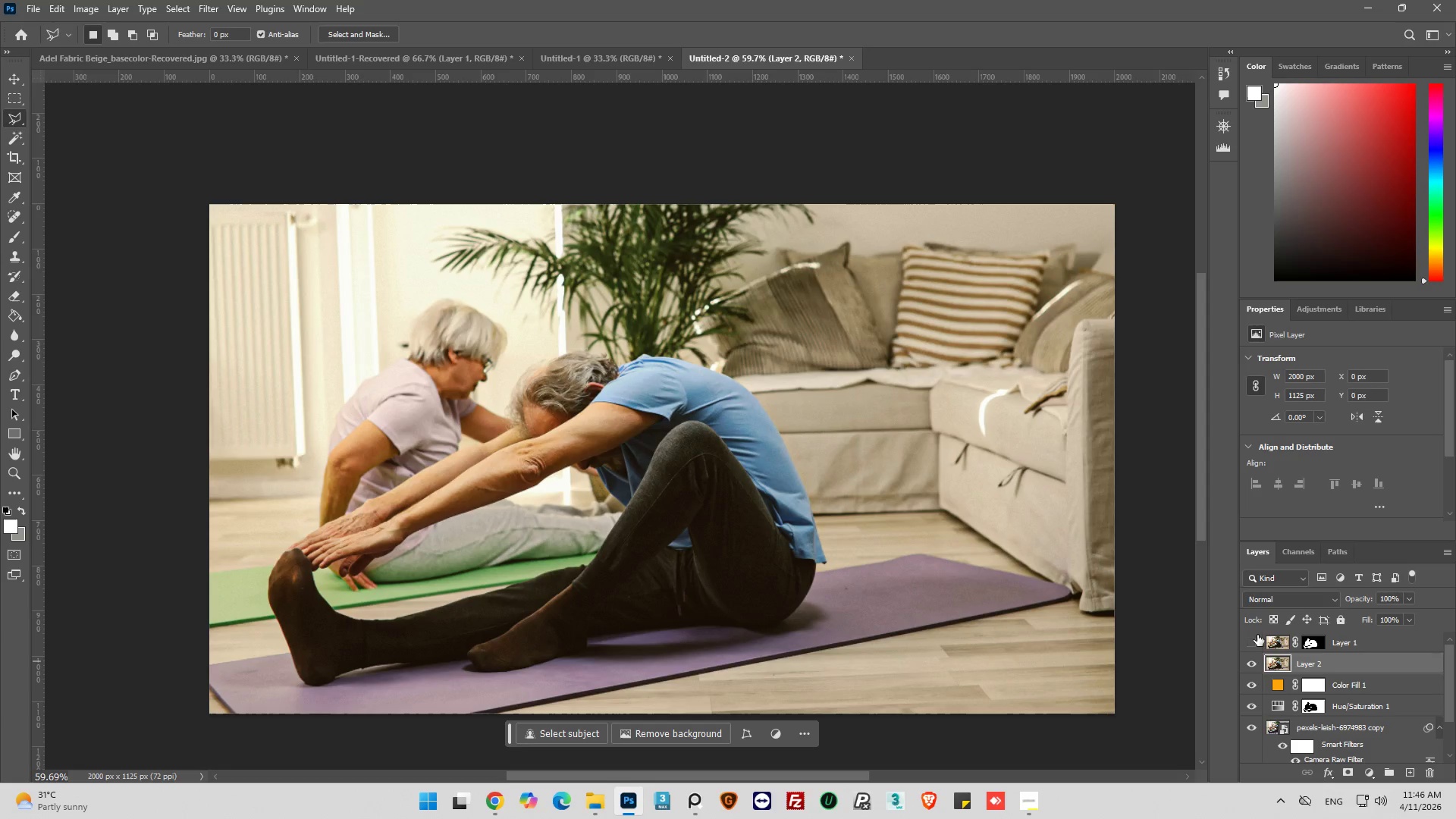 
left_click([1254, 642])
 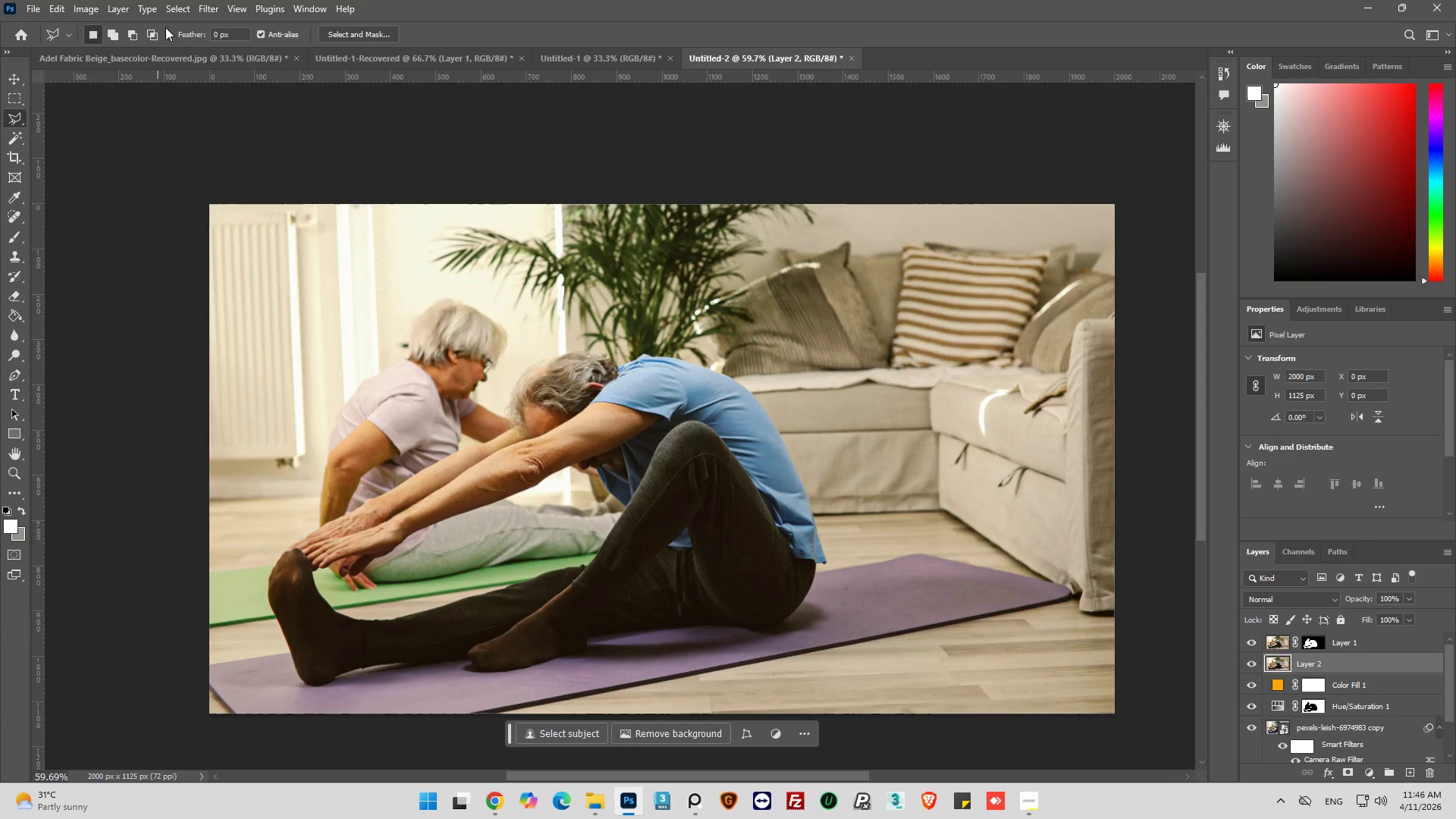 
left_click([214, 6])
 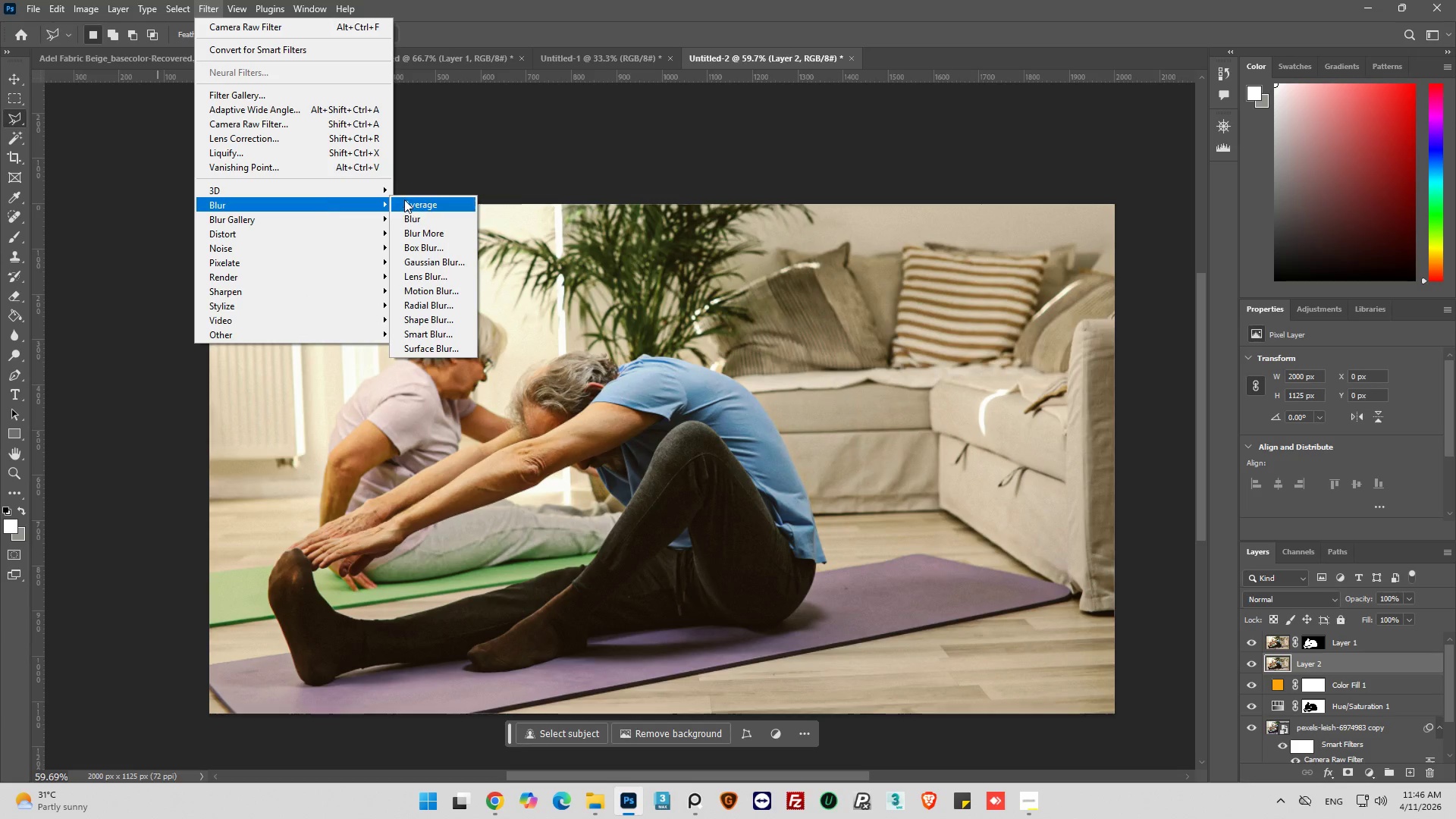 
left_click([428, 262])
 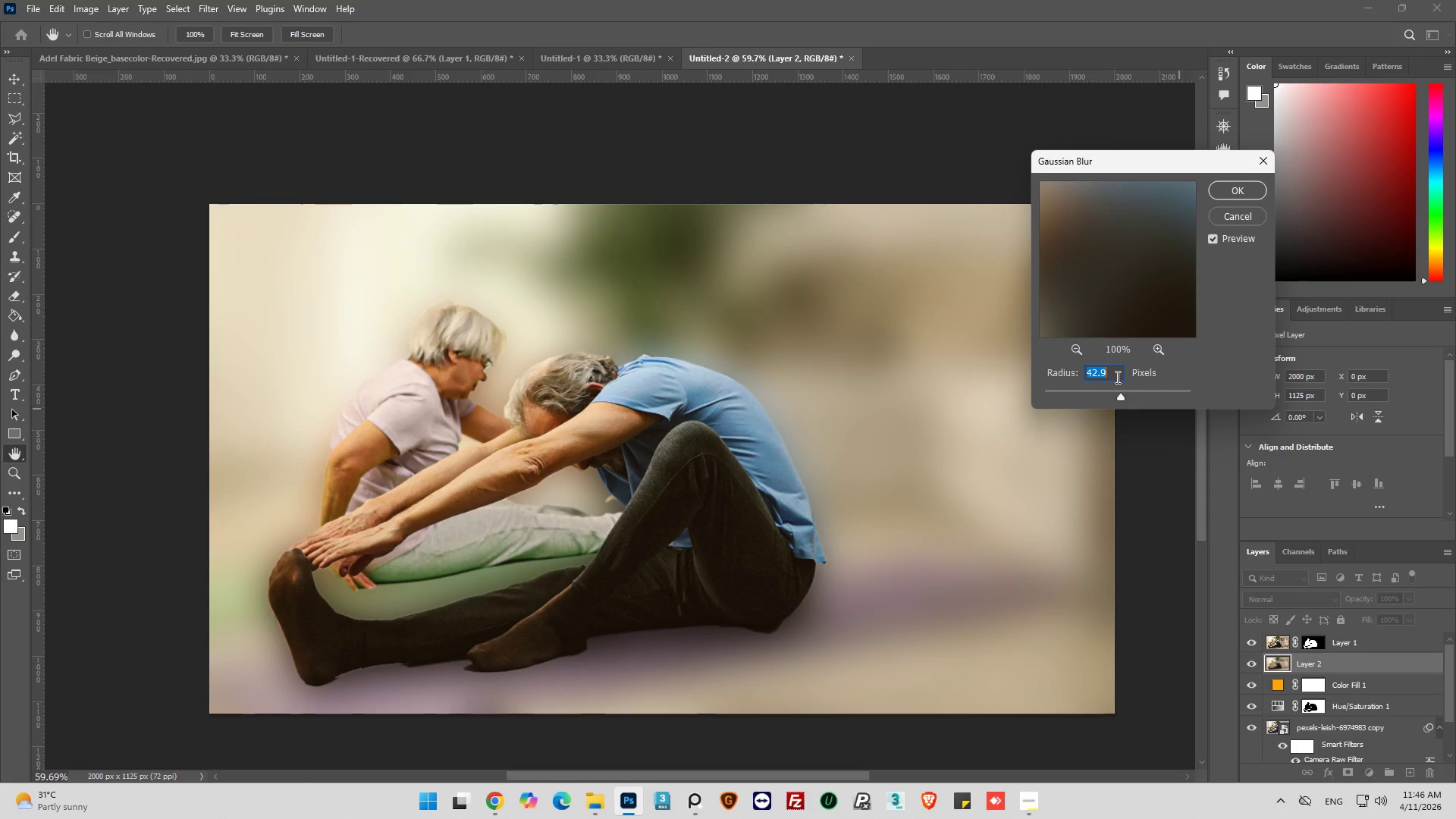 
left_click_drag(start_coordinate=[1121, 396], to_coordinate=[1068, 410])
 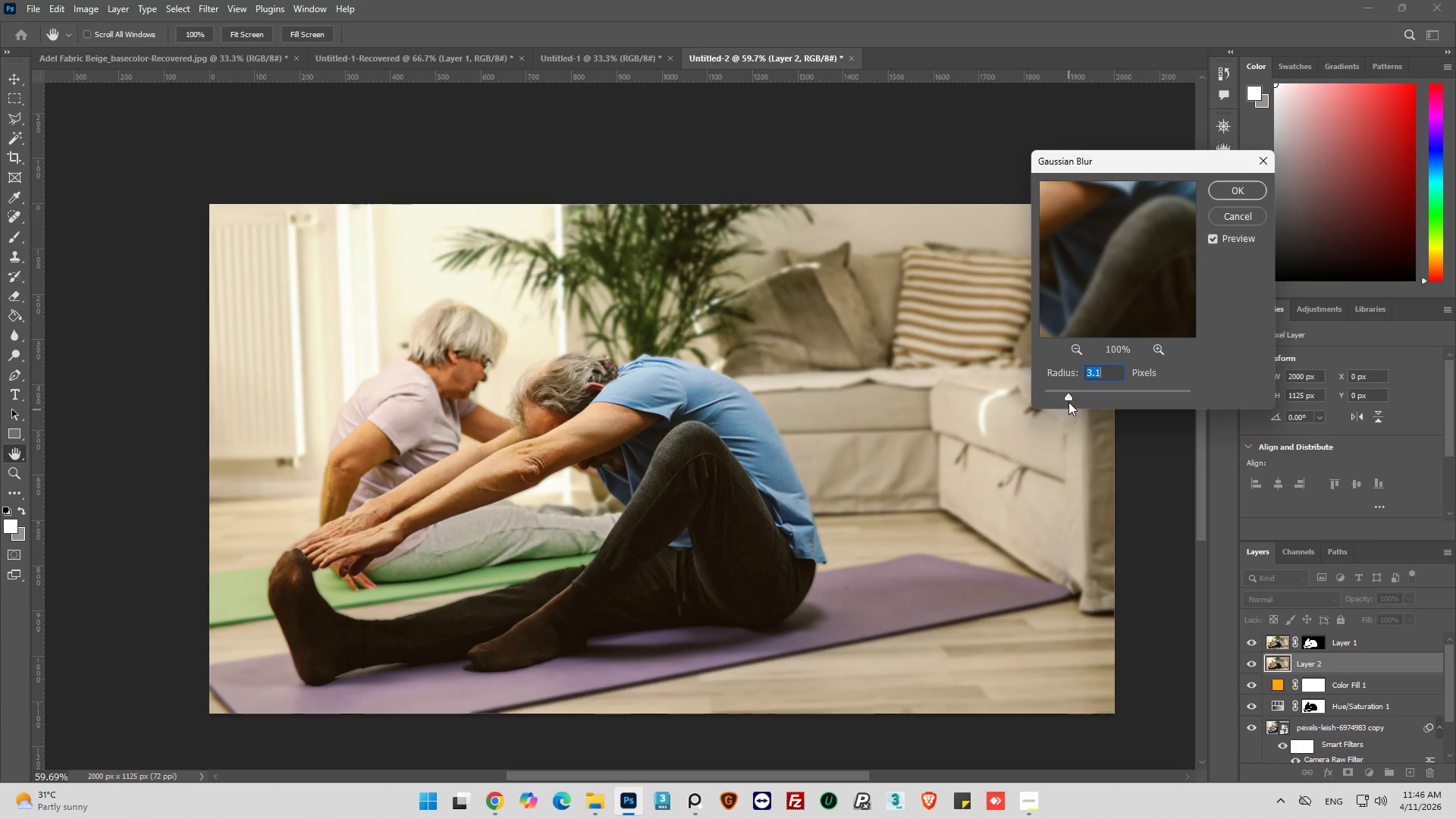 
left_click_drag(start_coordinate=[1068, 395], to_coordinate=[1061, 396])
 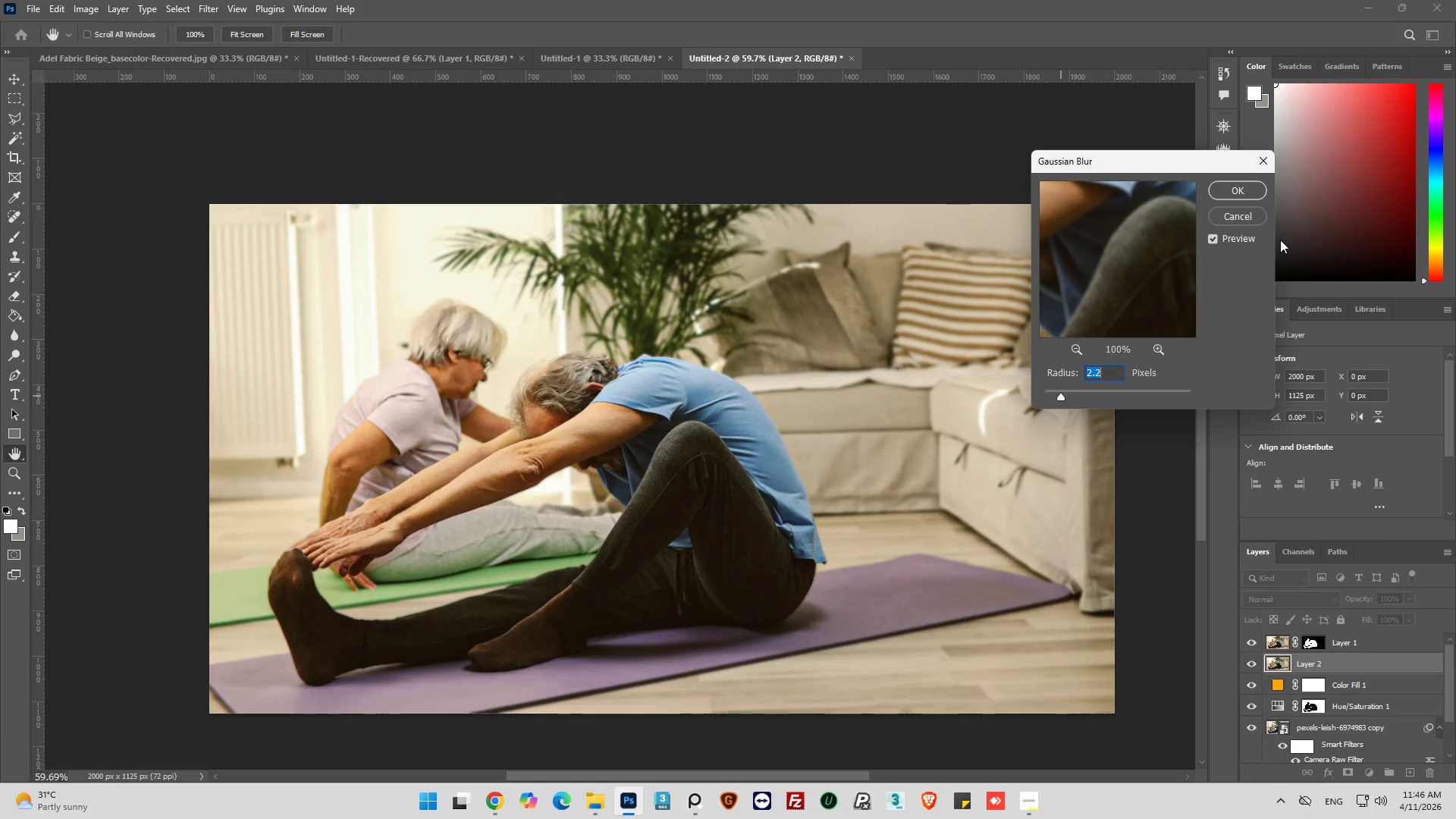 
left_click([1216, 235])
 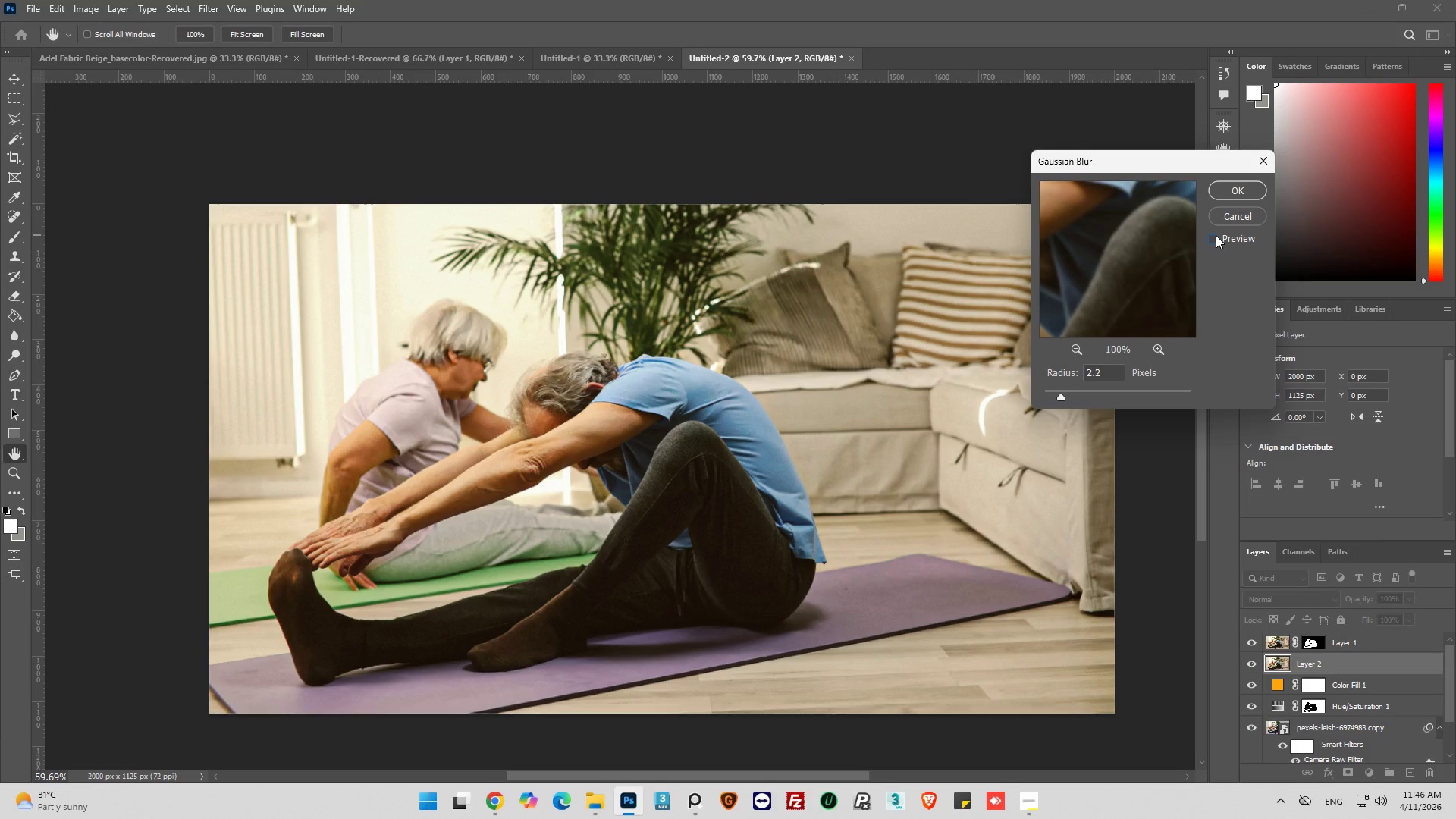 
left_click([1216, 235])
 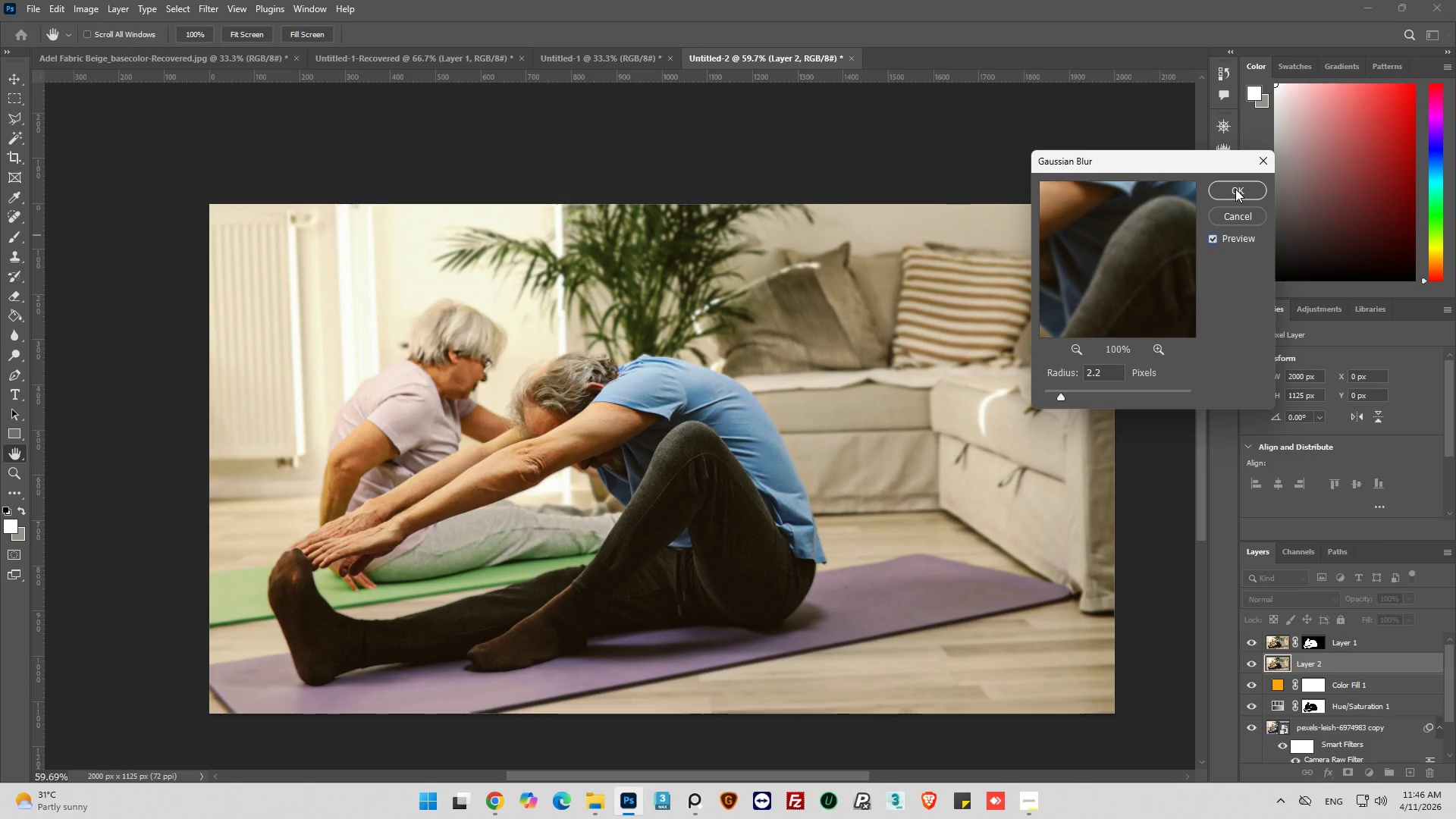 
wait(11.03)
 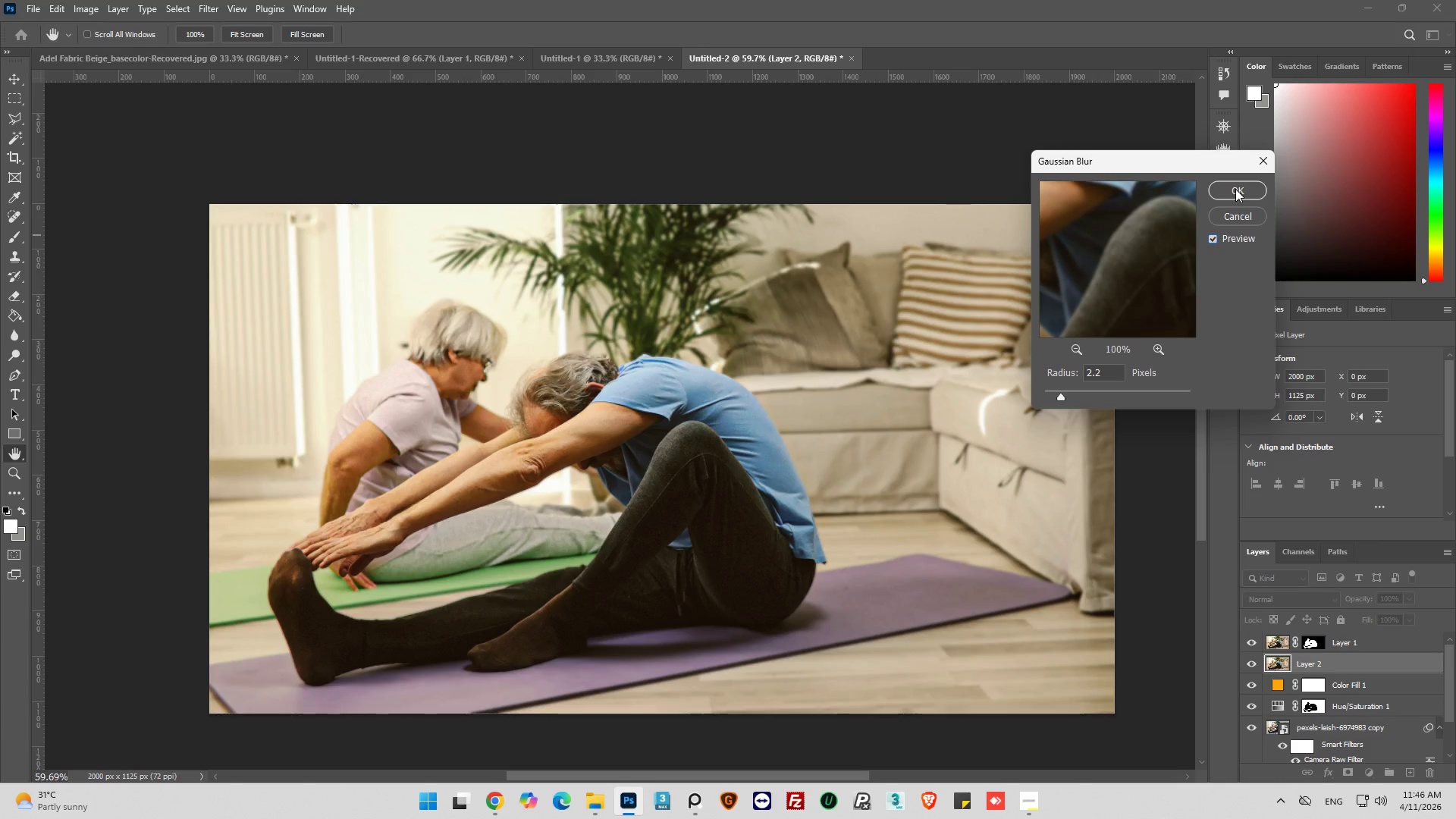 
key(Backspace)
 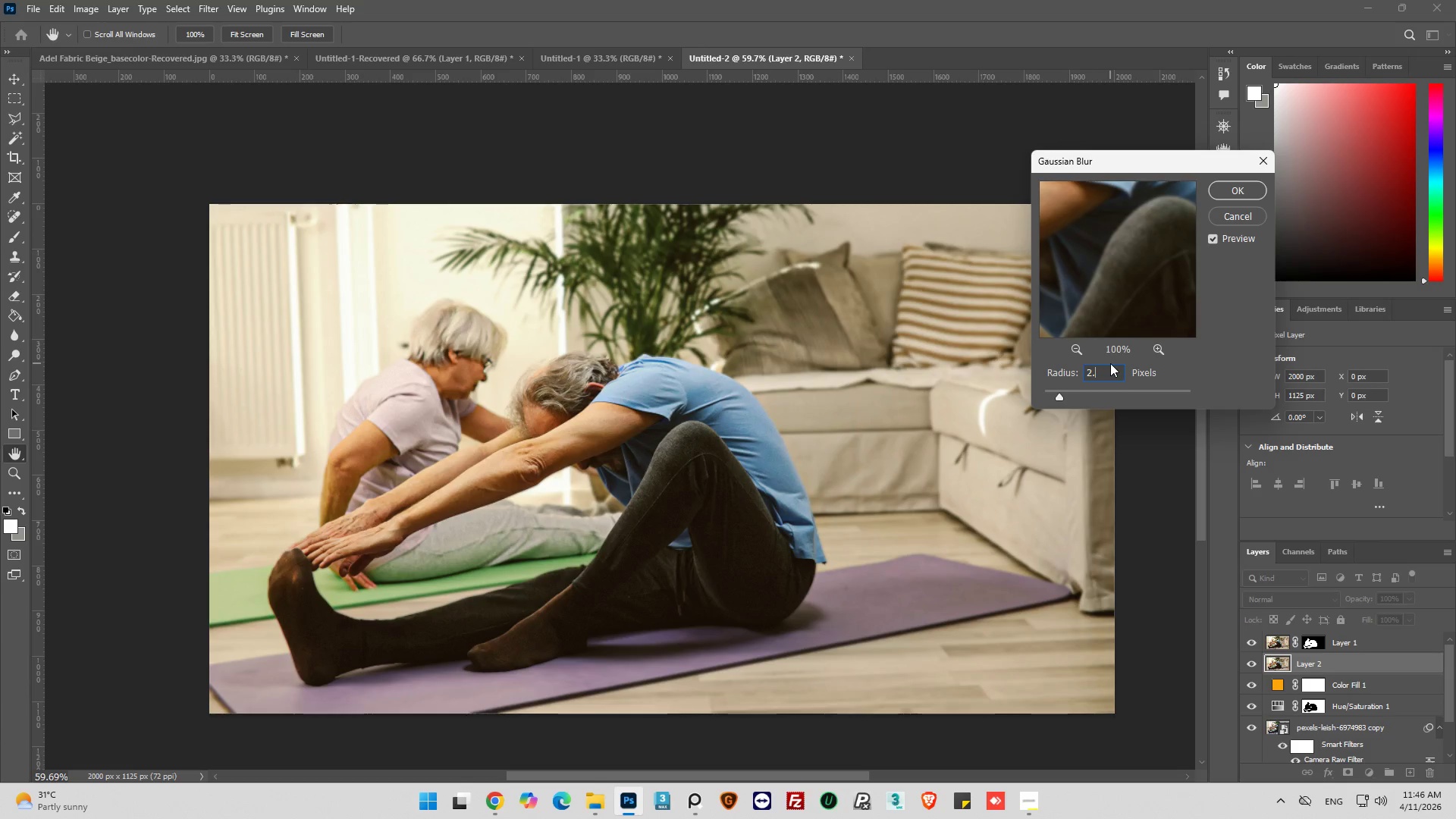 
key(Enter)
 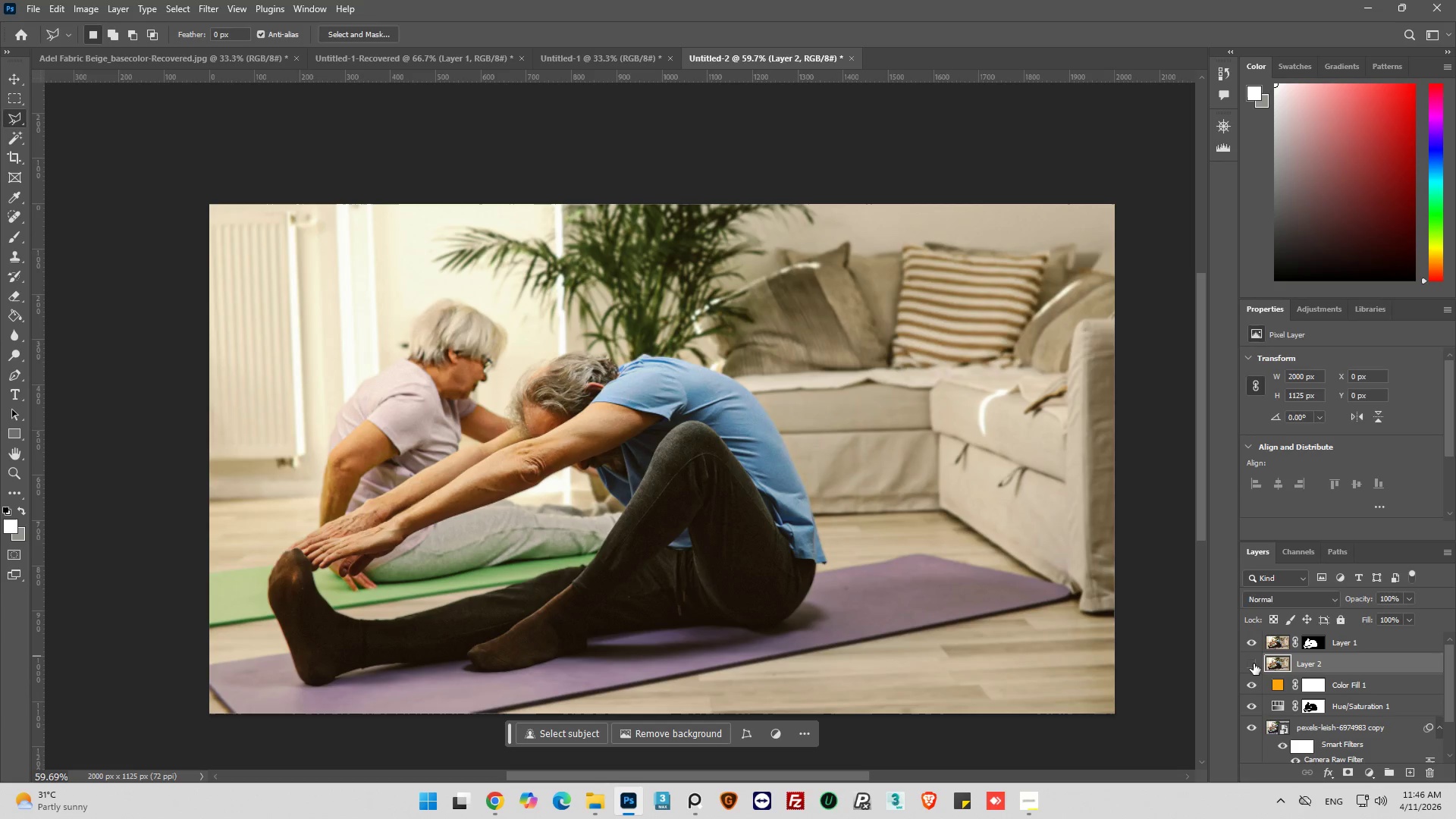 
left_click([1251, 664])
 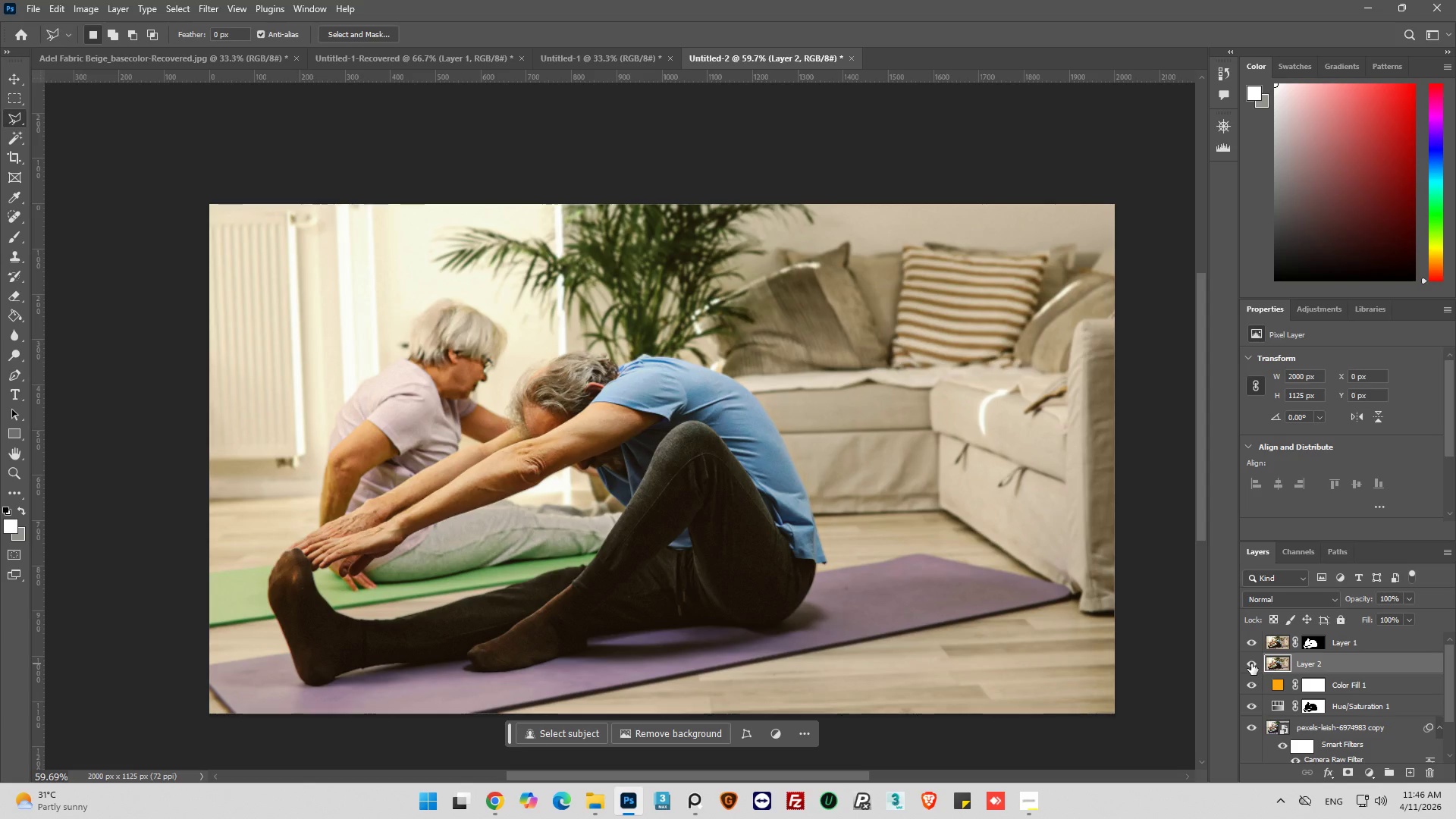 
left_click([1251, 664])
 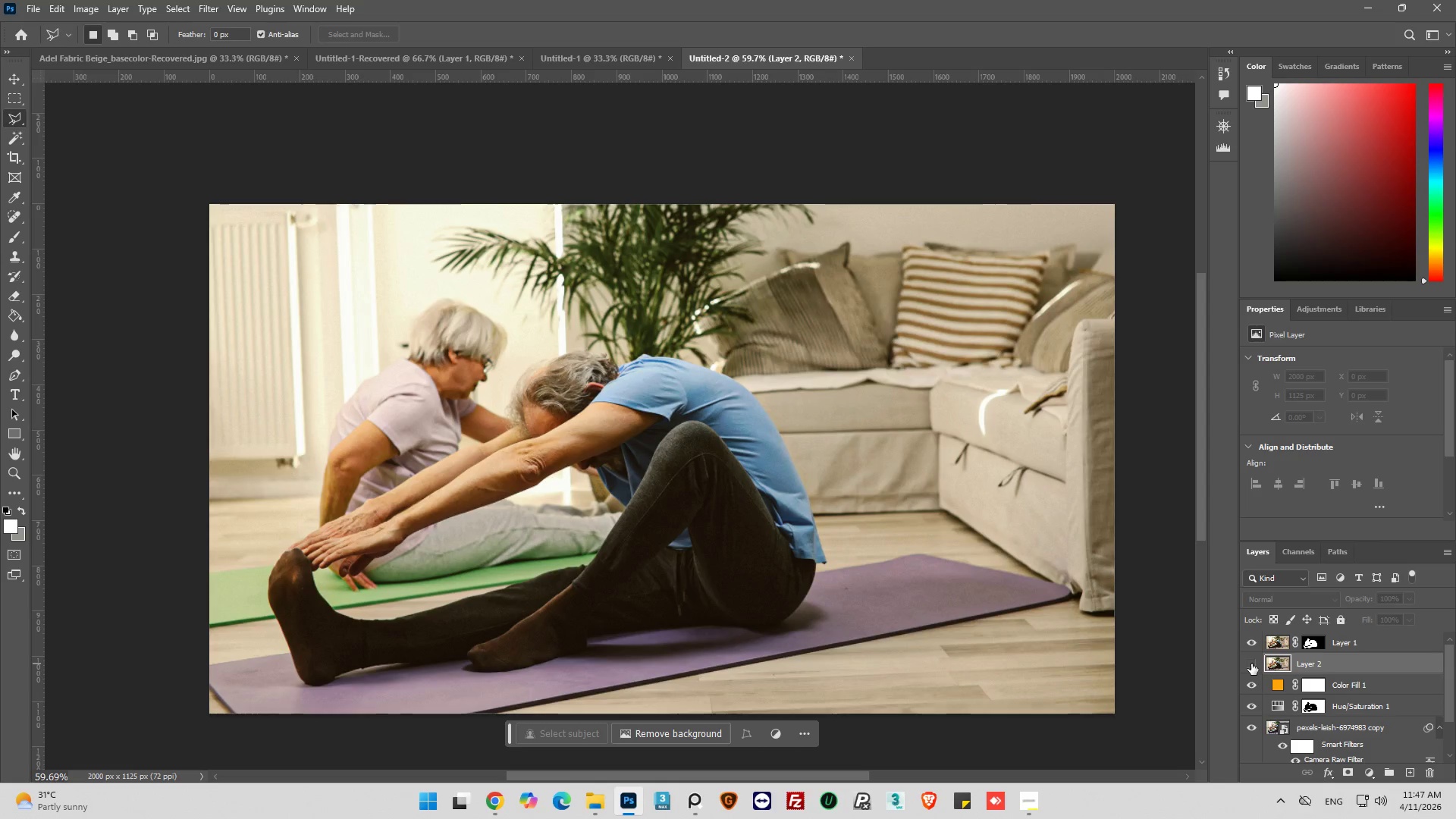 
left_click([1251, 664])
 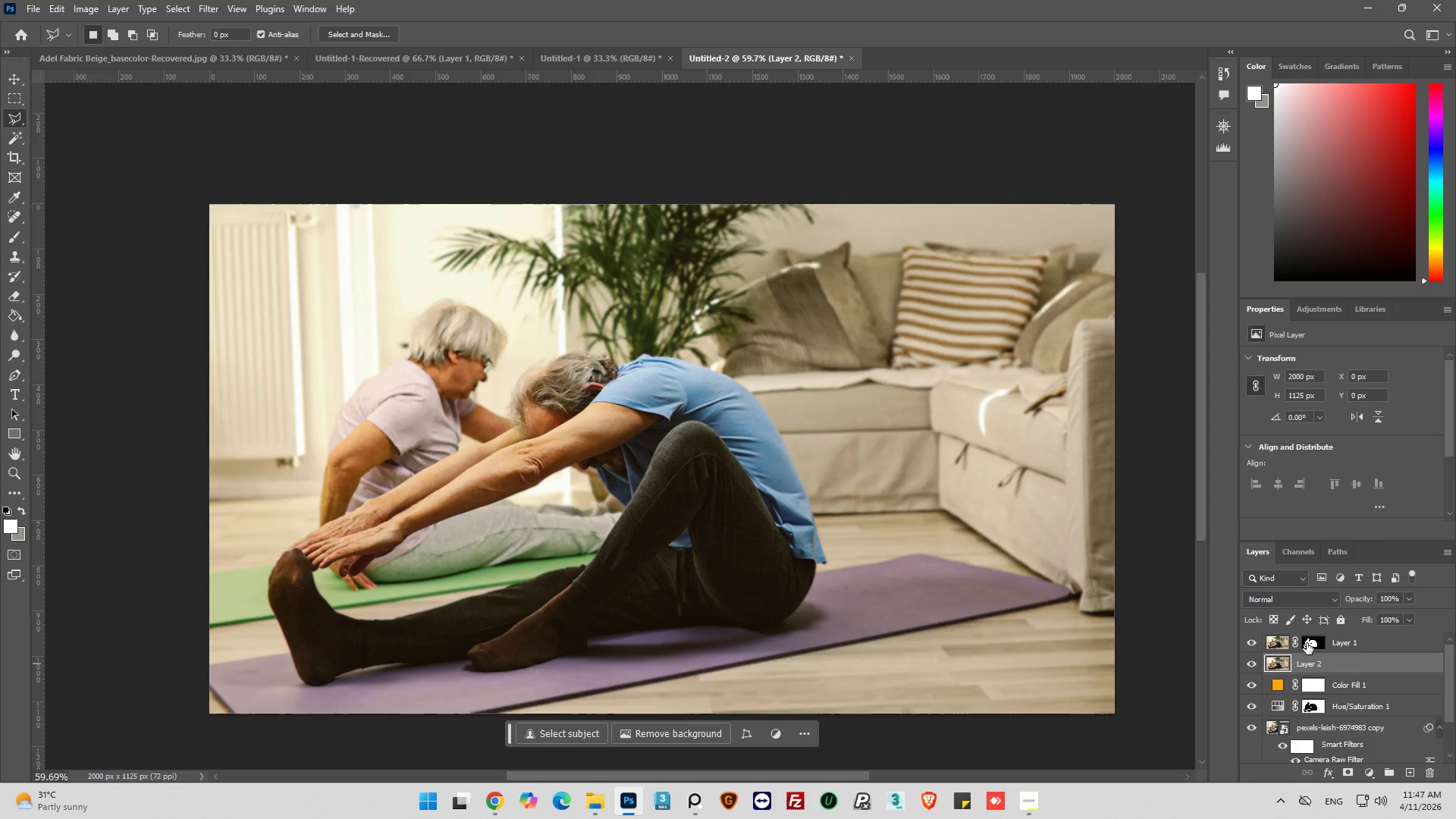 
left_click([1310, 642])
 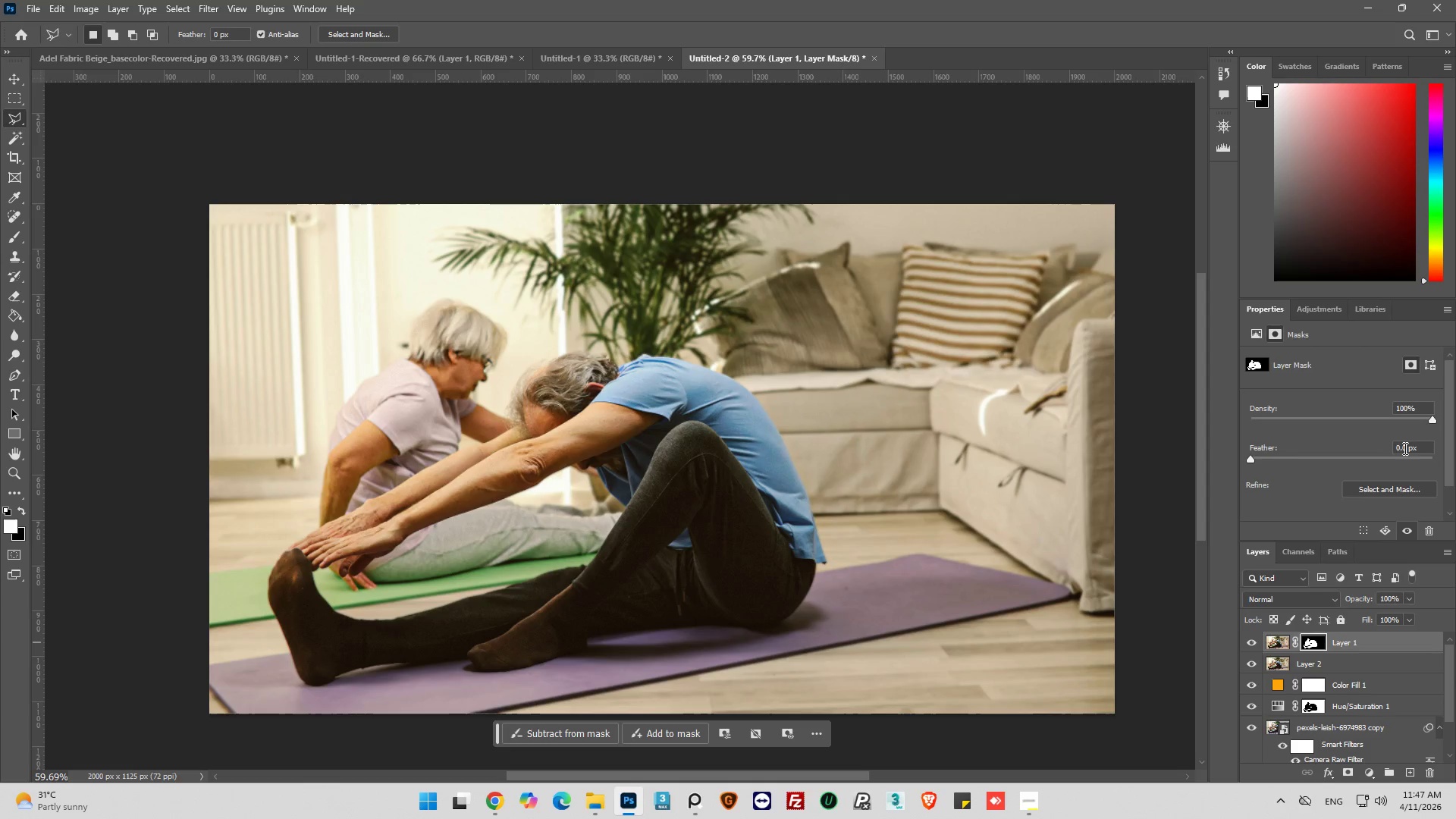 
double_click([1402, 450])
 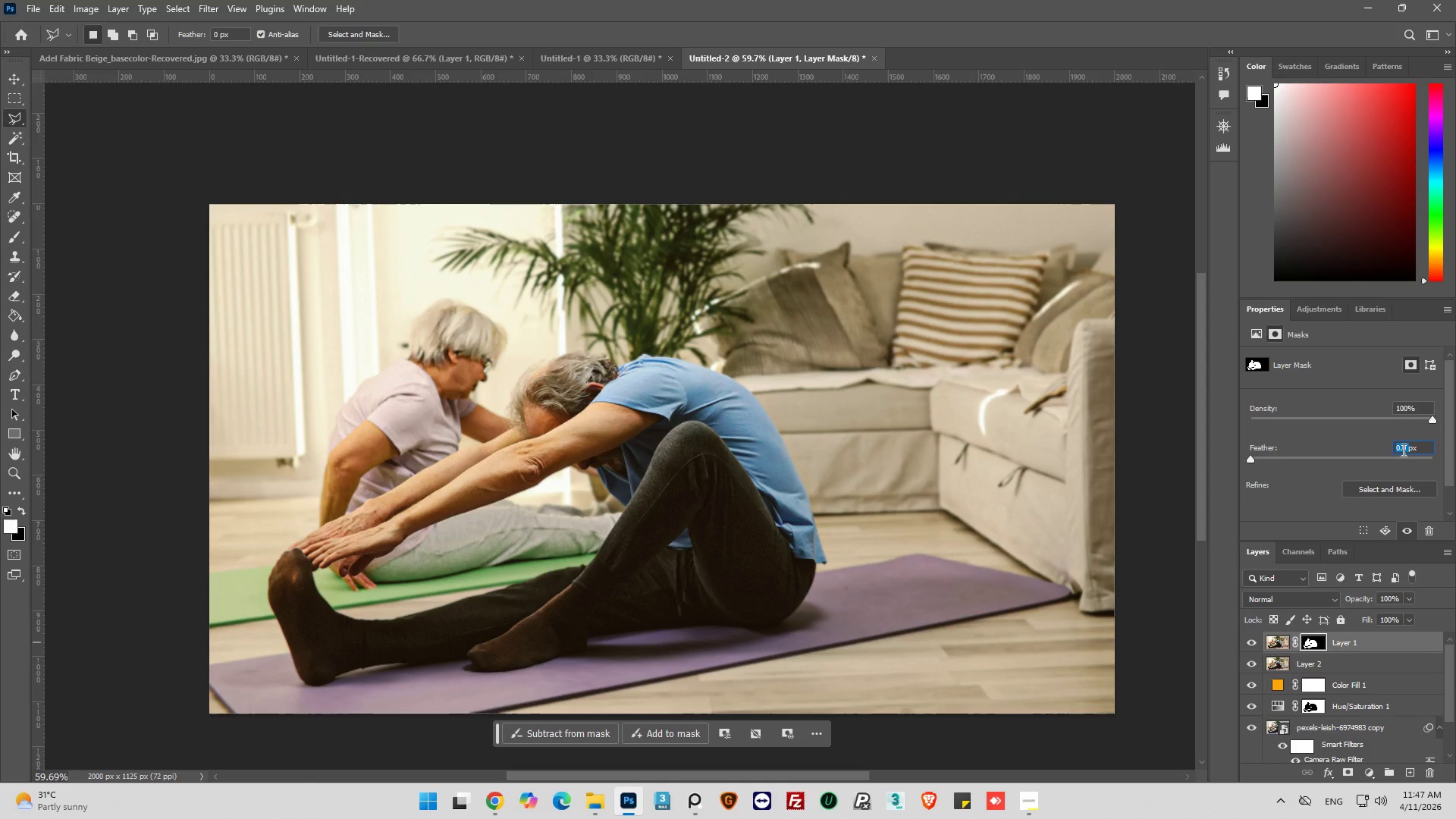 
key(1)
 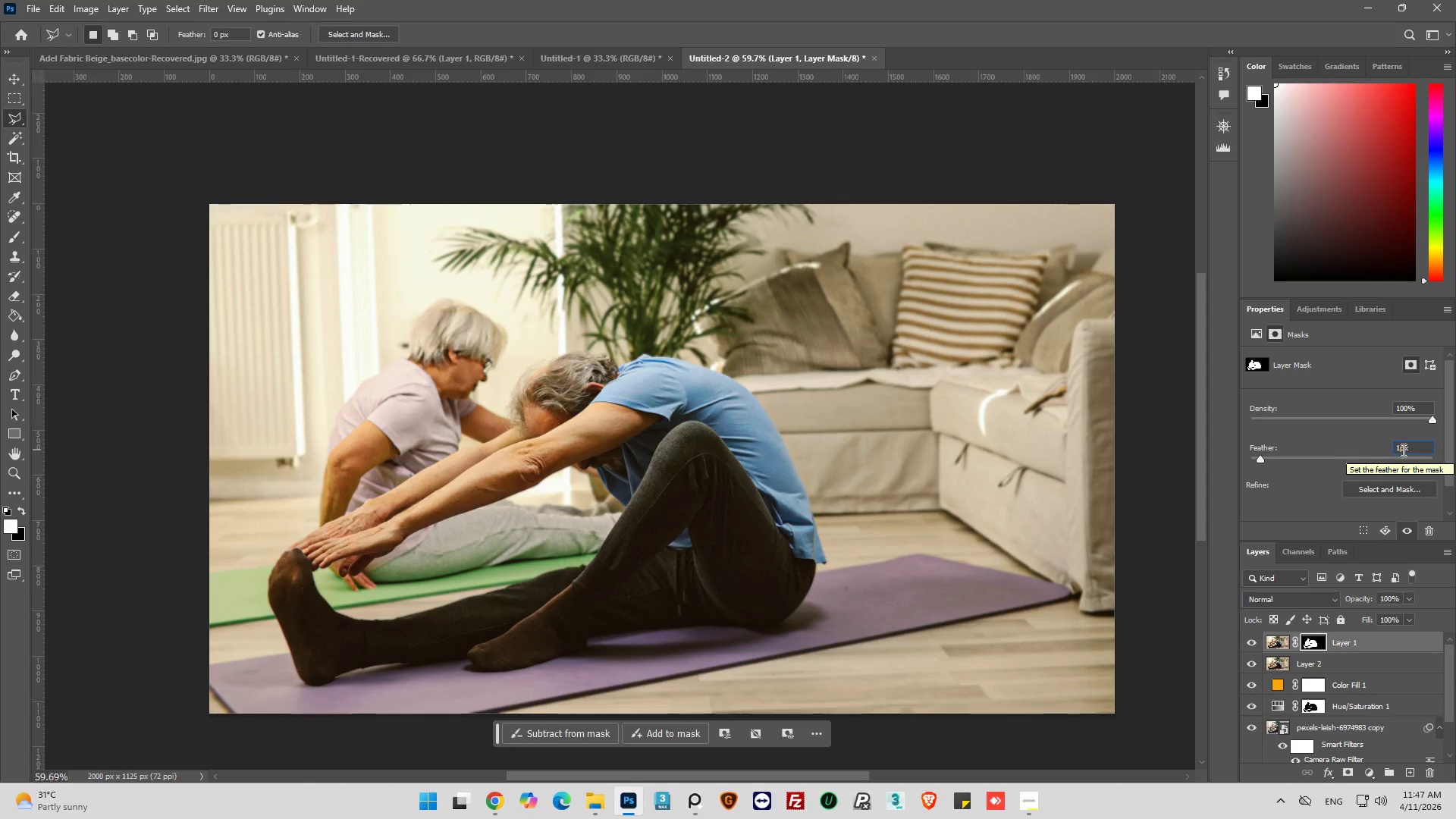 
key(Enter)
 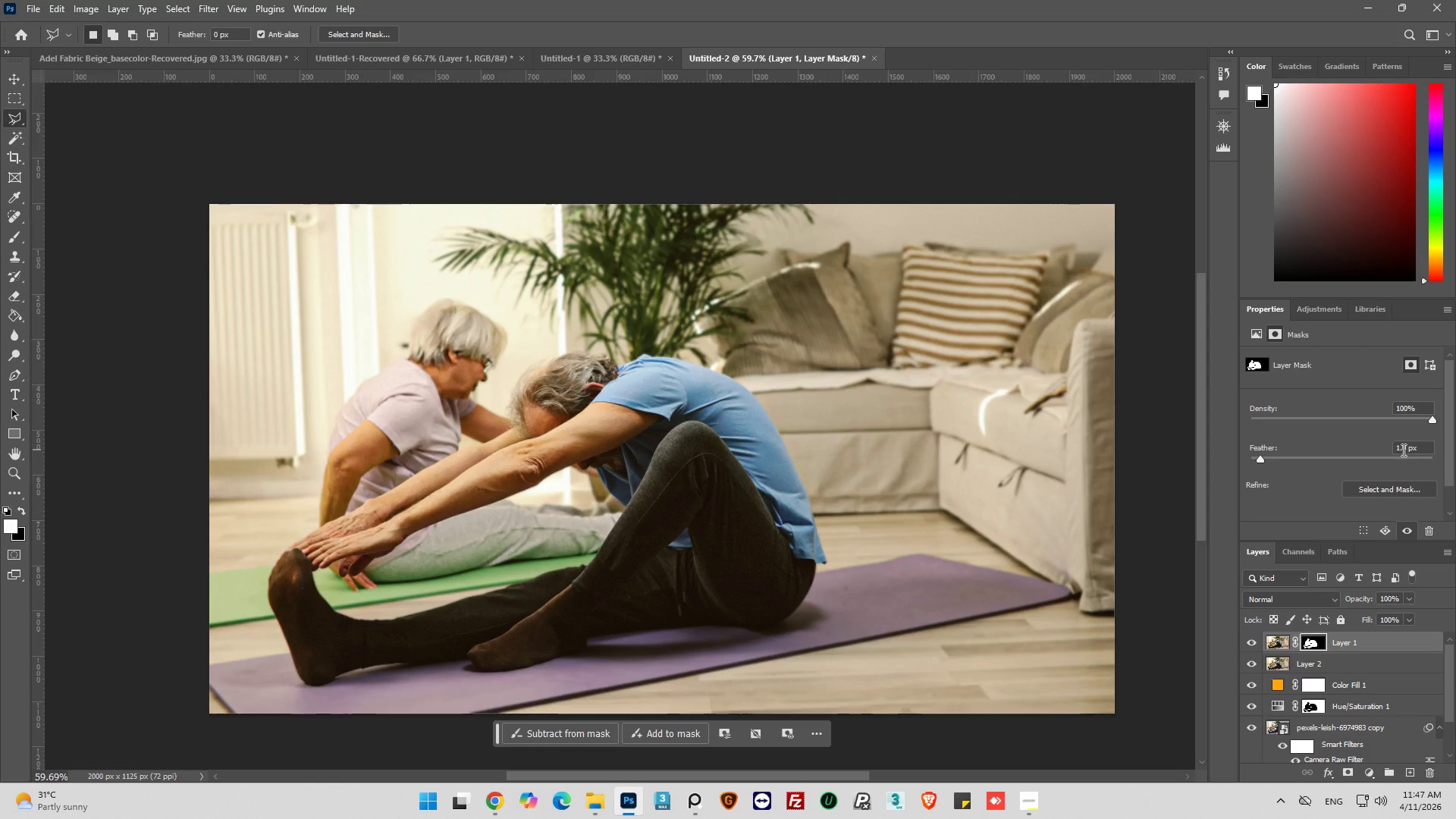 
wait(6.78)
 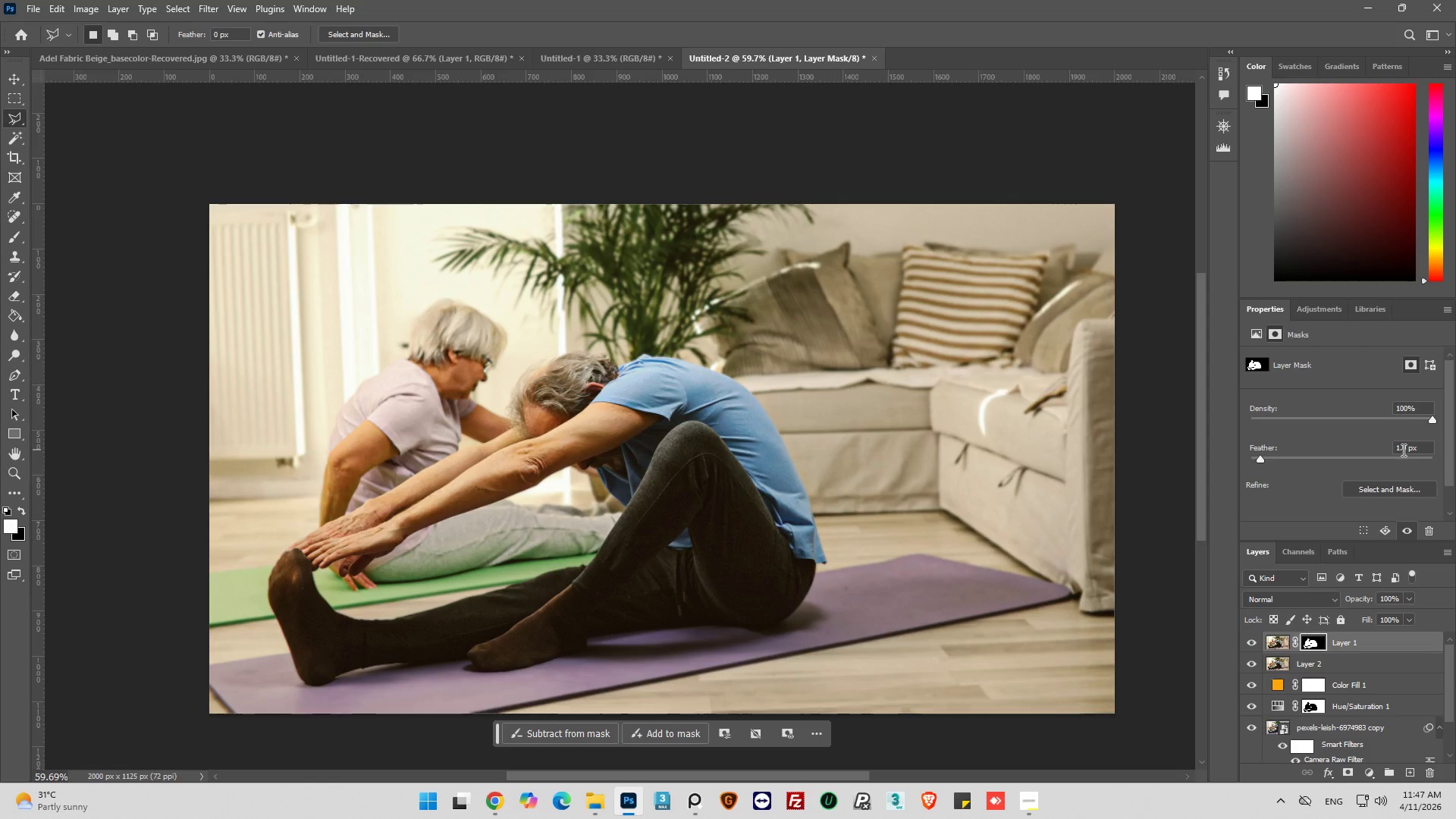 
key(Alt+AltLeft)
 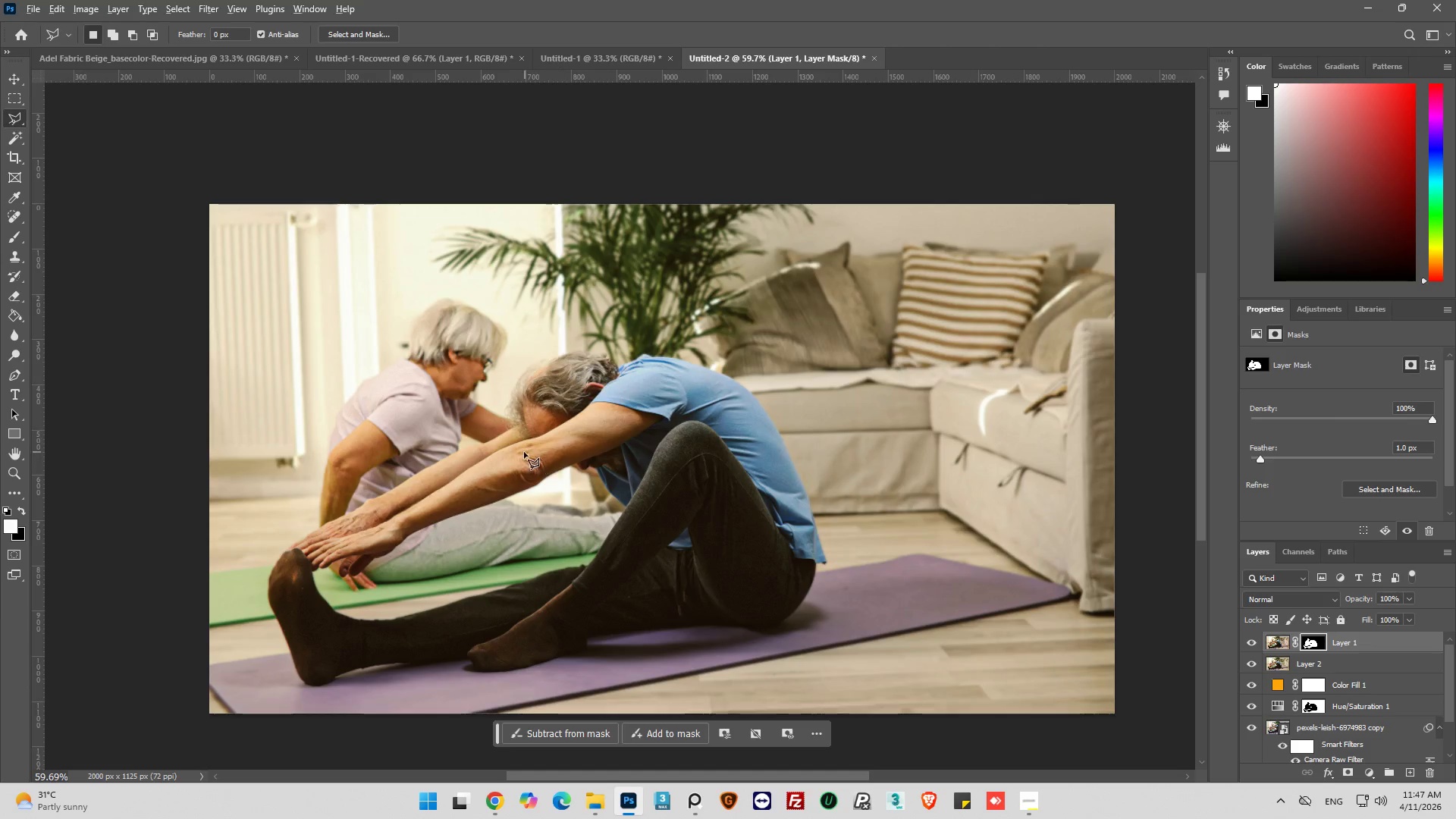 
hold_key(key=AltLeft, duration=0.45)
 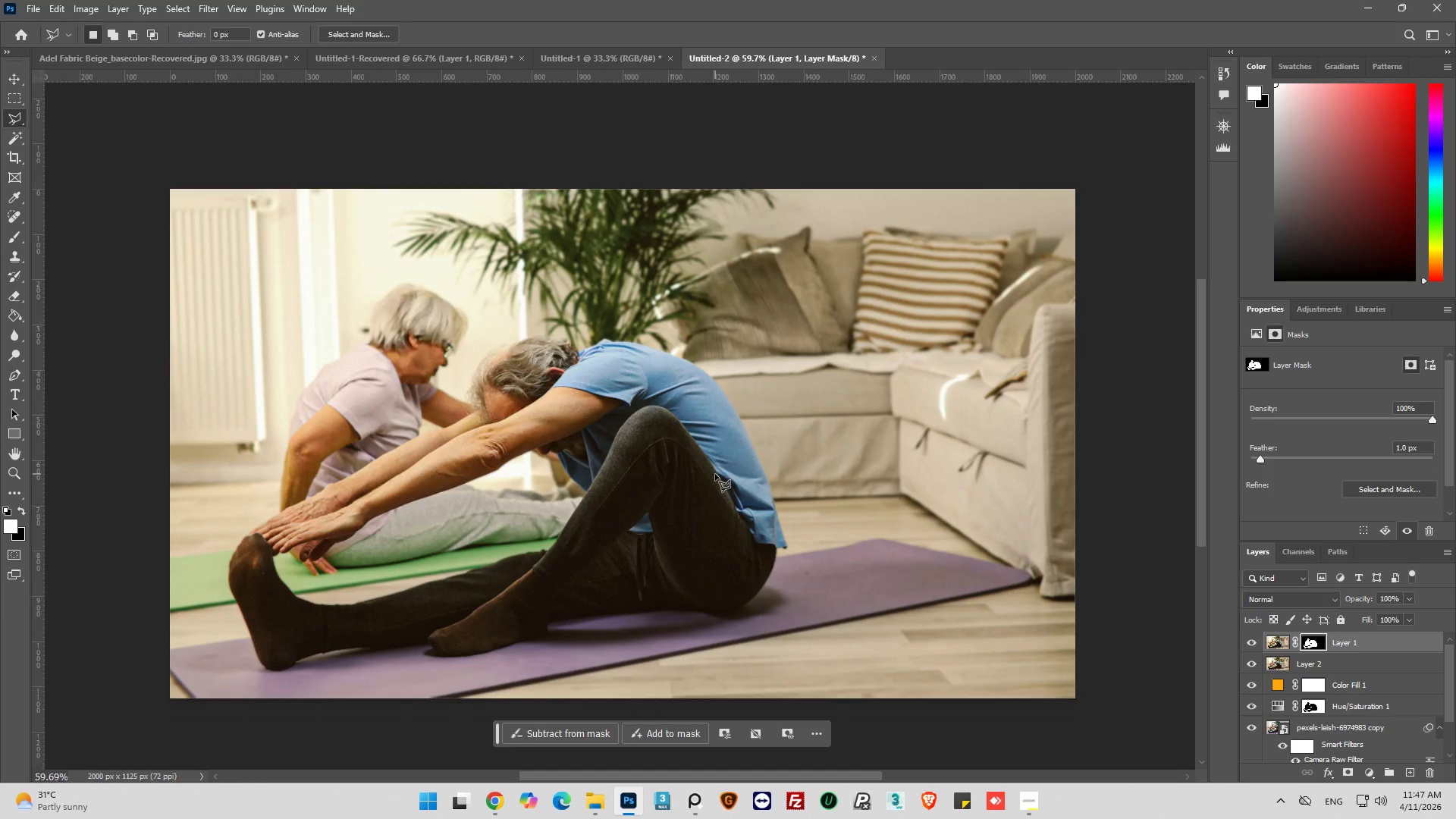 
key(Alt+AltLeft)
 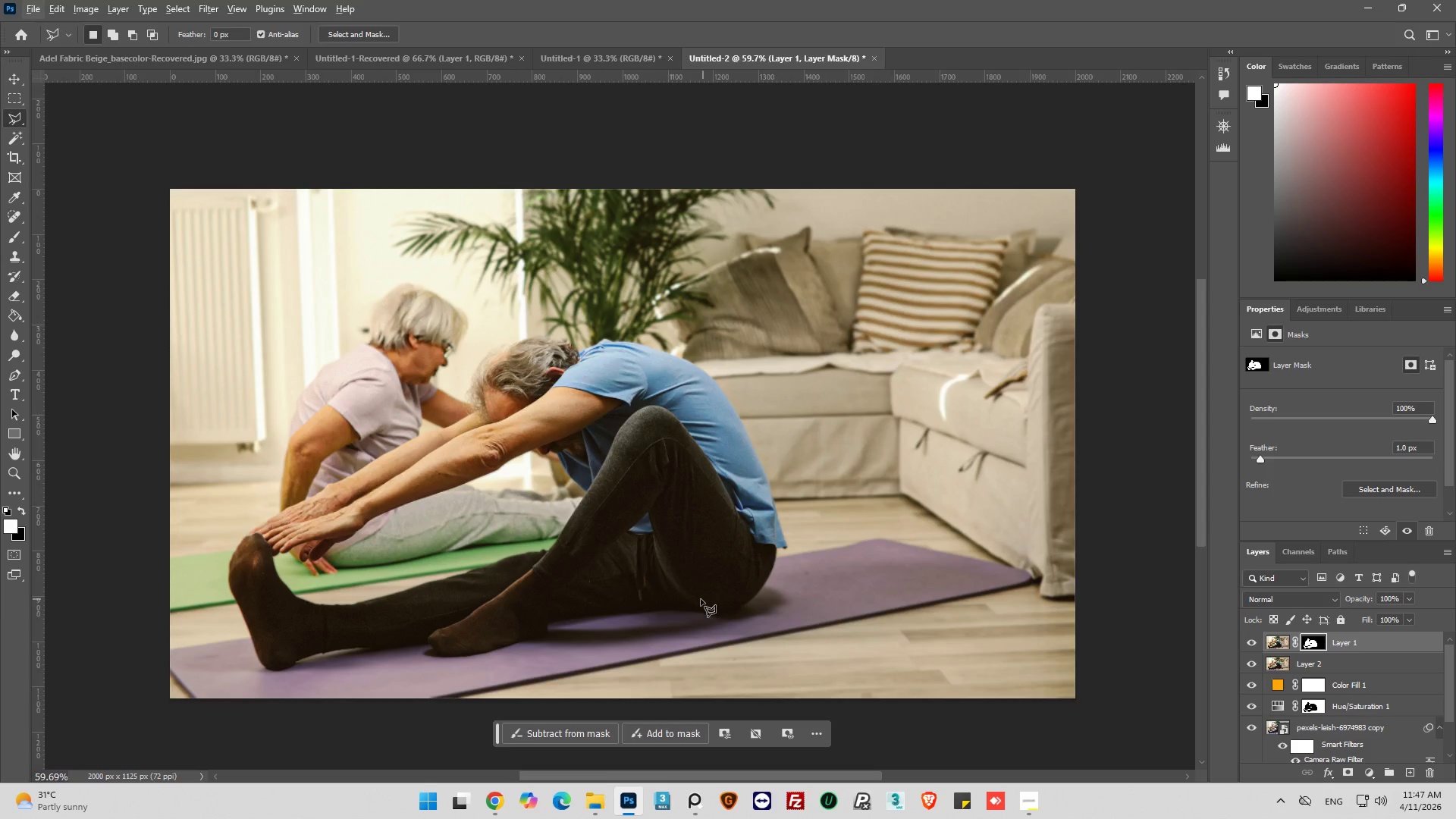 
scroll: coordinate [714, 475], scroll_direction: down, amount: 1.0
 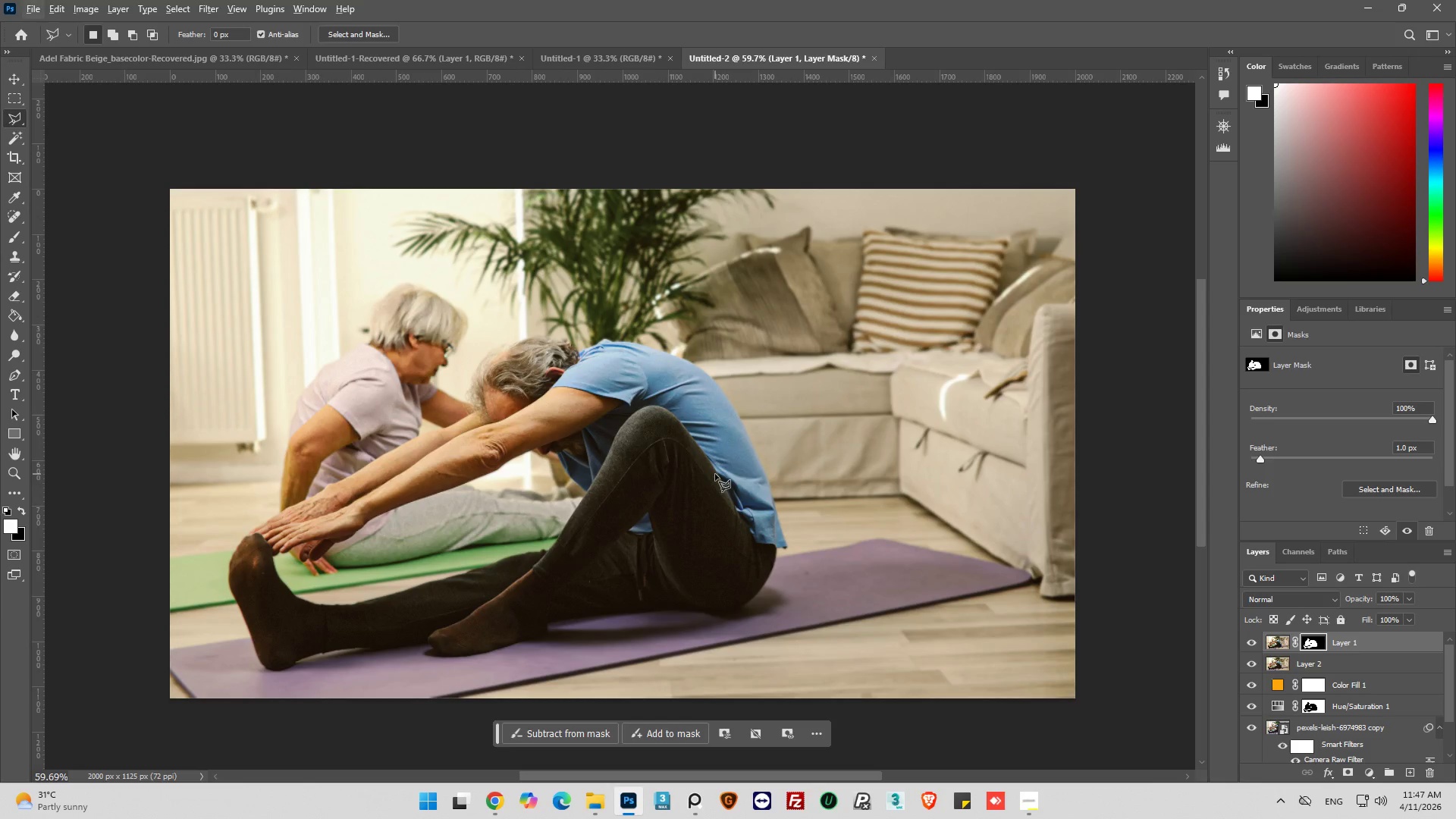 
left_click([497, 804])
 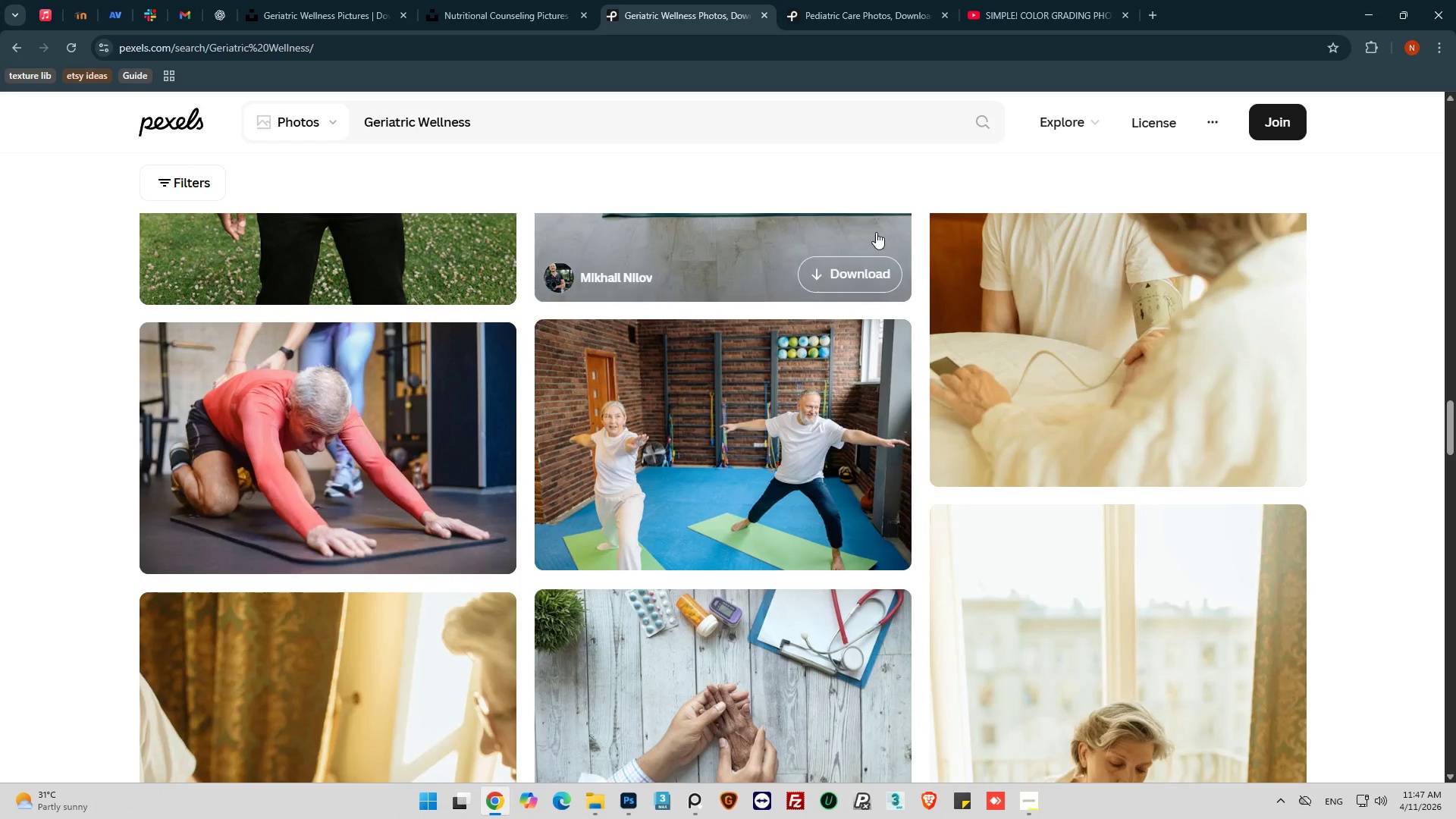 
mouse_move([764, 246])
 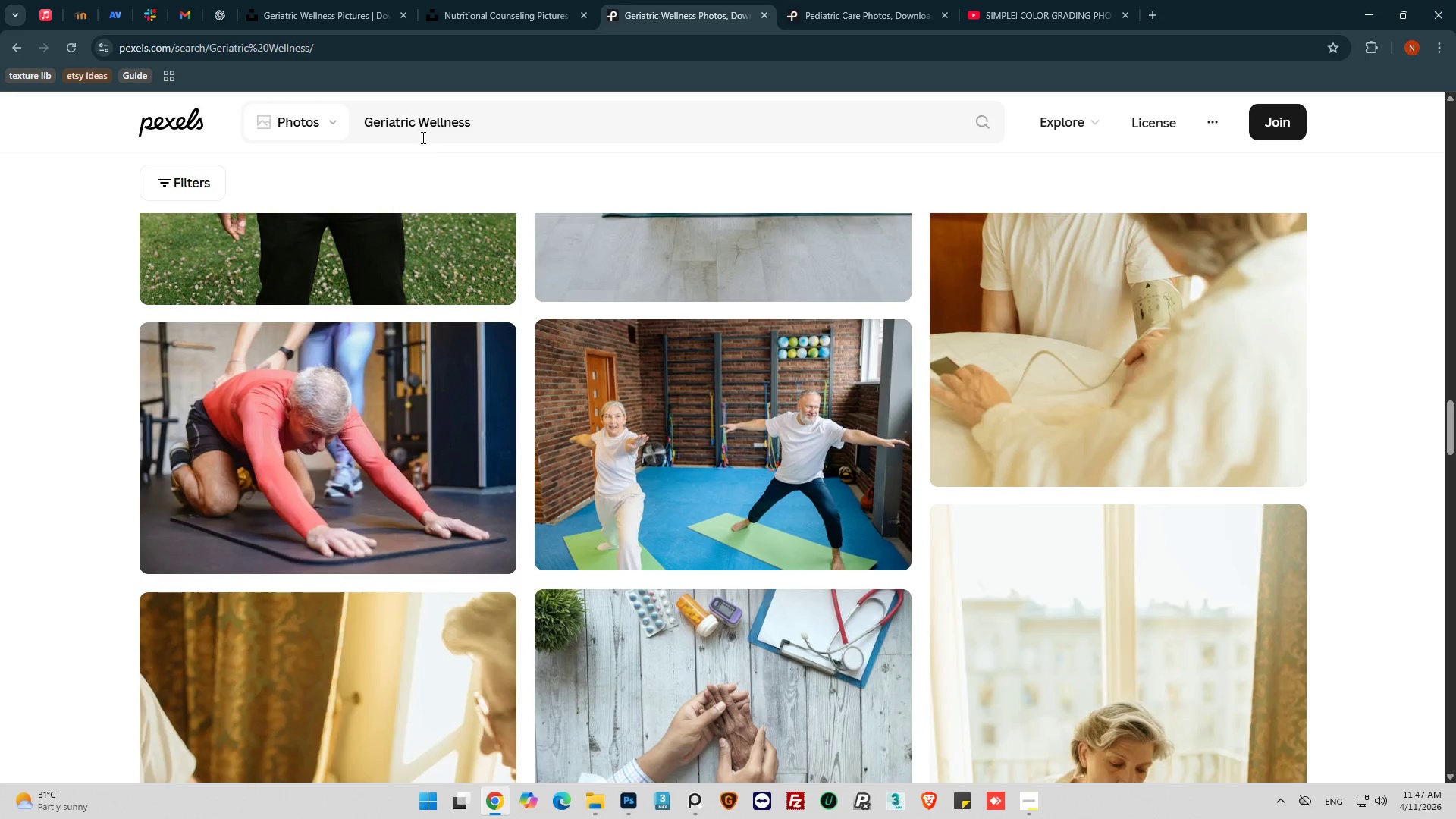 
double_click([531, 128])
 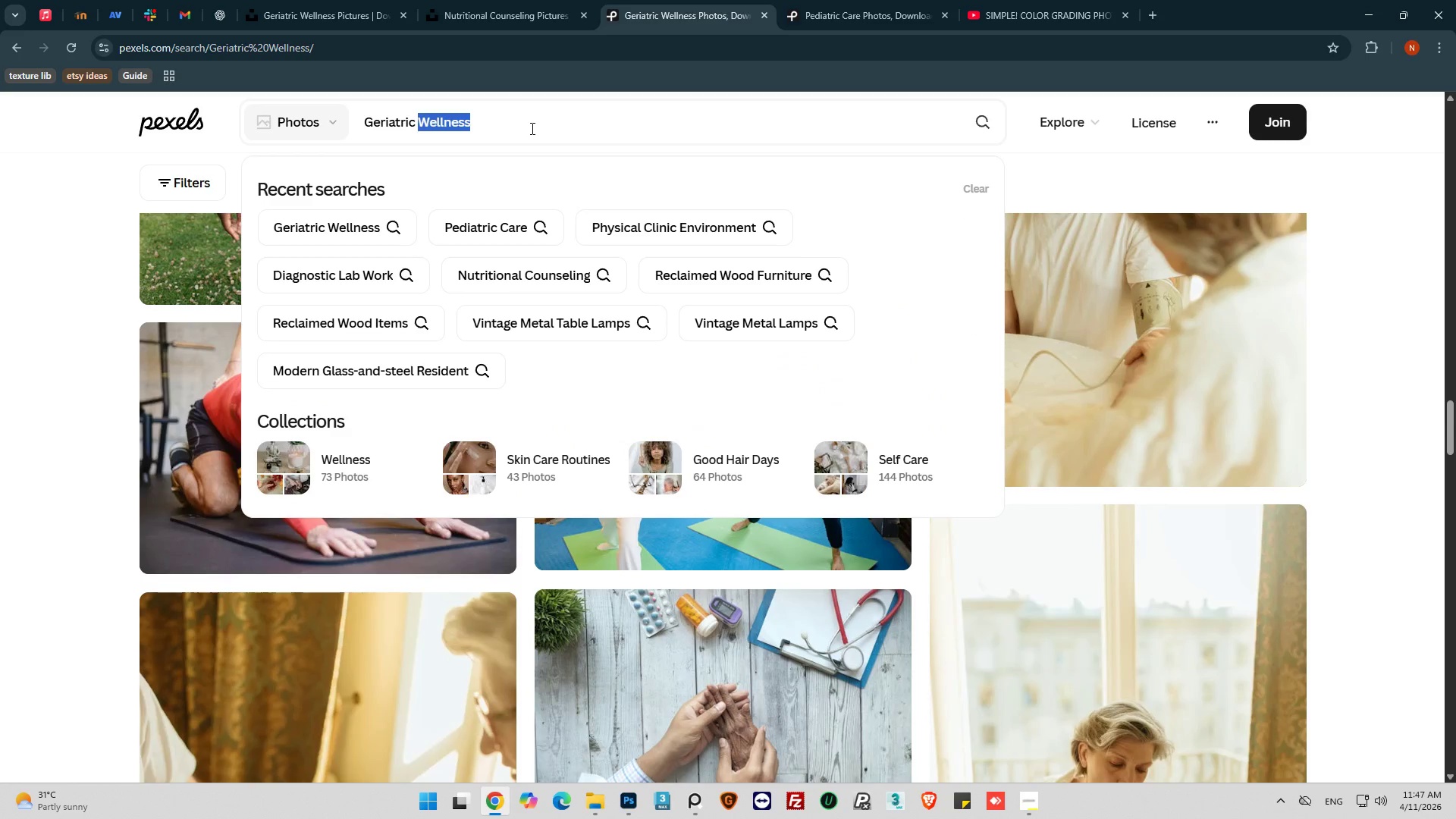 
hold_key(key=Backspace, duration=0.86)
 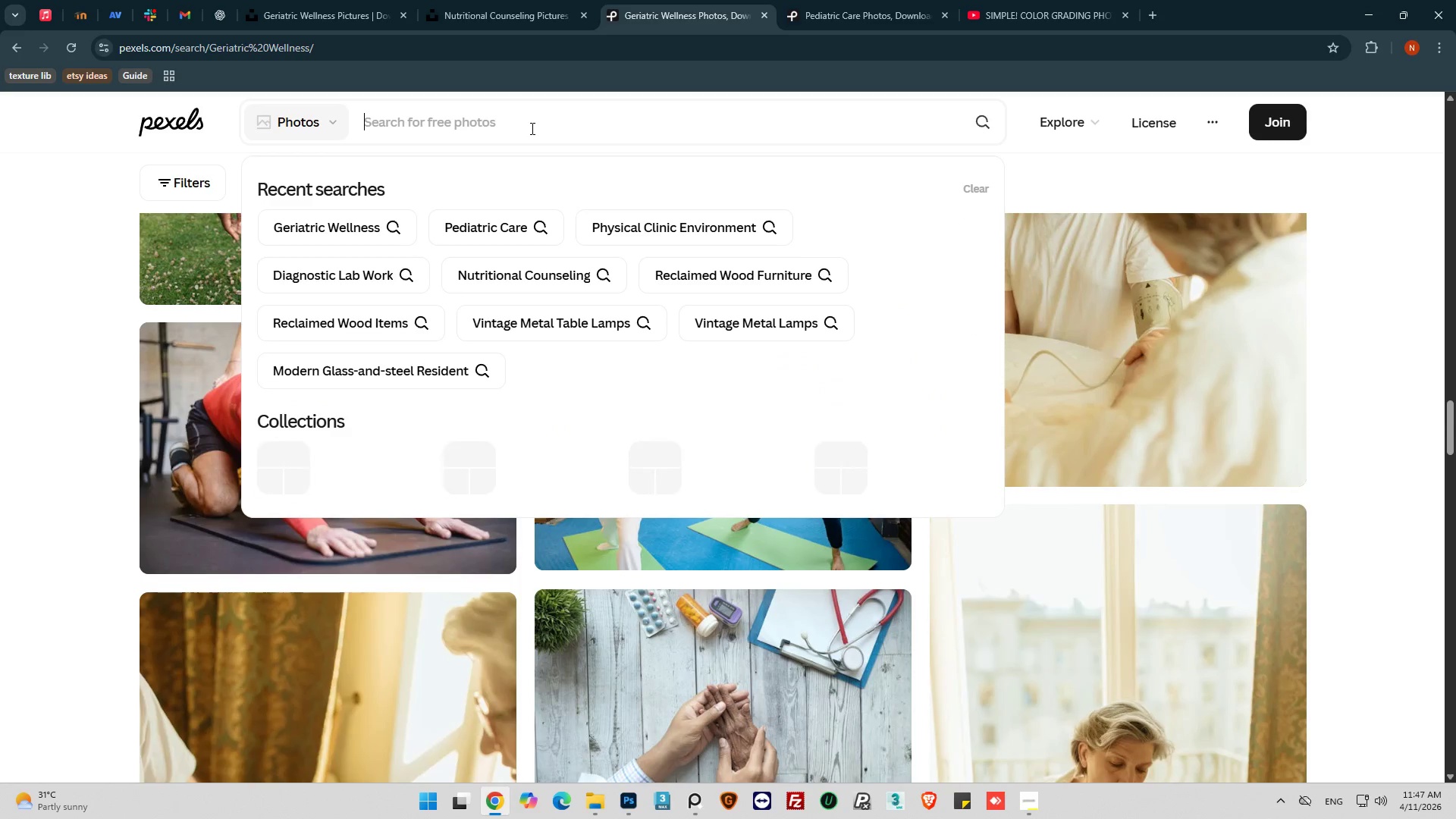 
key(Backspace)
 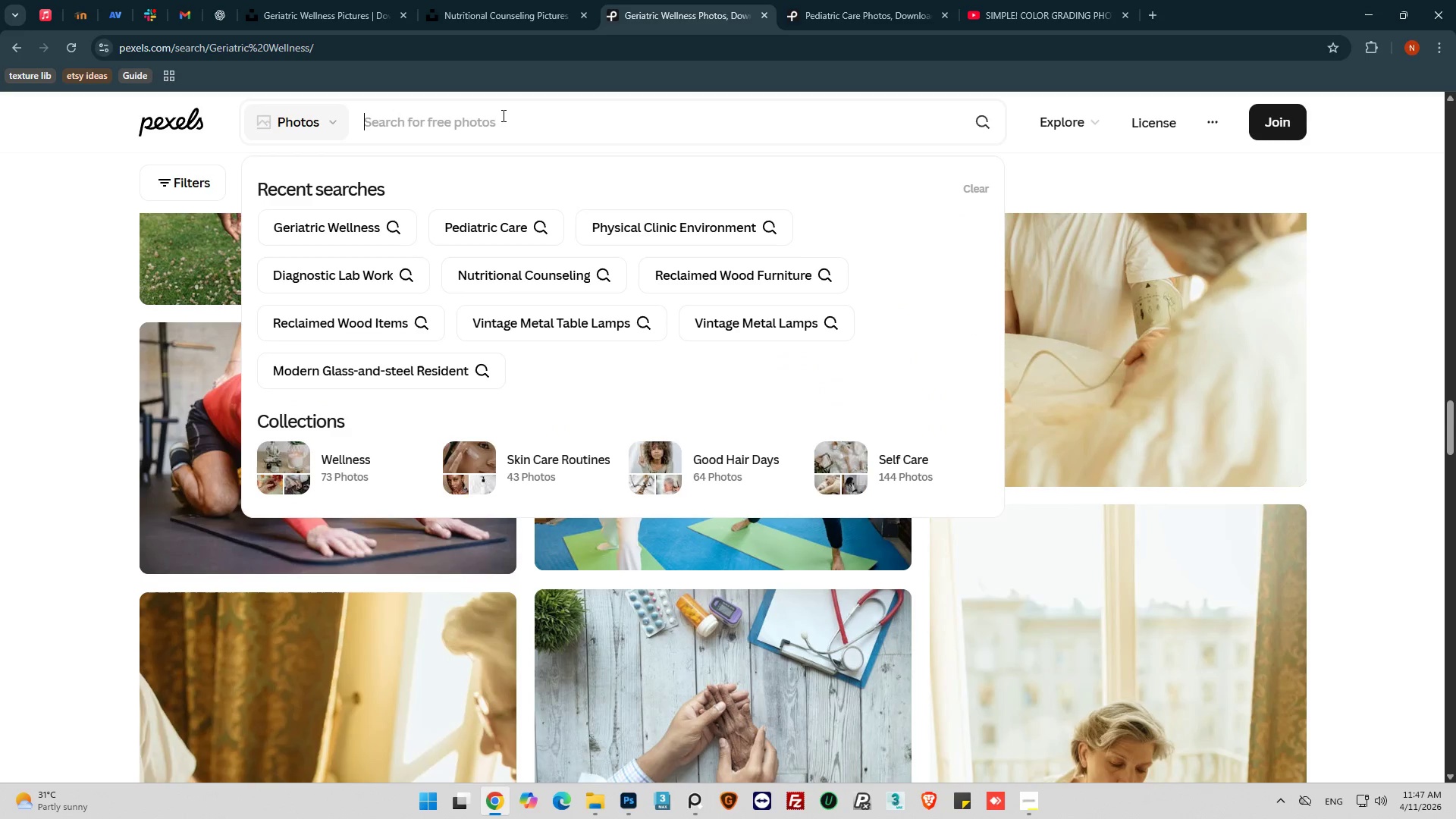 
type(tree icon)
 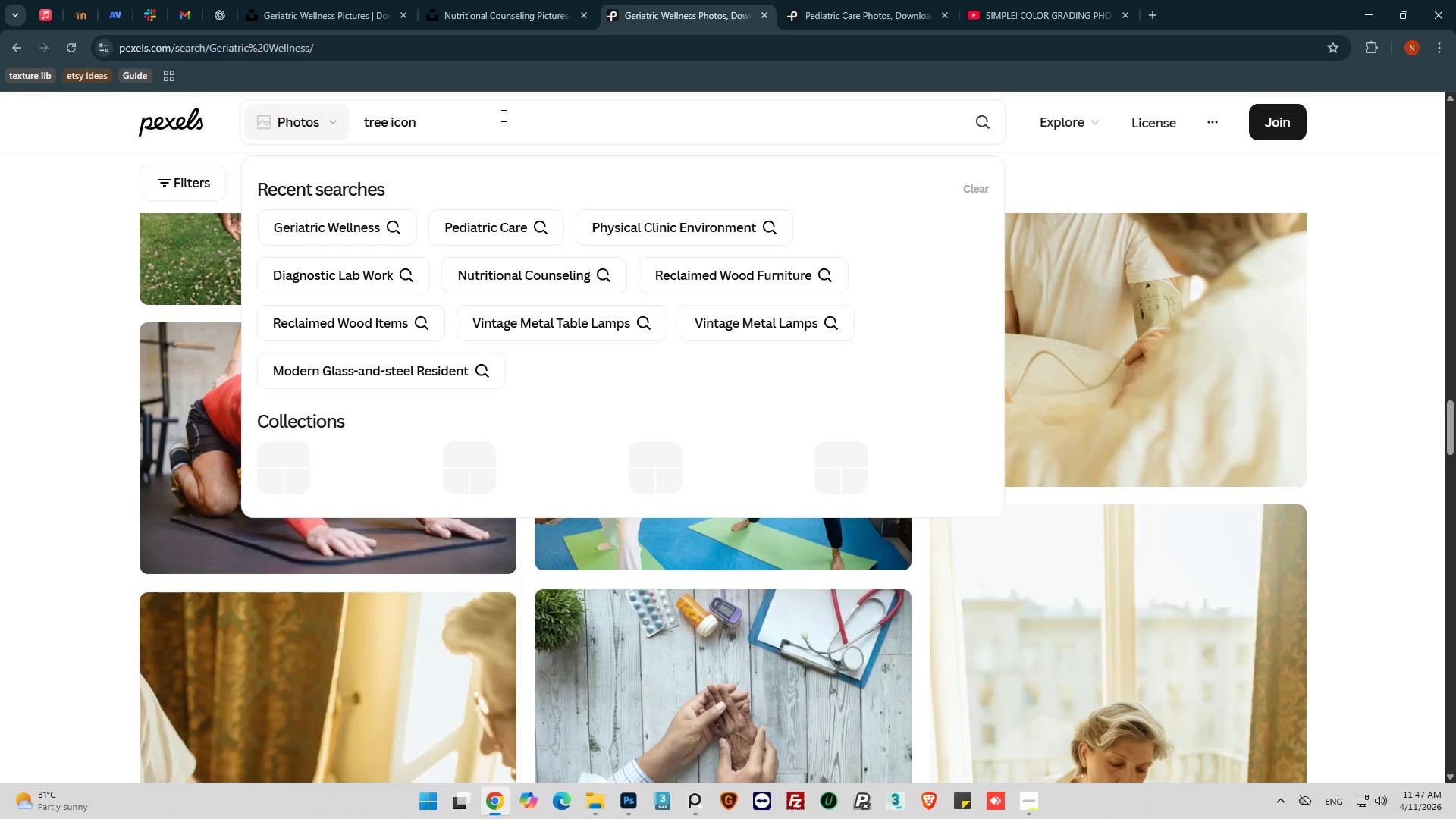 
key(Enter)
 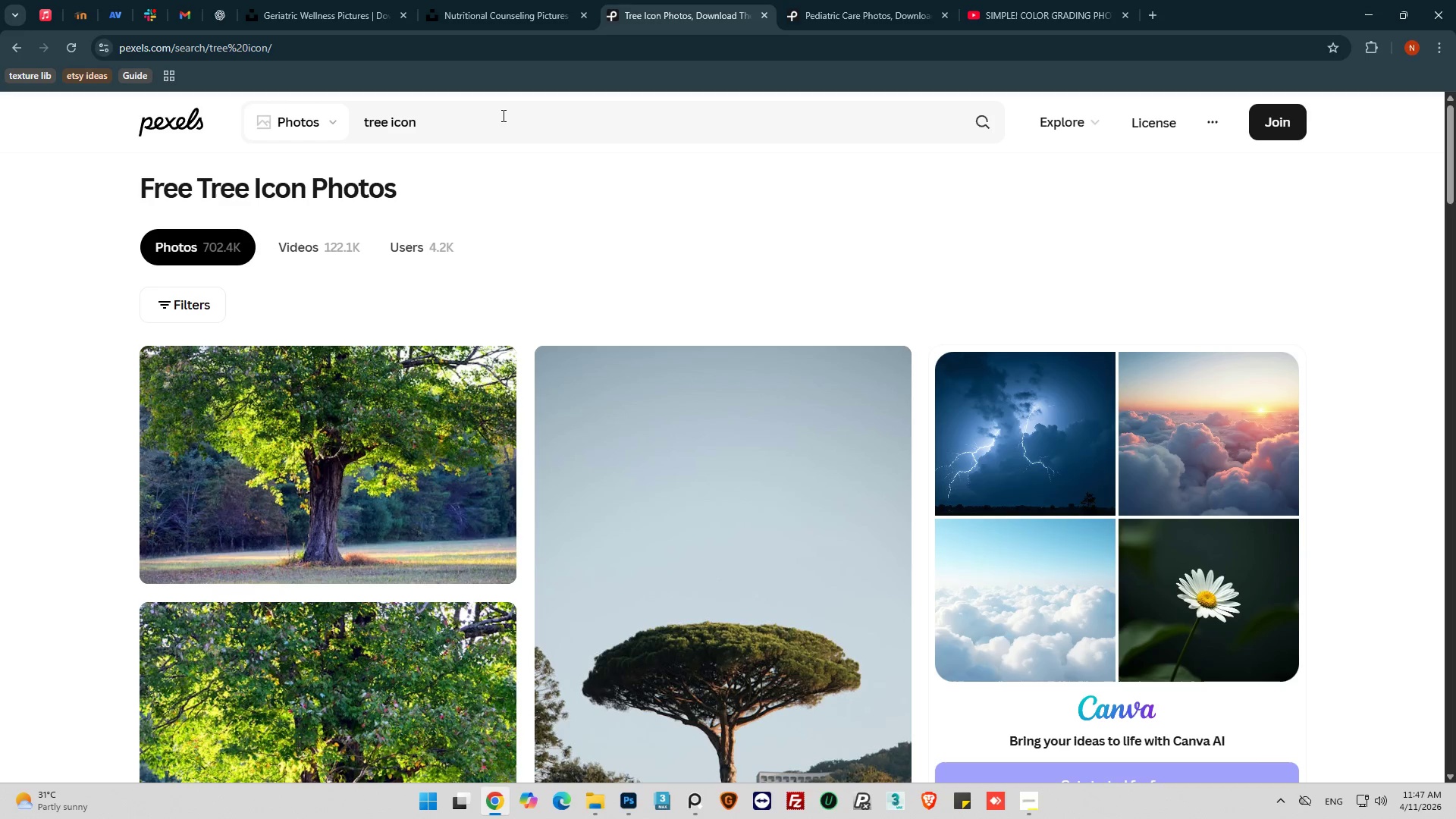 
scroll: coordinate [728, 402], scroll_direction: down, amount: 97.0
 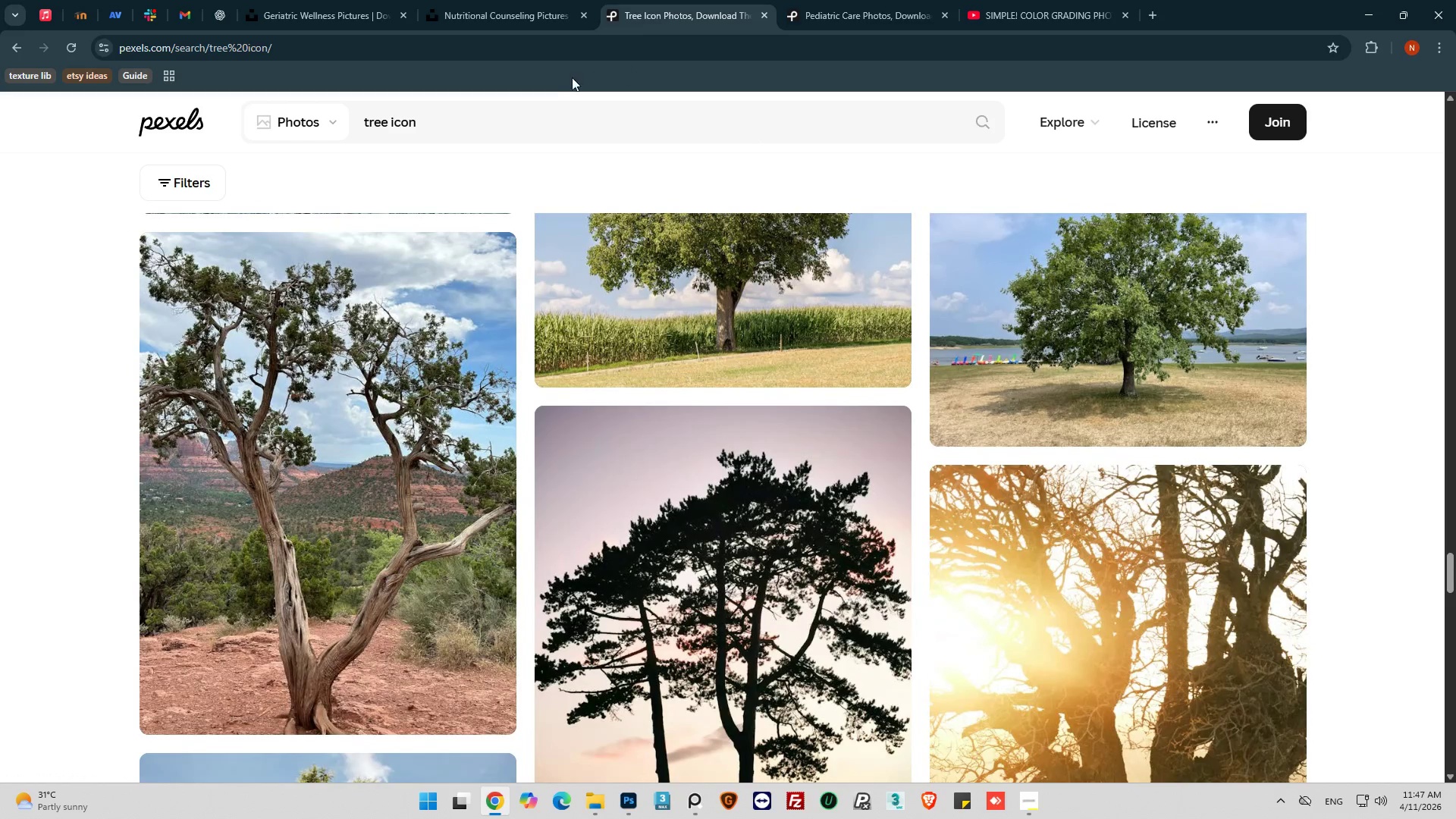 
scroll: coordinate [673, 305], scroll_direction: down, amount: 6.0
 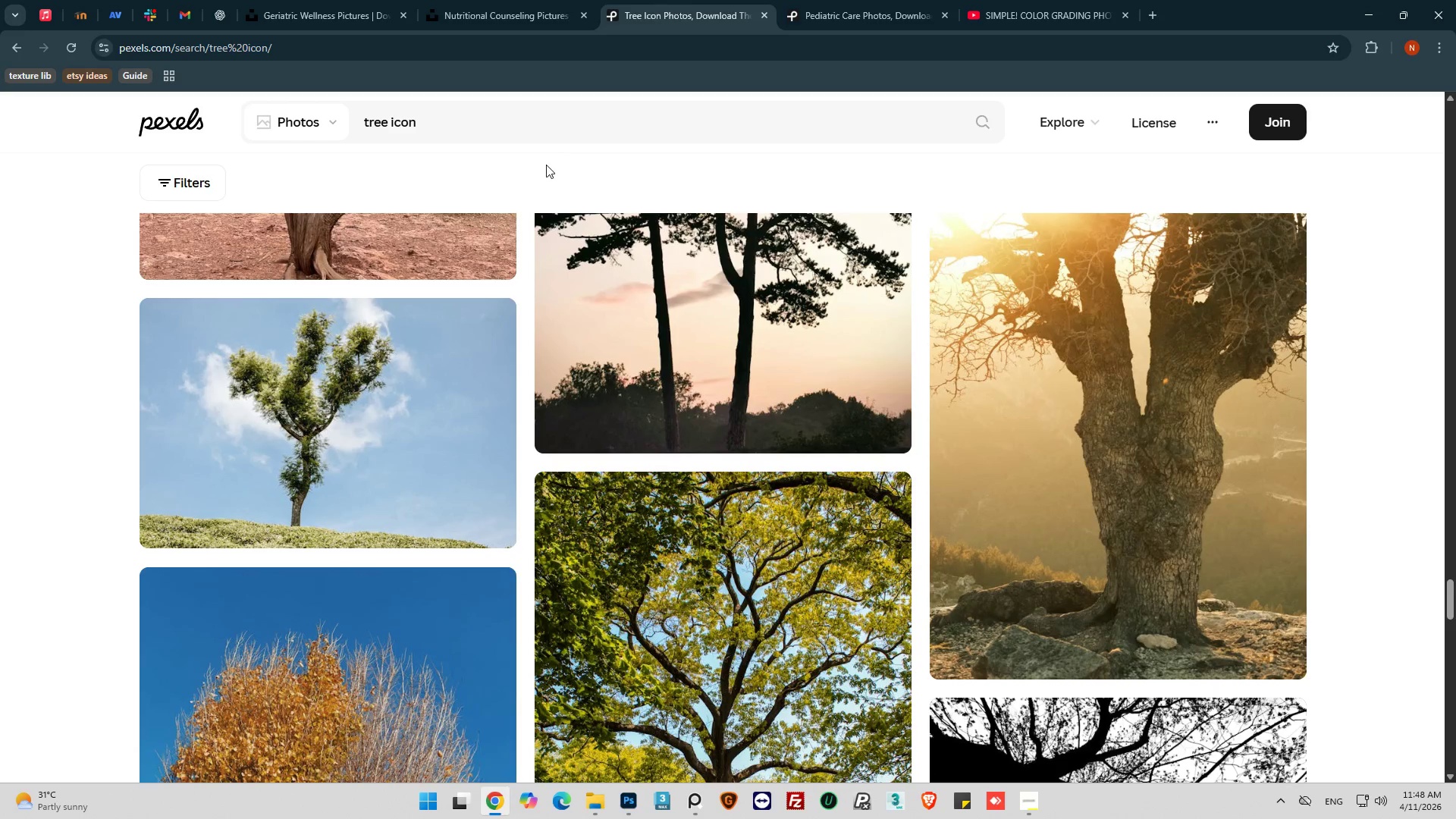 
left_click([502, 17])
 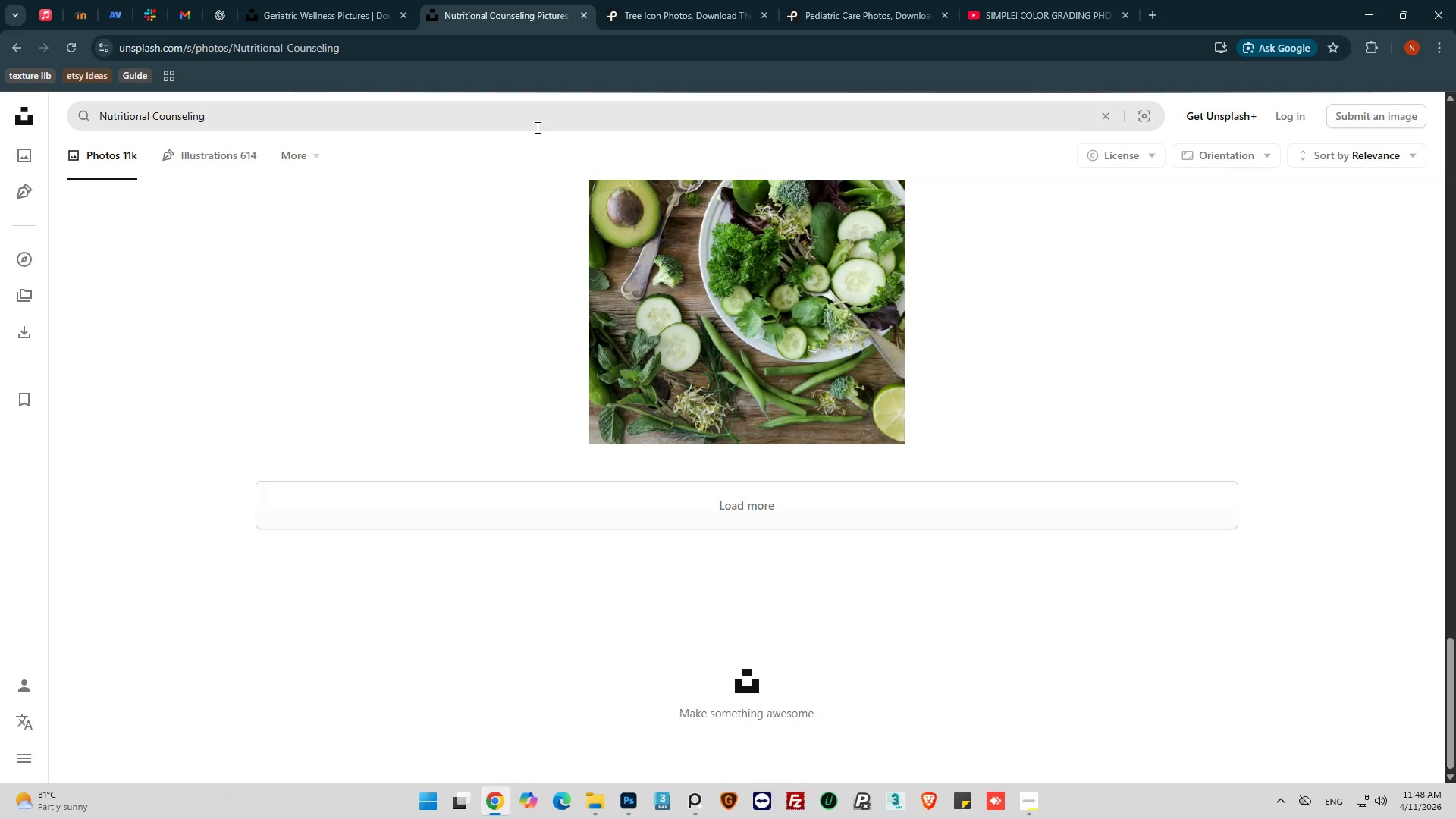 
double_click([536, 127])
 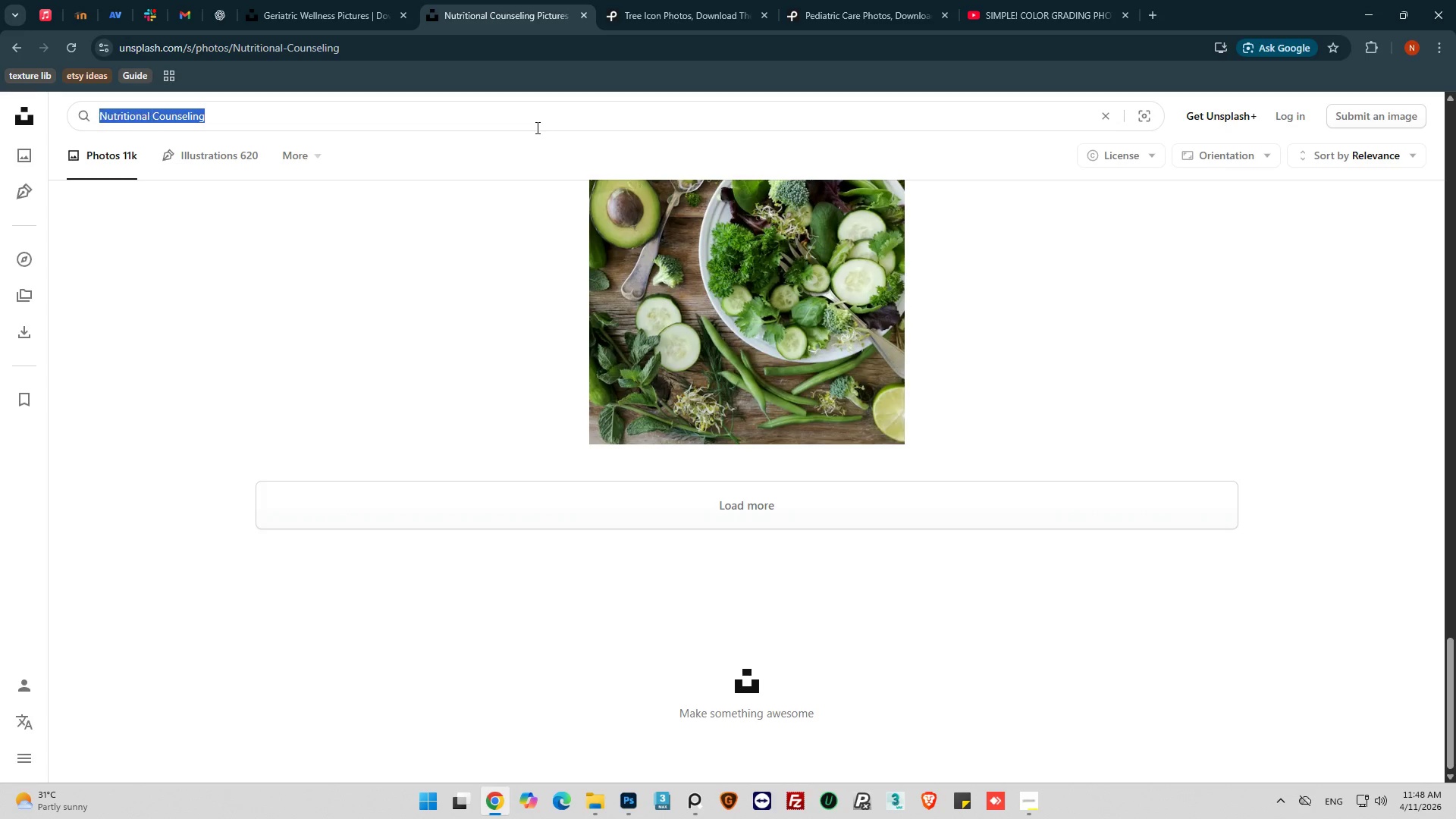 
triple_click([536, 127])
 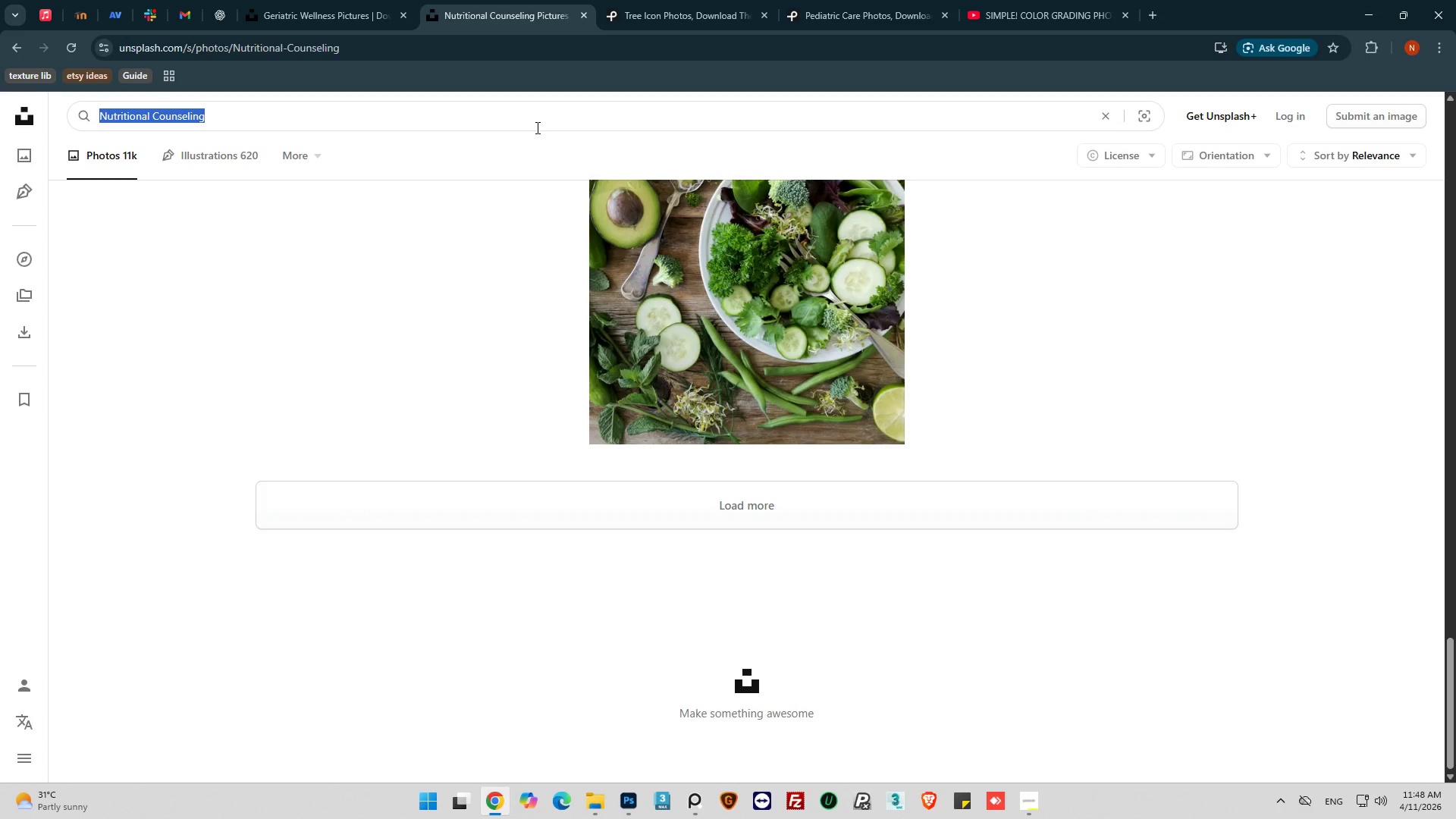 
type(tree icon)
 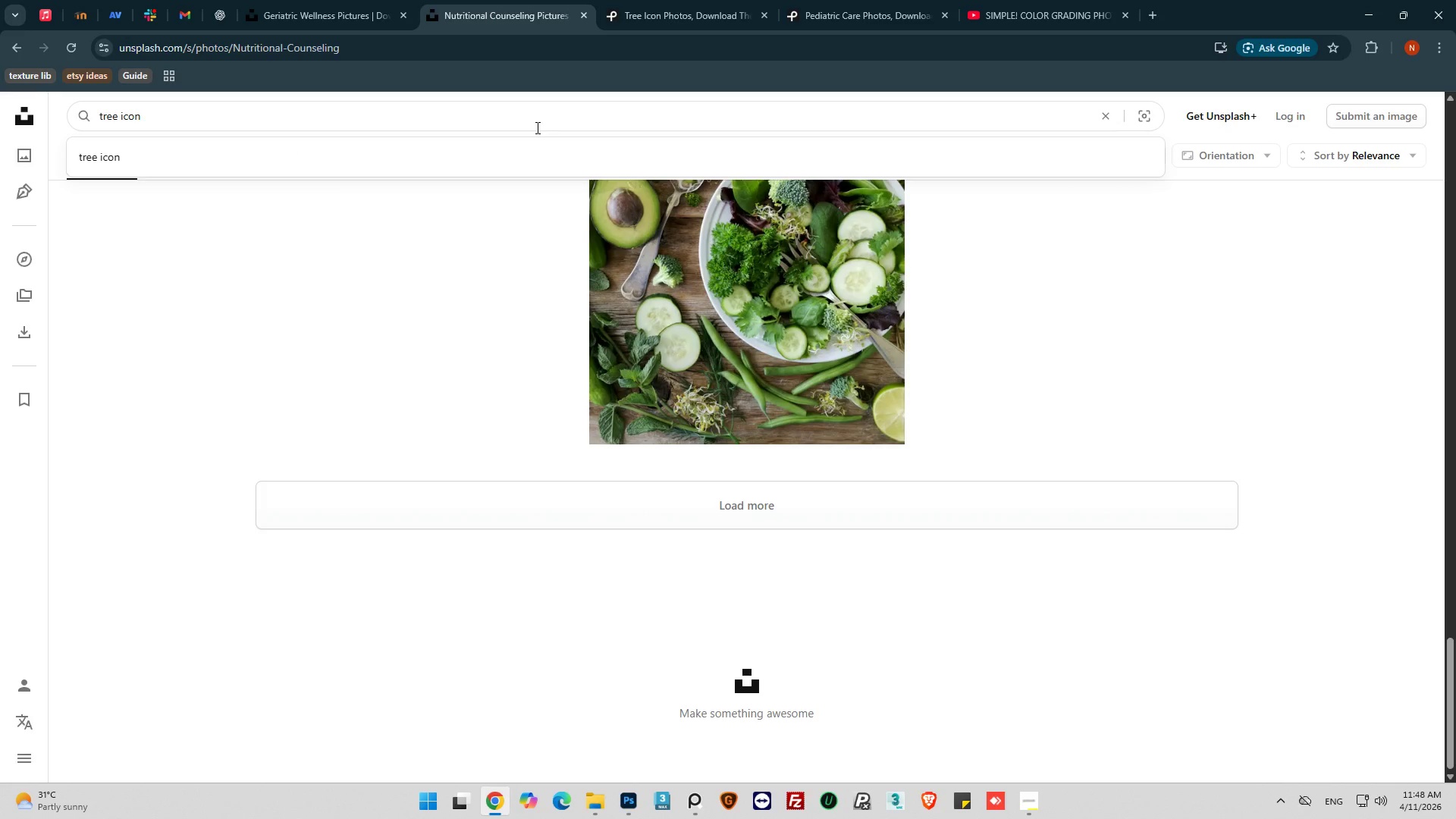 
key(Enter)
 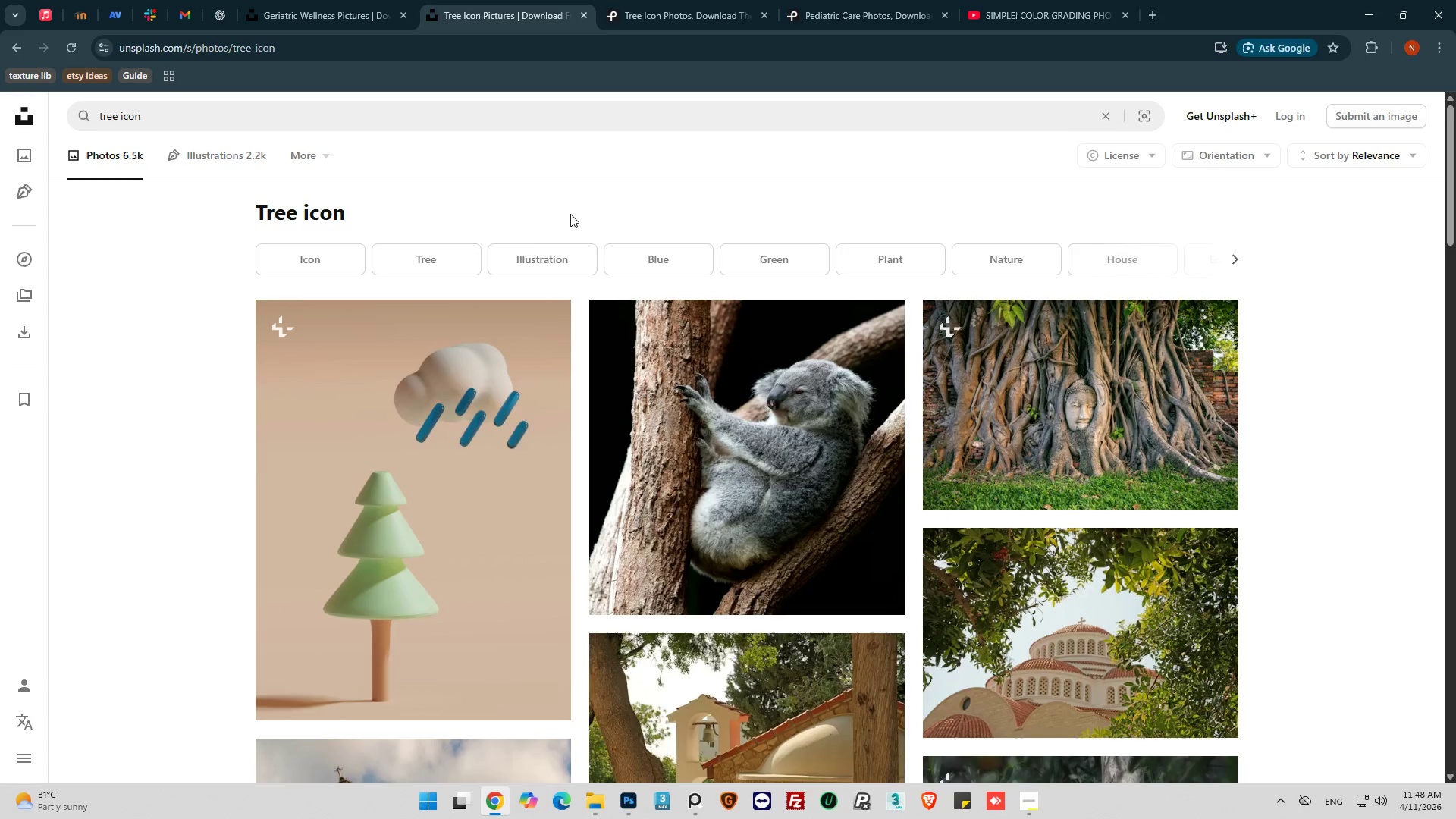 
scroll: coordinate [681, 359], scroll_direction: down, amount: 26.0
 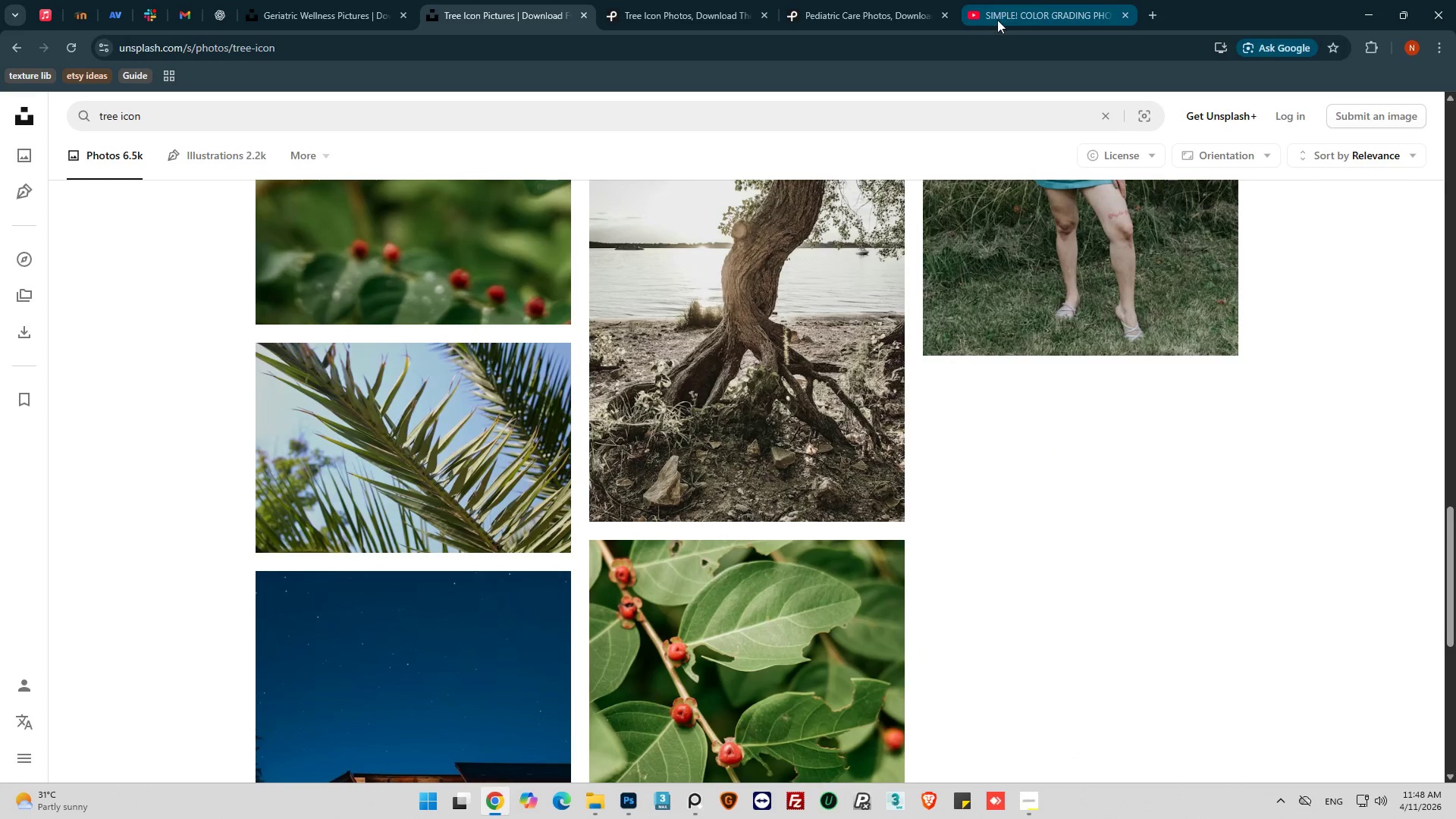 
left_click([1150, 14])
 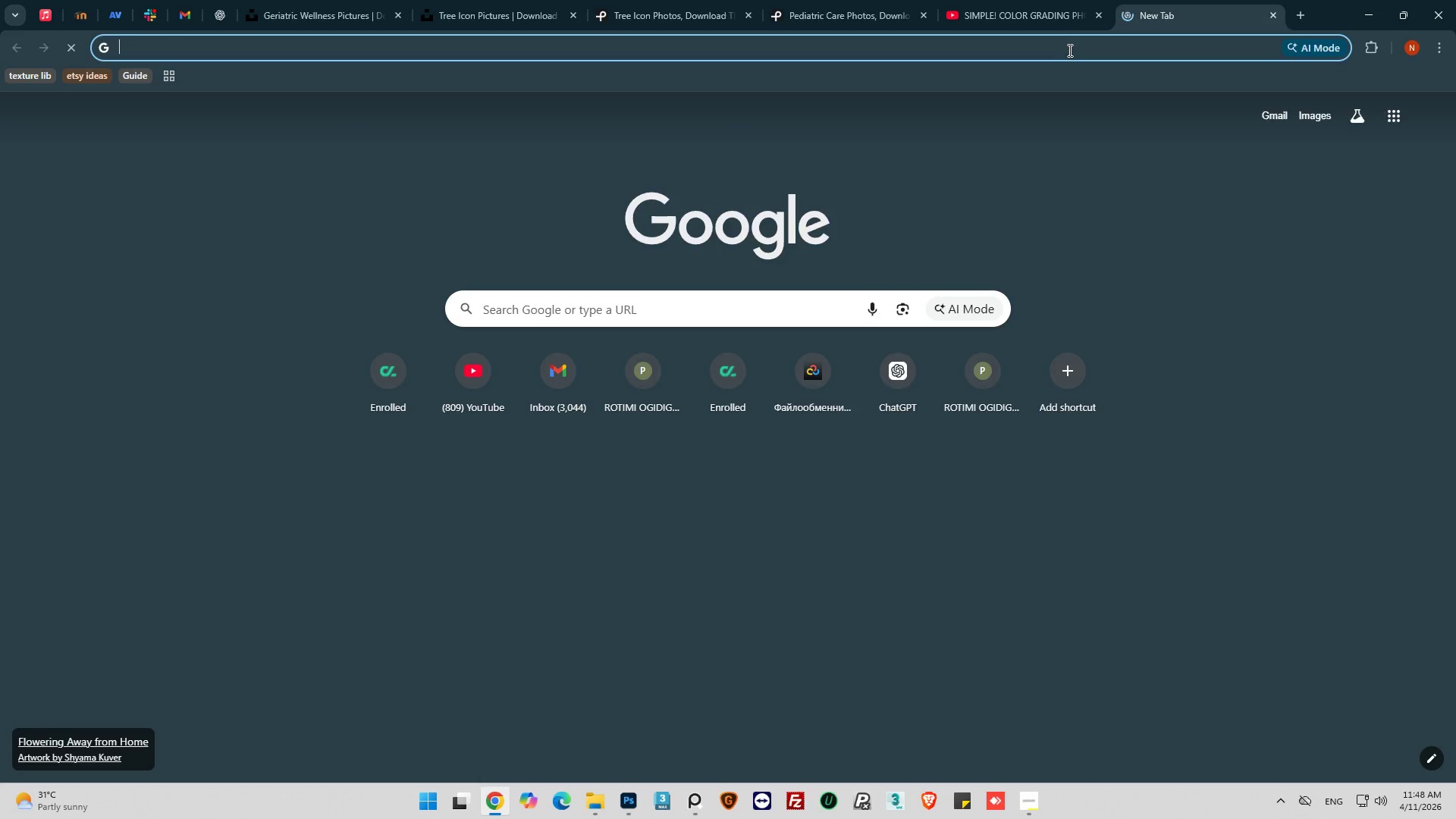 
left_click([1068, 50])
 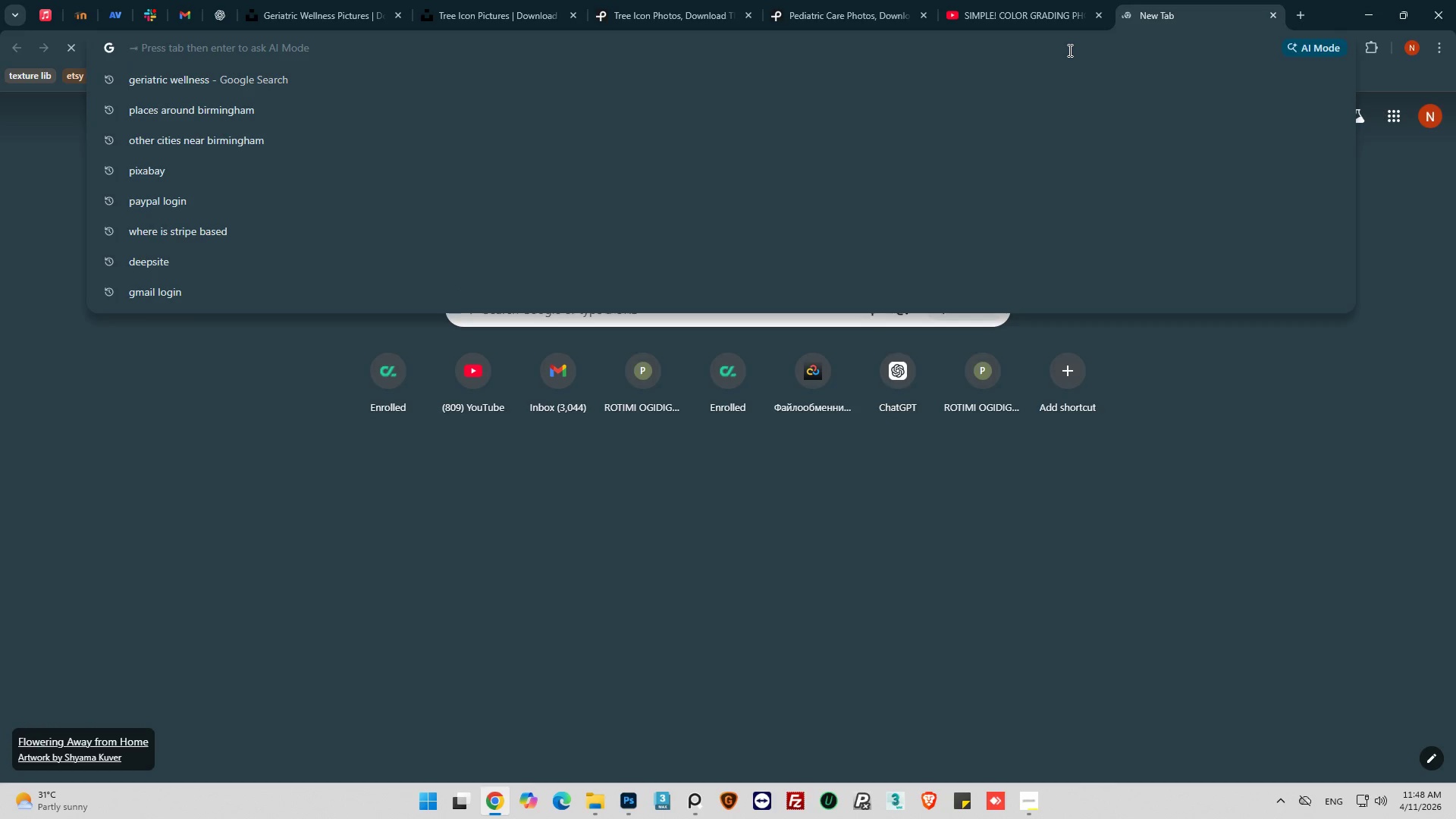 
type(pix)
 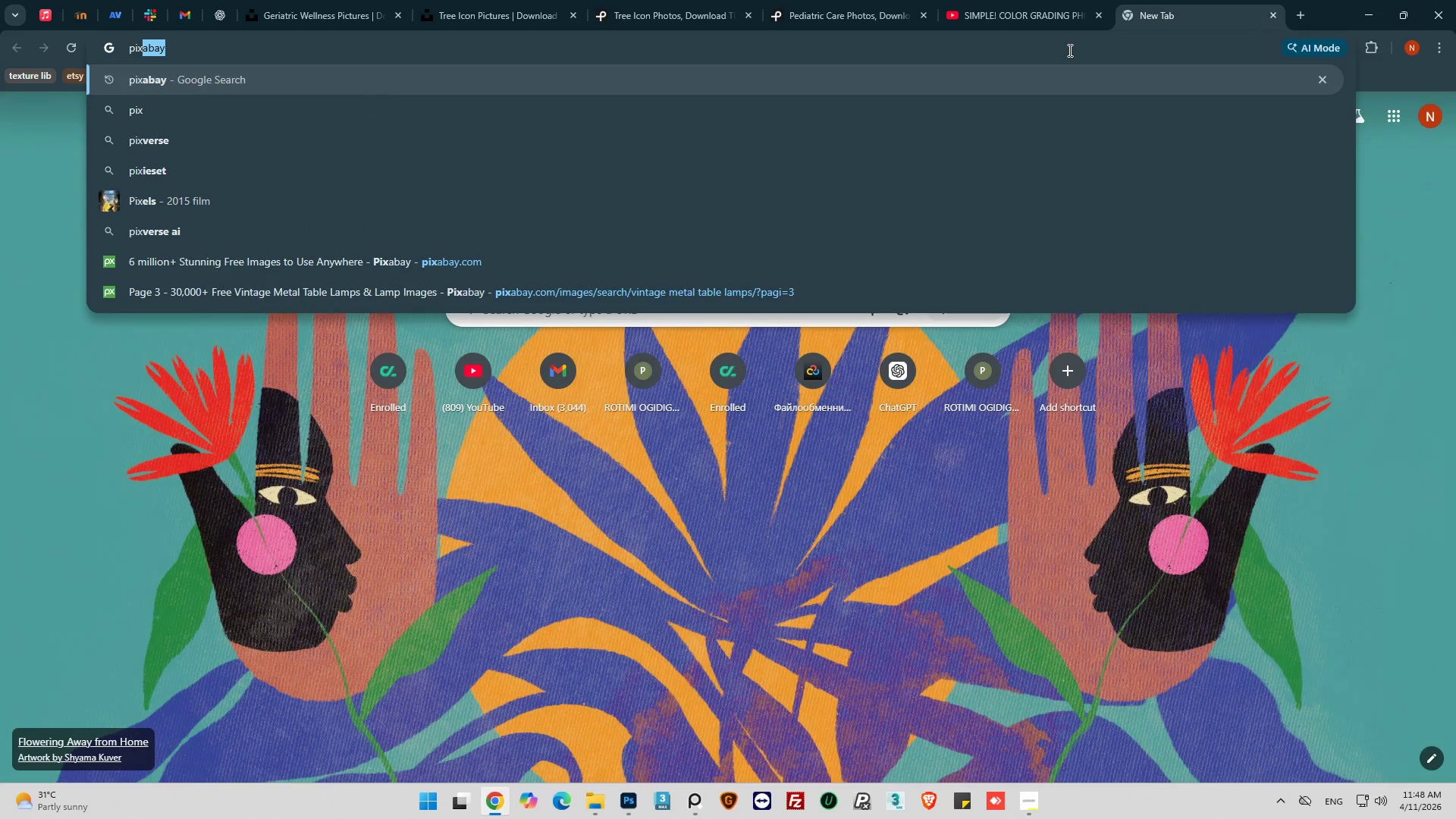 
key(Enter)
 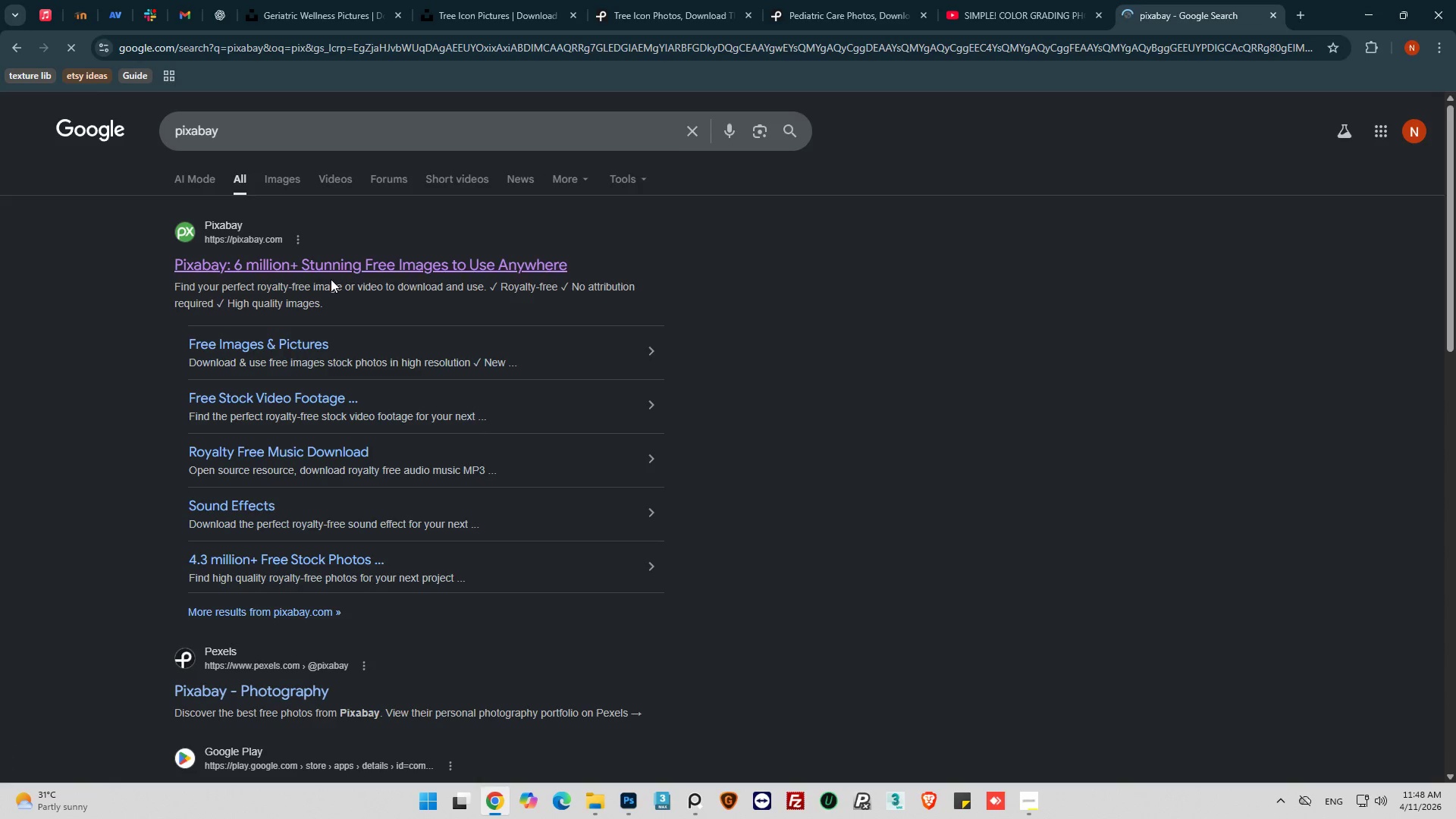 
left_click([334, 271])
 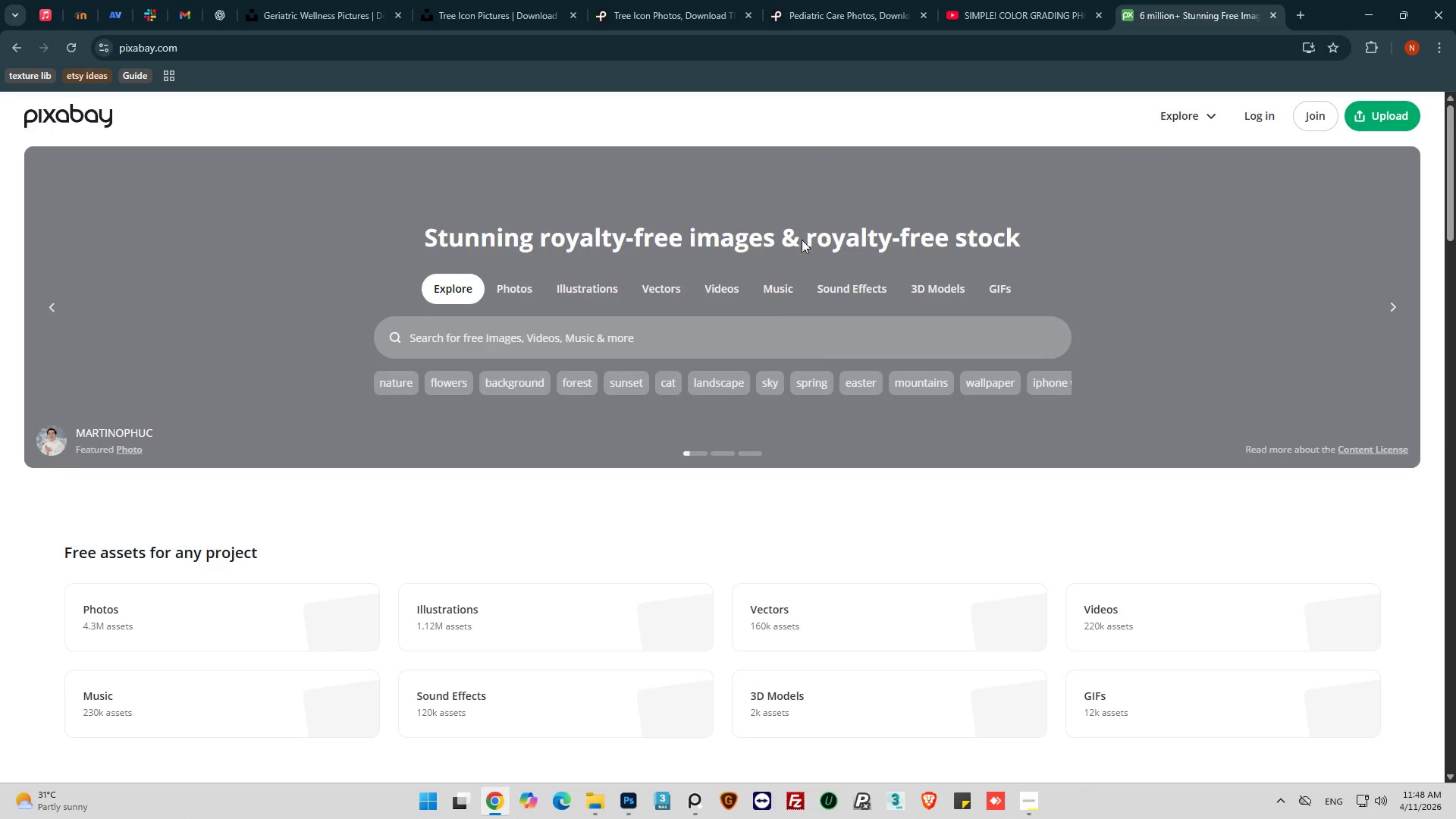 
left_click([619, 337])
 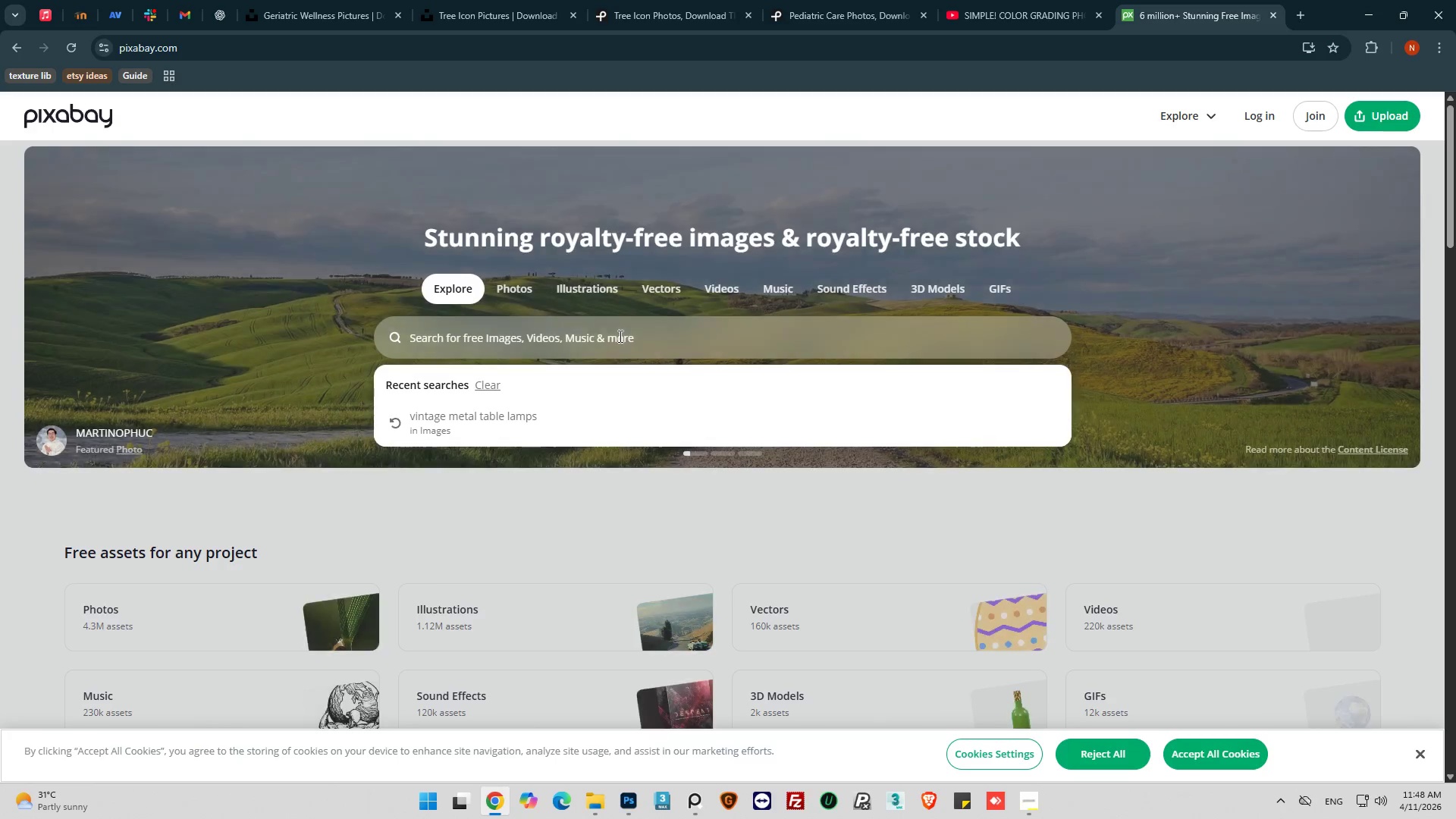 
type(tree)
 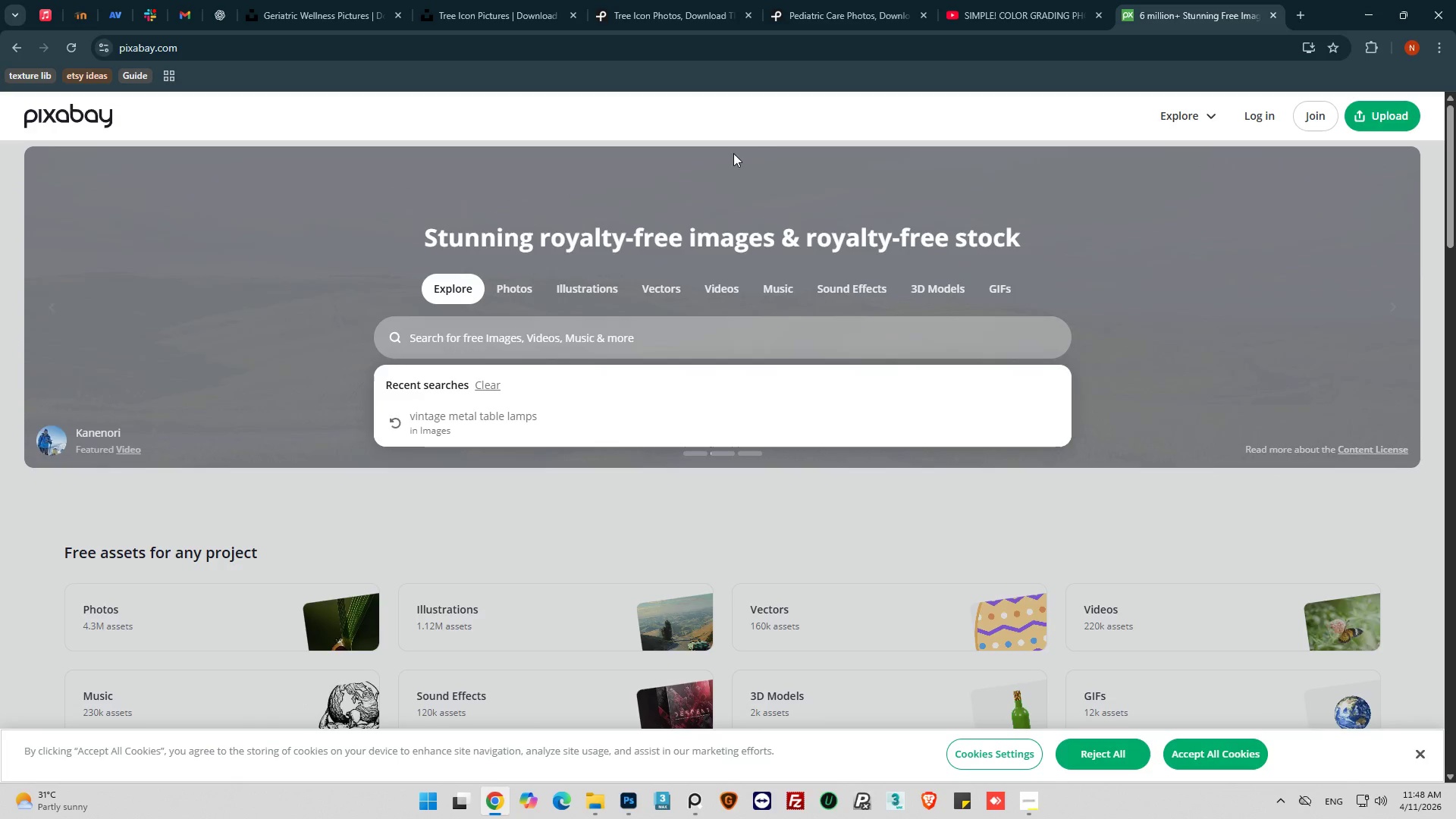 
left_click([500, 348])
 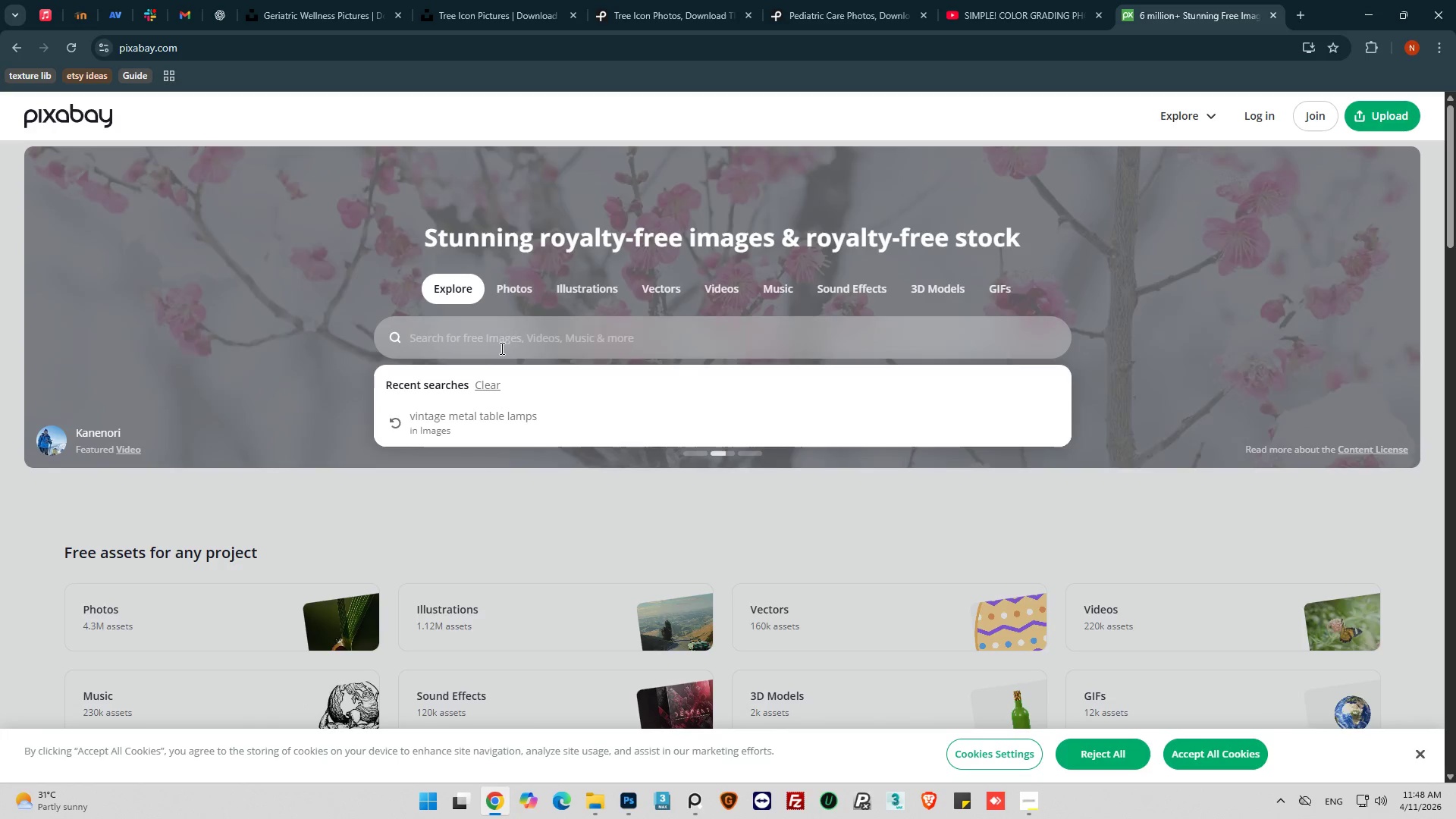 
type(tree icon)
 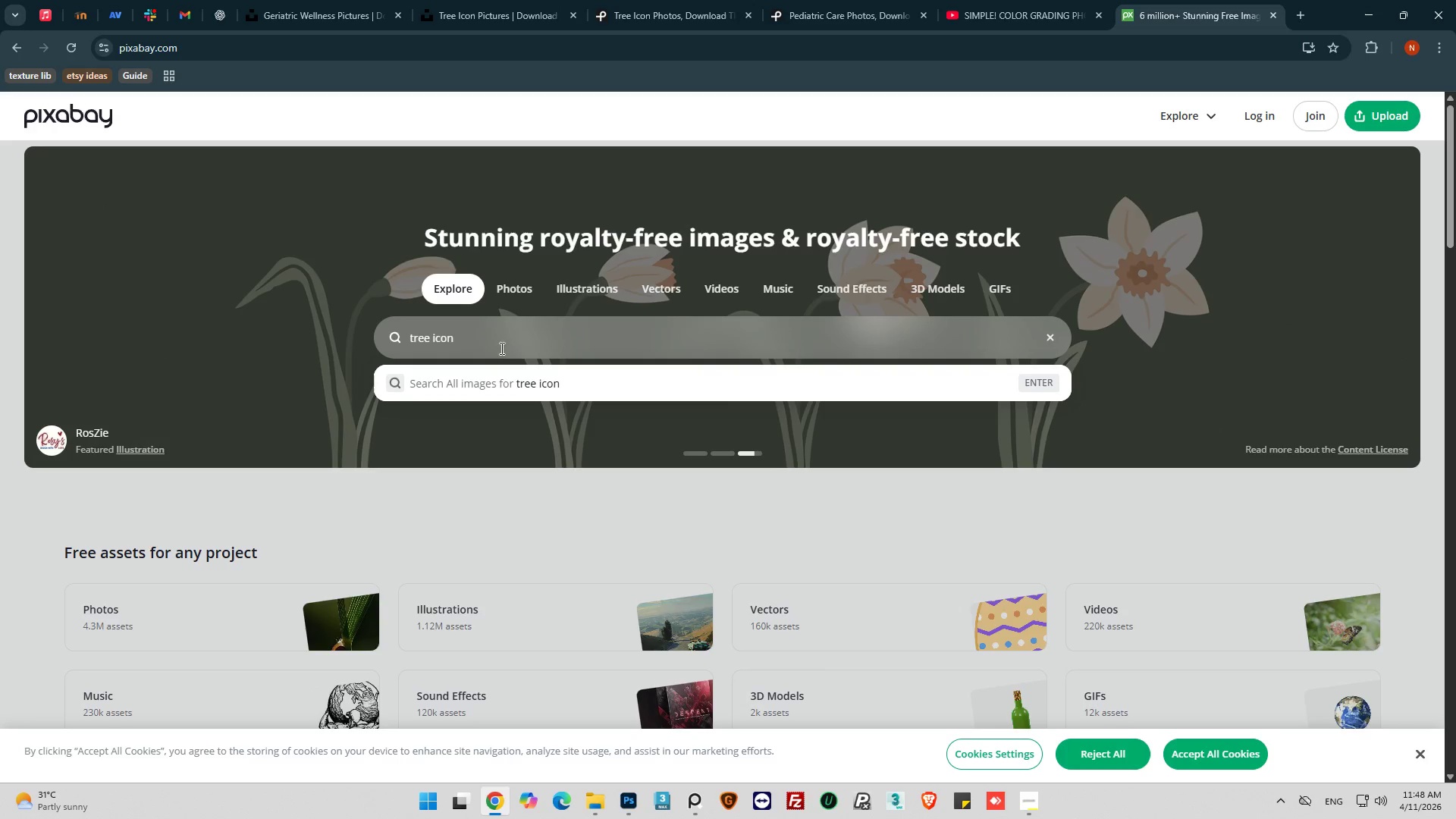 
key(Enter)
 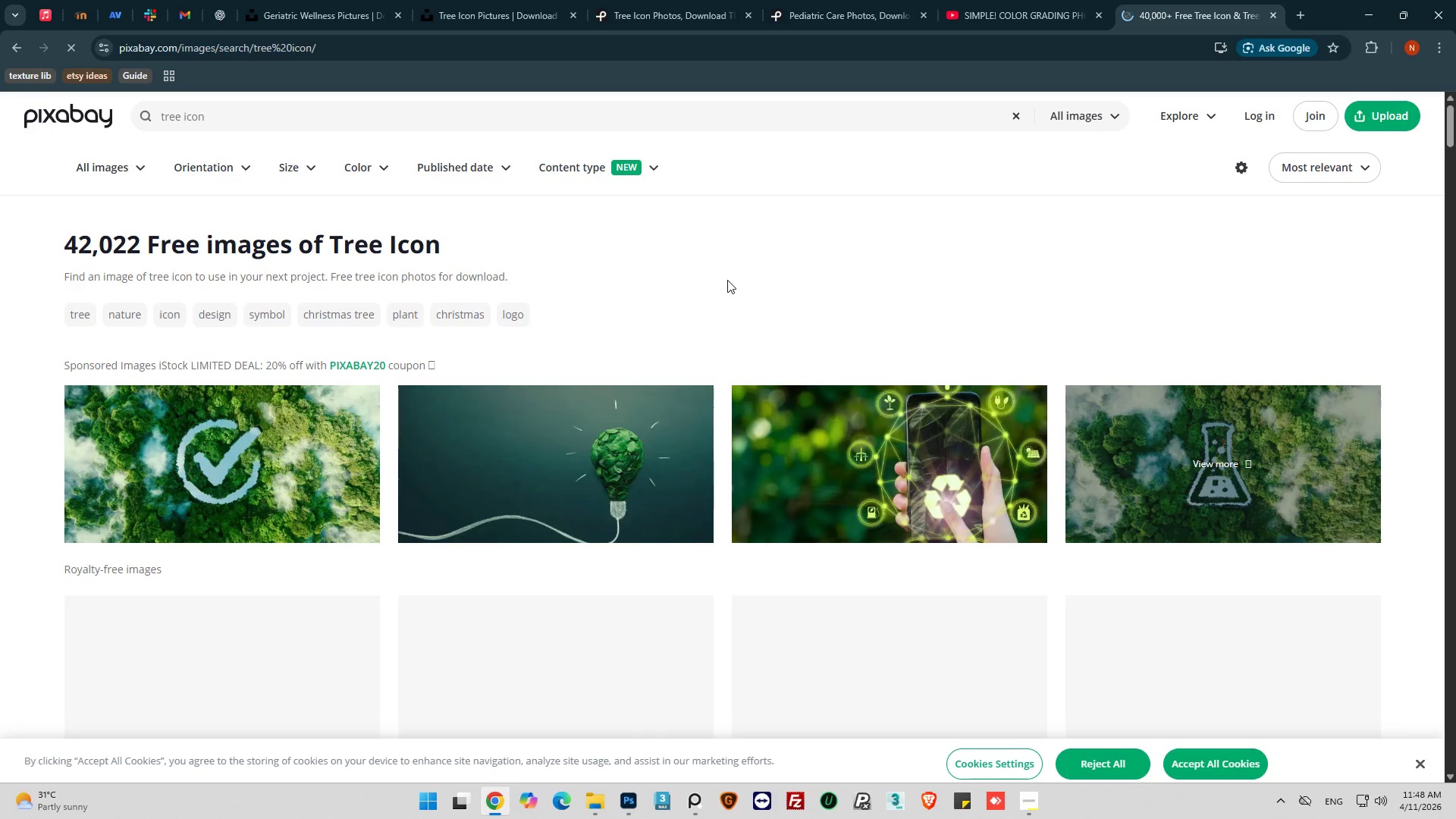 
scroll: coordinate [726, 321], scroll_direction: down, amount: 30.0
 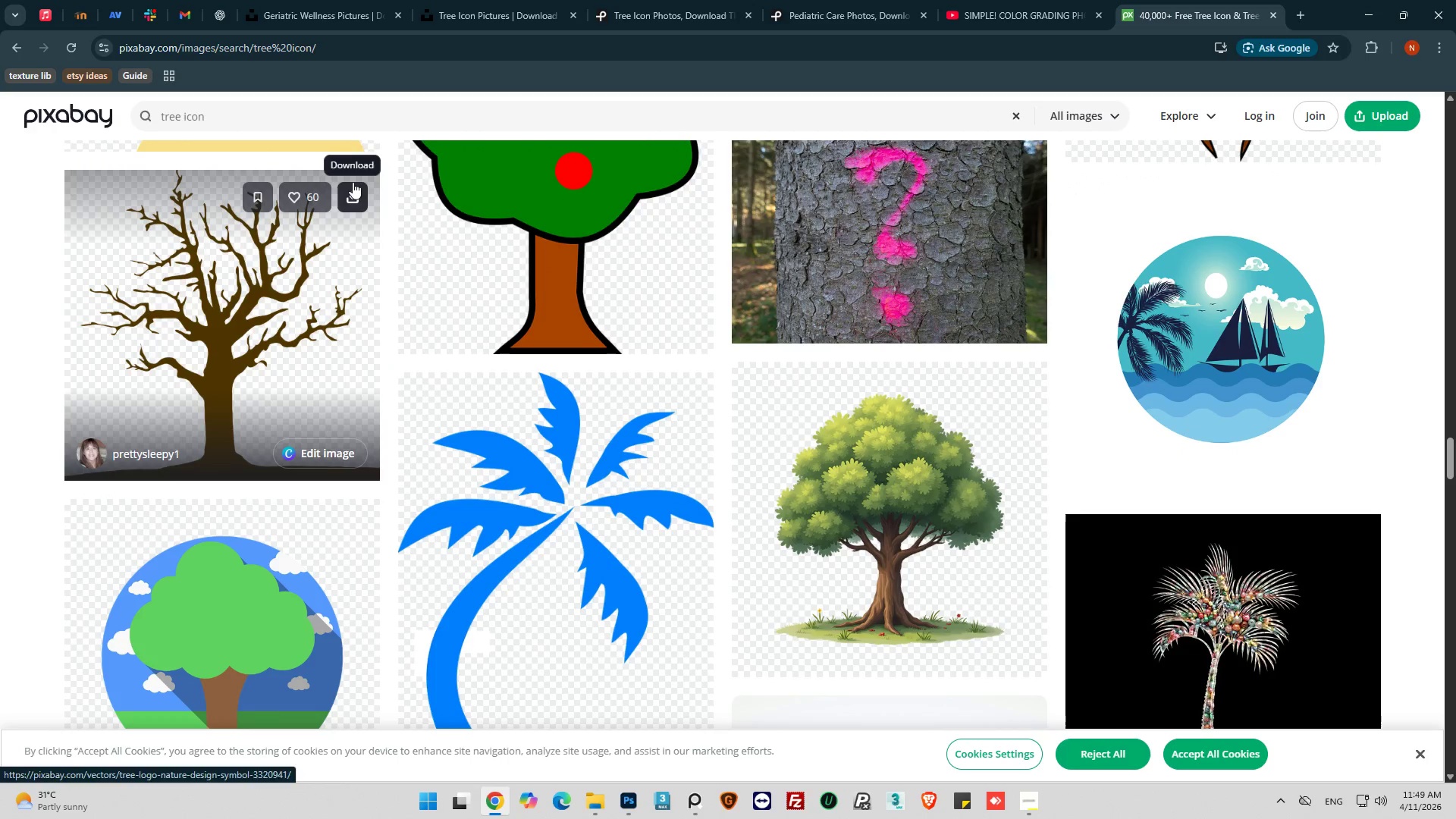 
left_click([350, 198])
 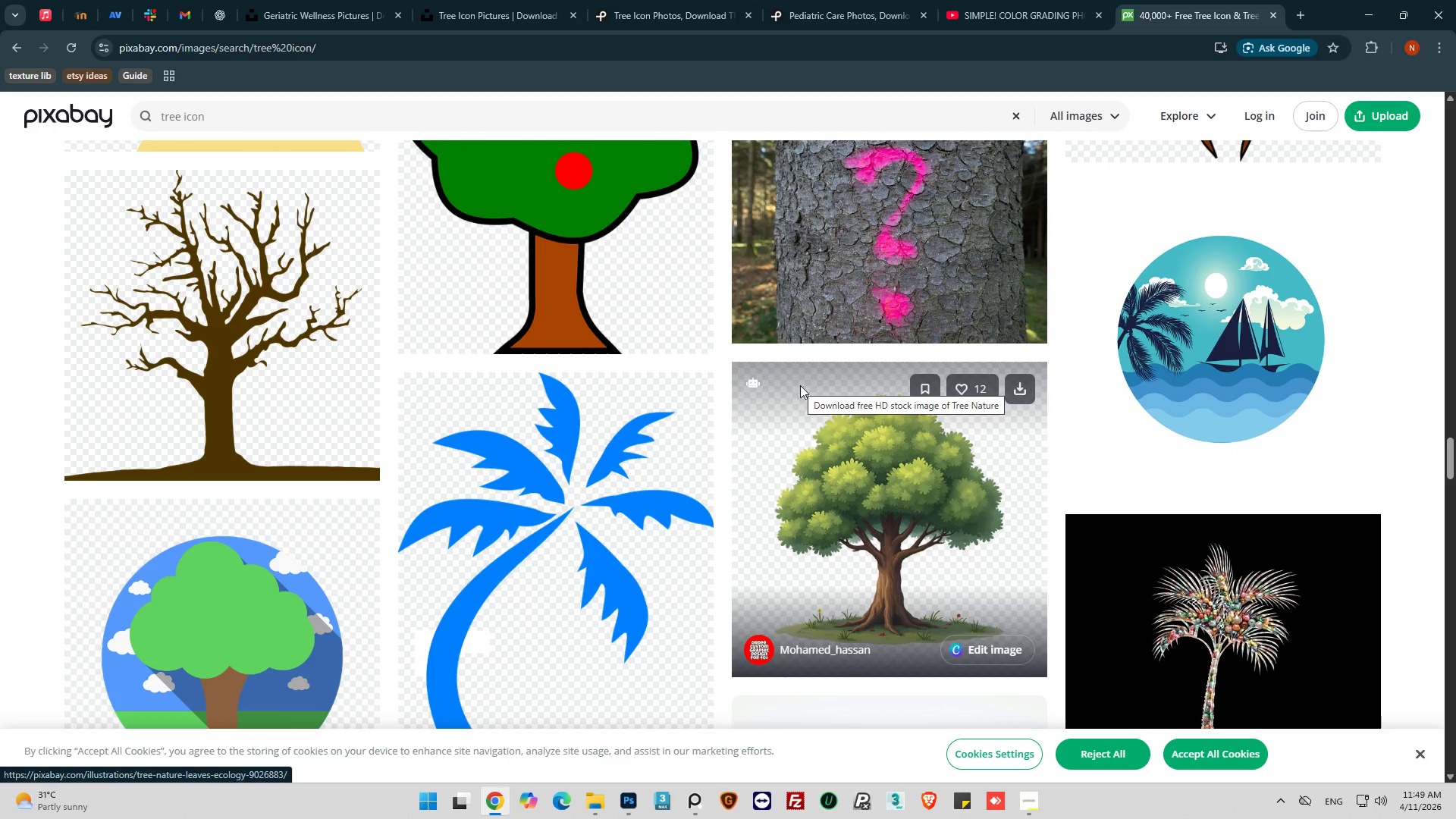 
scroll: coordinate [800, 385], scroll_direction: down, amount: 1.0
 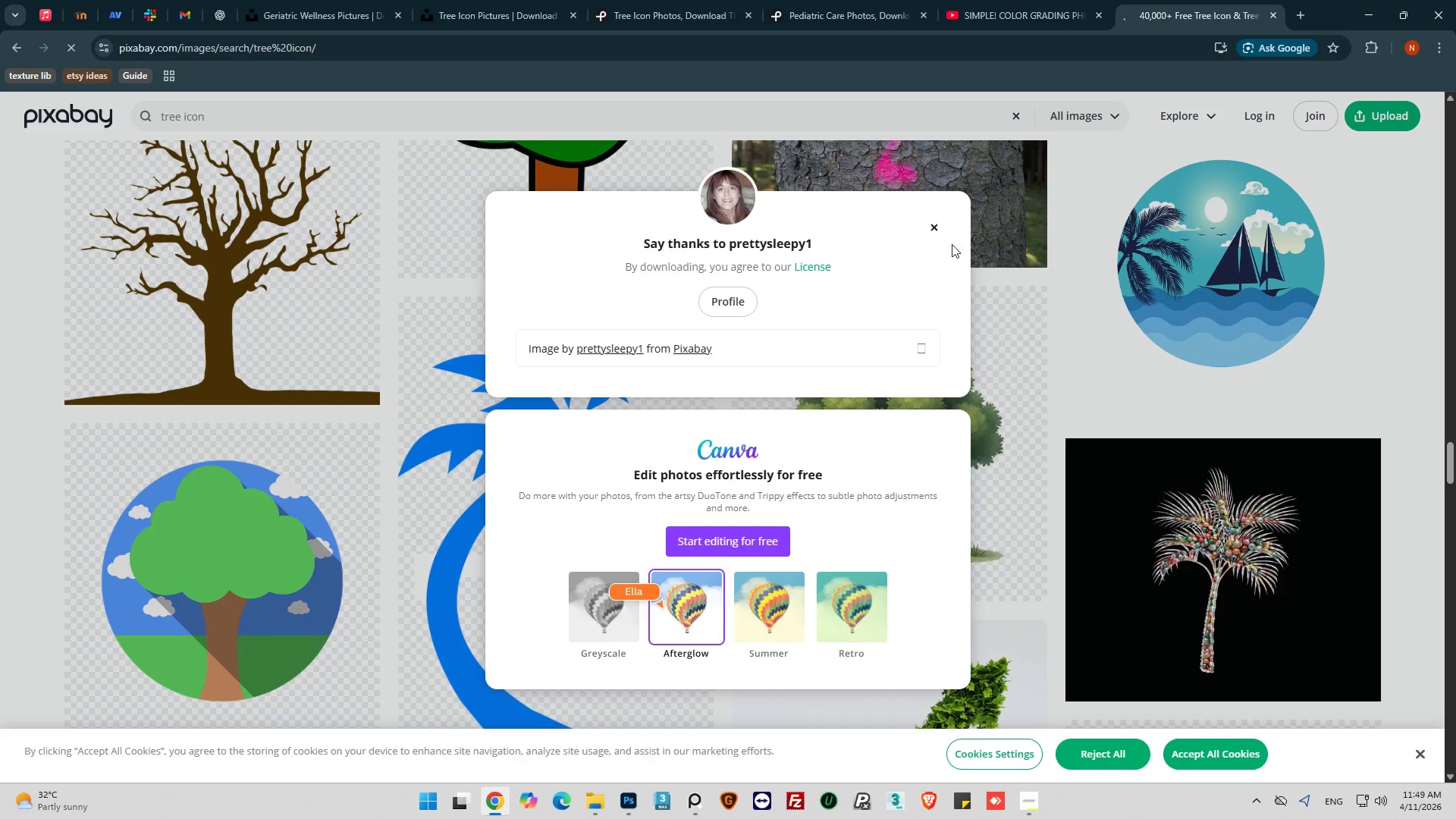 
left_click([940, 231])
 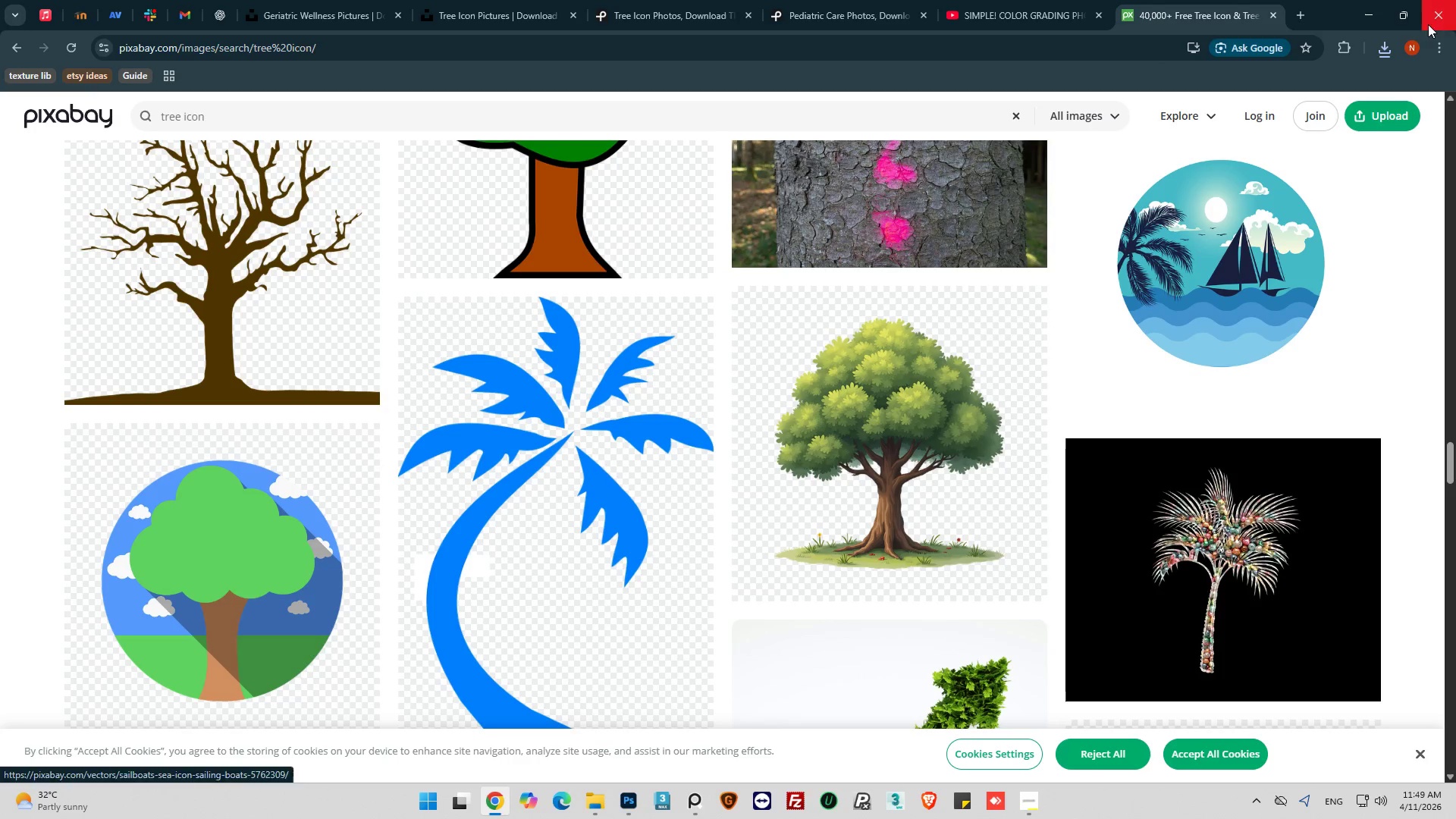 
left_click([1374, 19])
 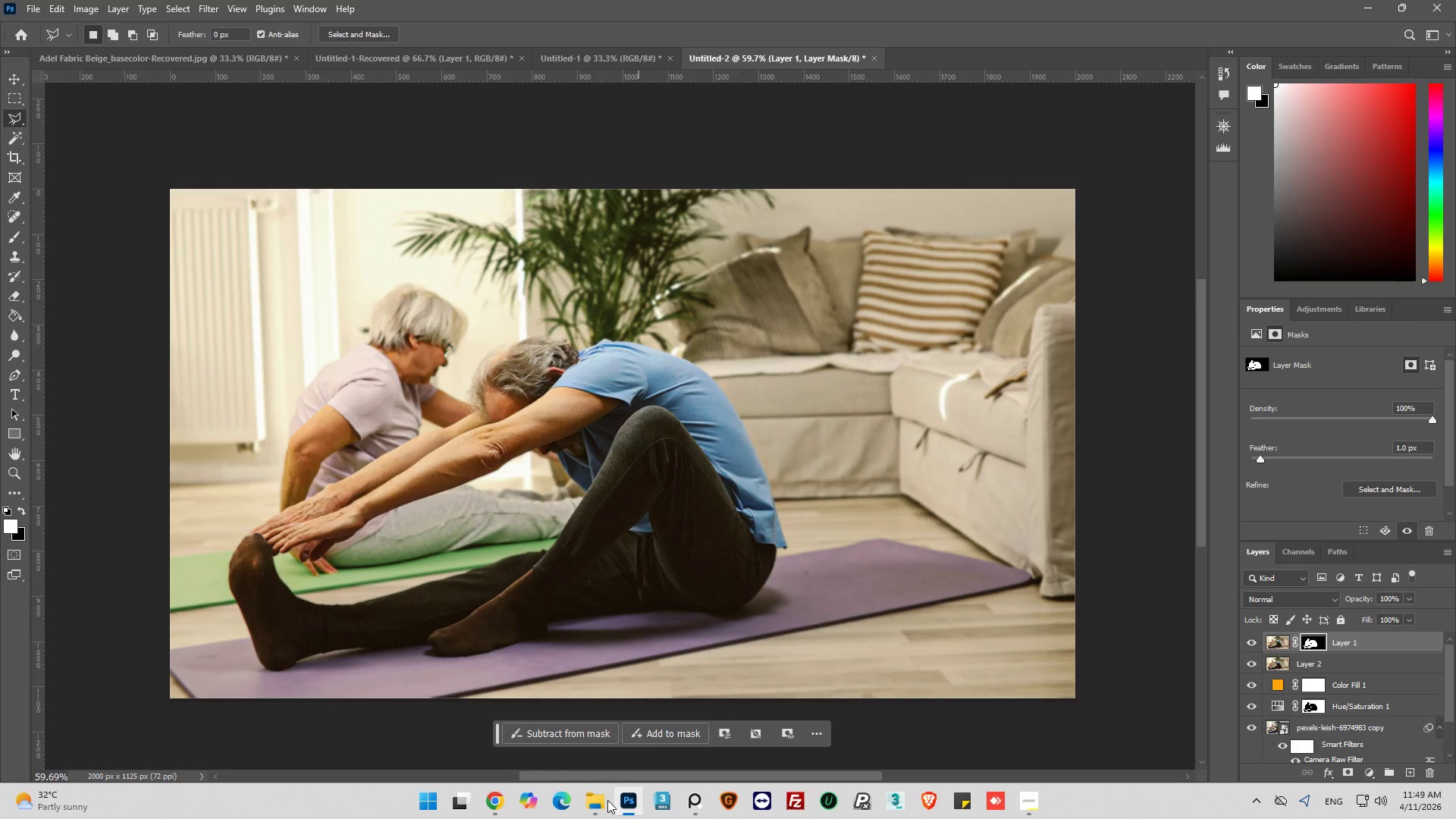 
left_click([592, 804])
 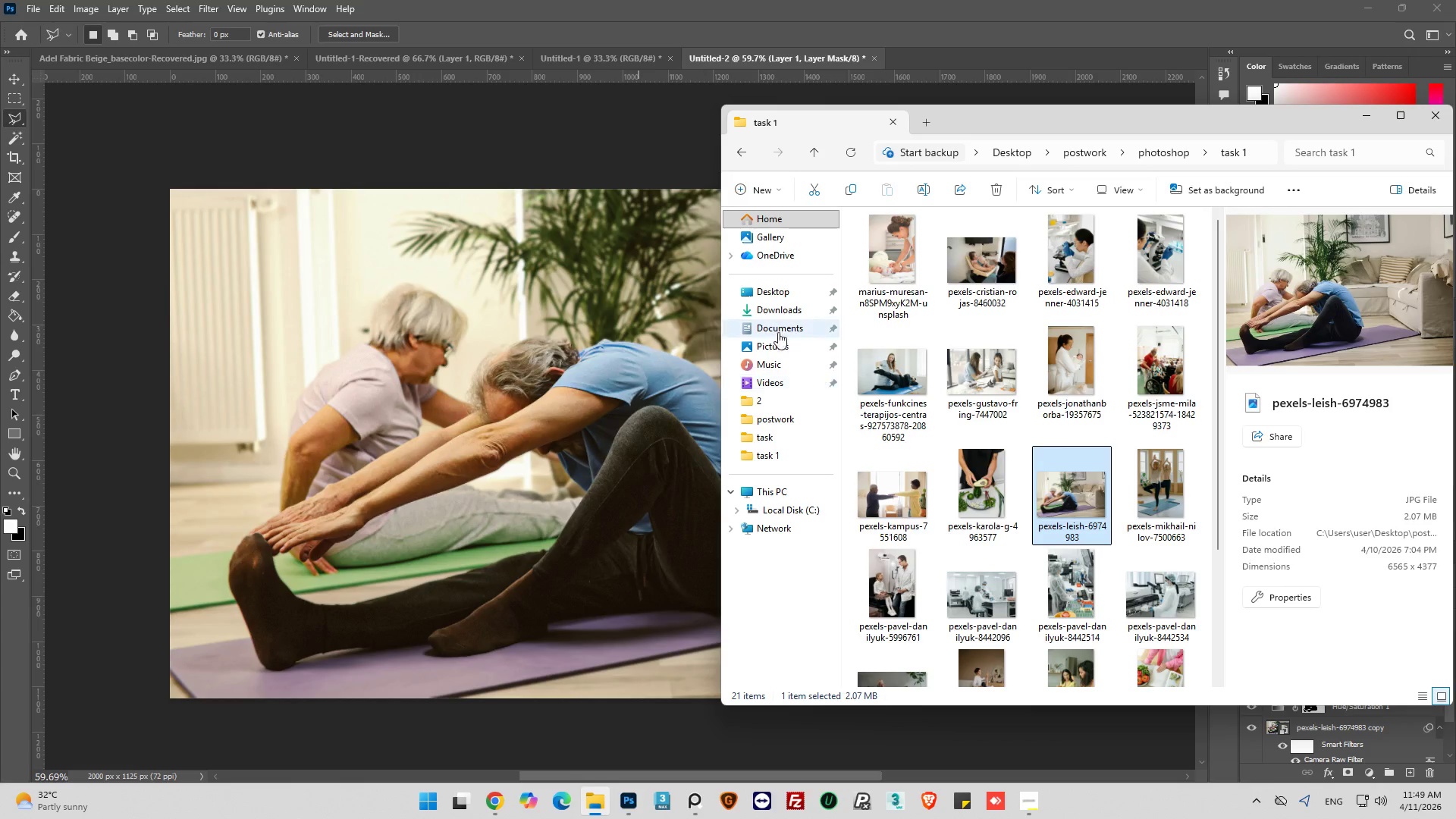 
left_click([783, 311])
 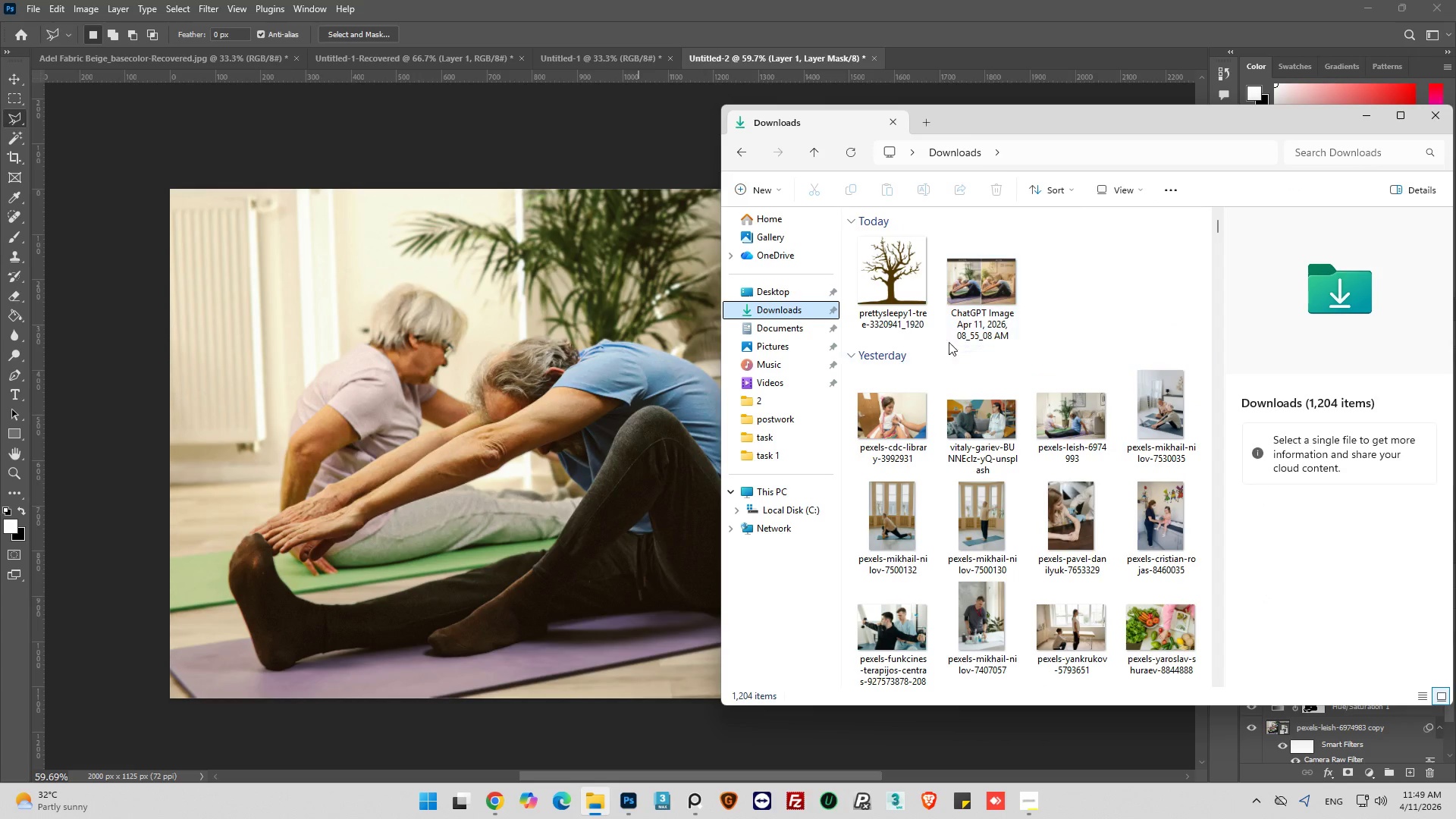 
left_click([901, 294])
 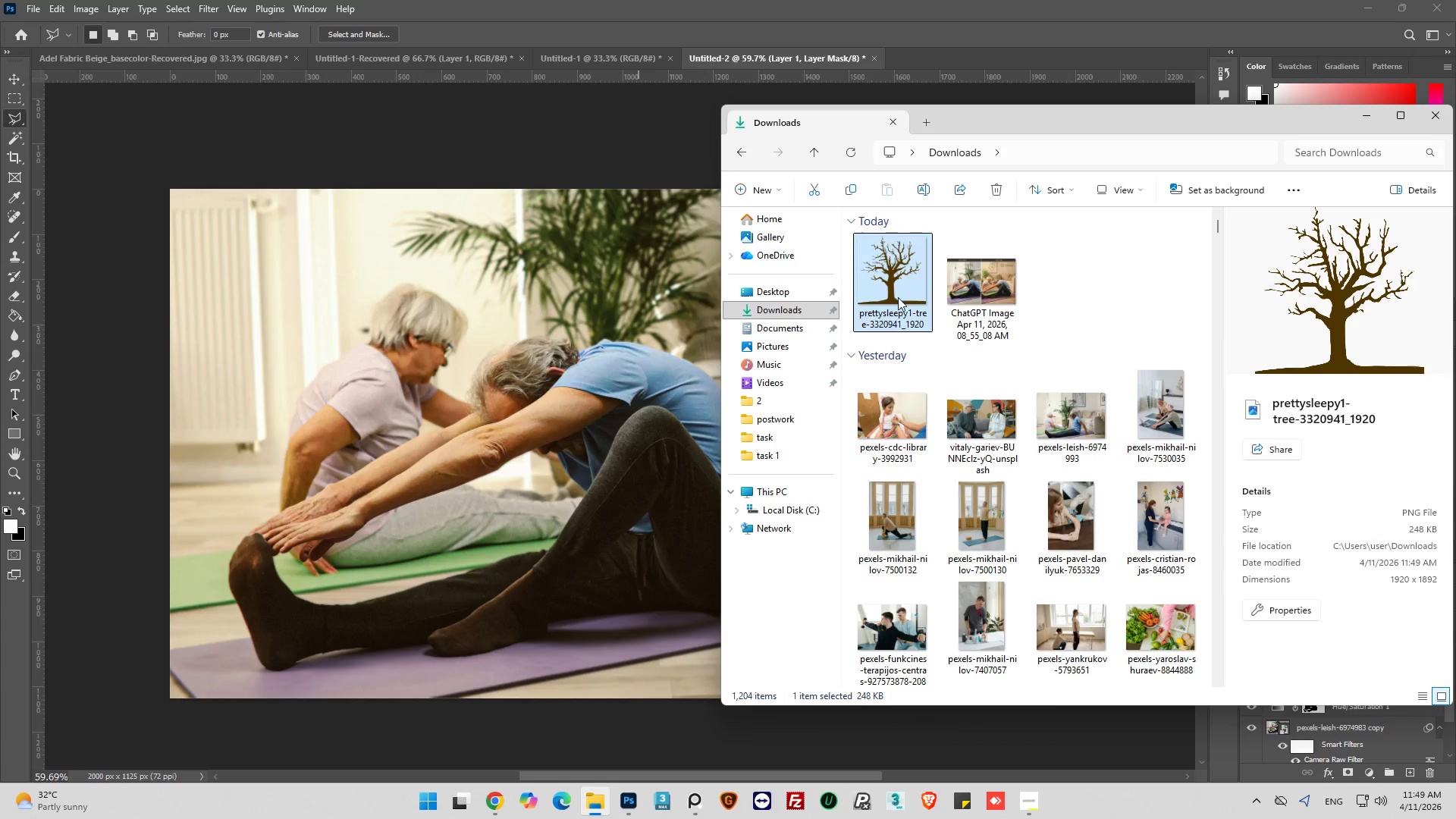 
left_click_drag(start_coordinate=[898, 290], to_coordinate=[554, 424])
 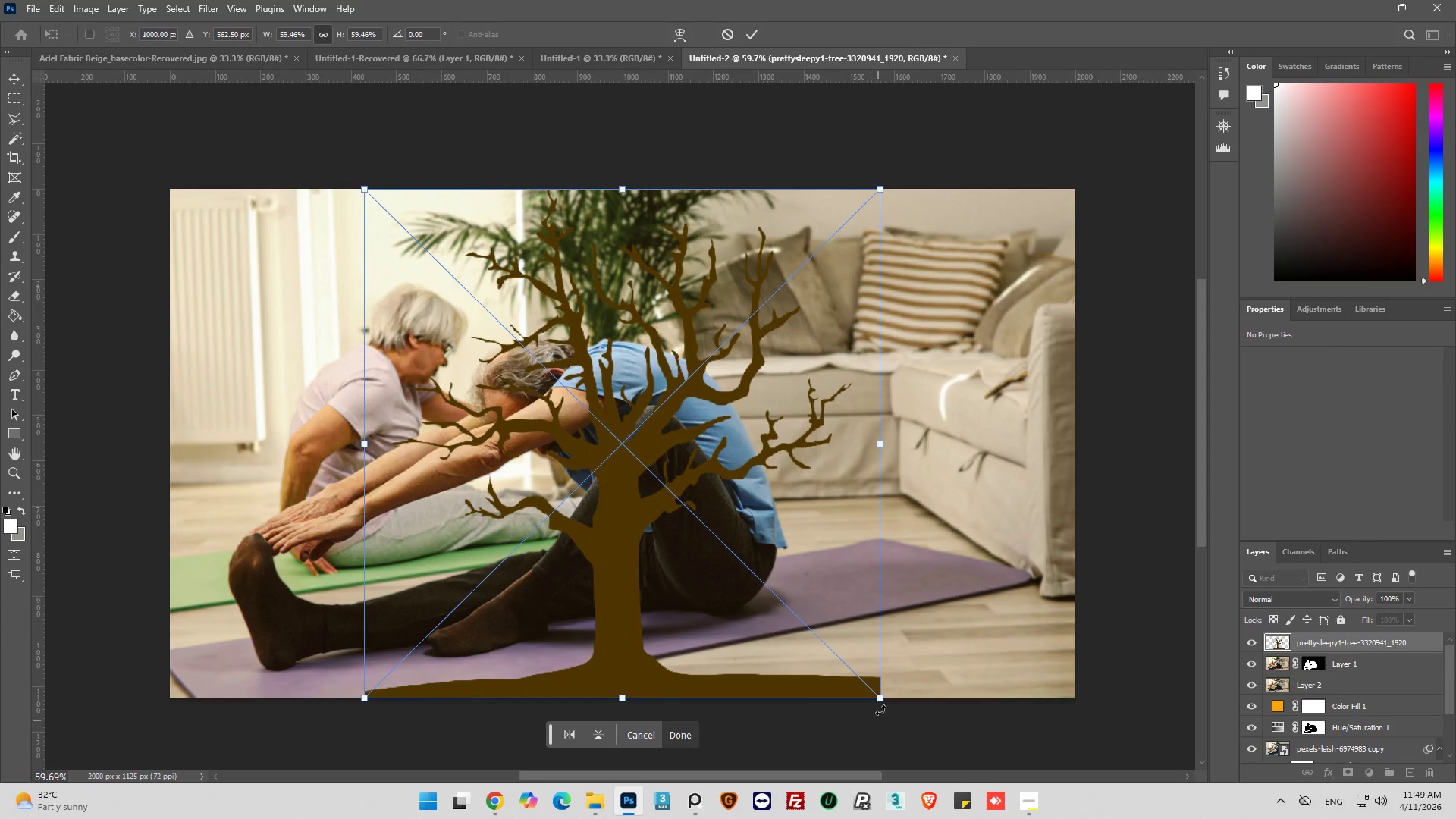 
left_click_drag(start_coordinate=[882, 697], to_coordinate=[676, 381])
 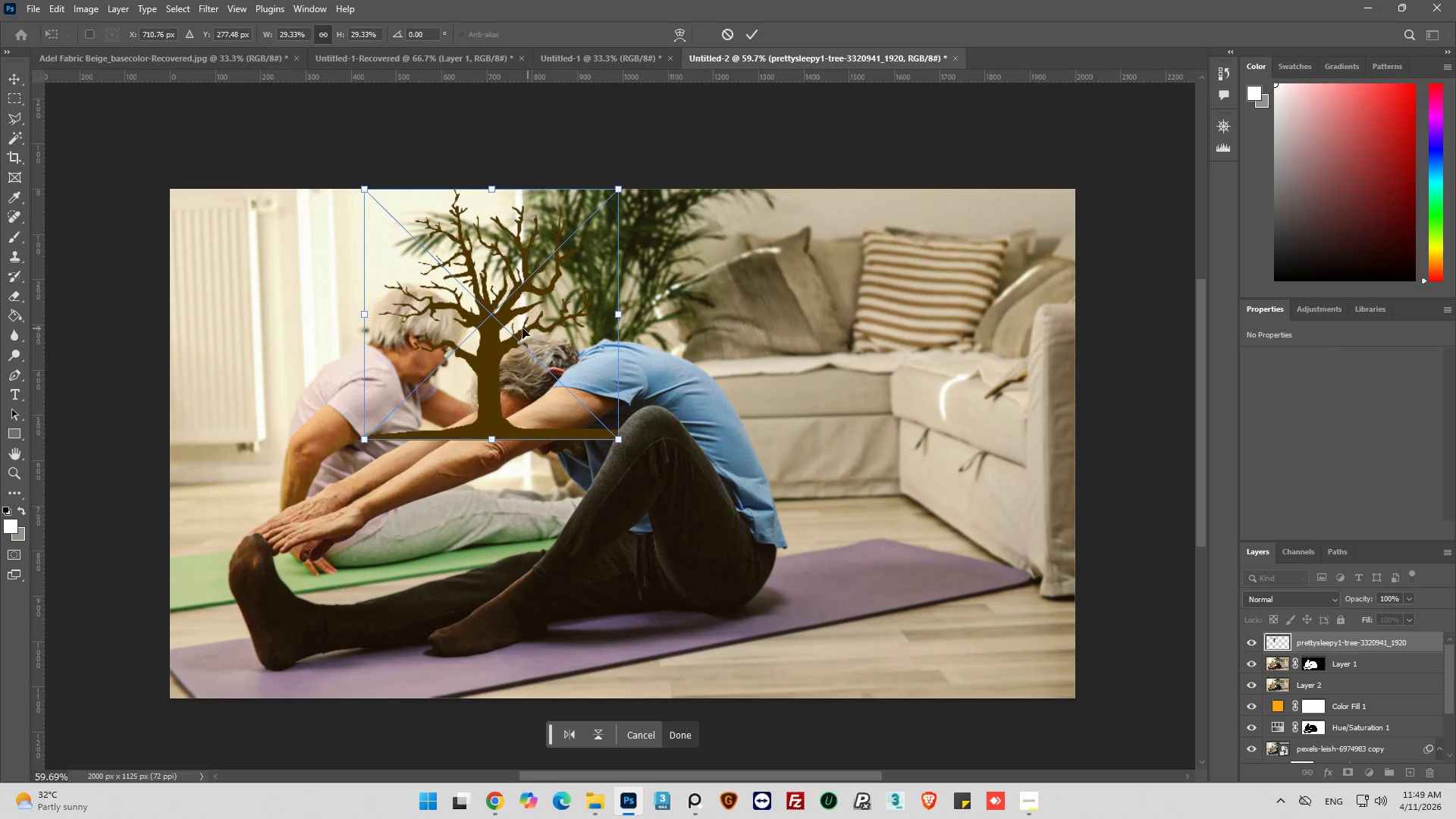 
left_click_drag(start_coordinate=[522, 328], to_coordinate=[764, 404])
 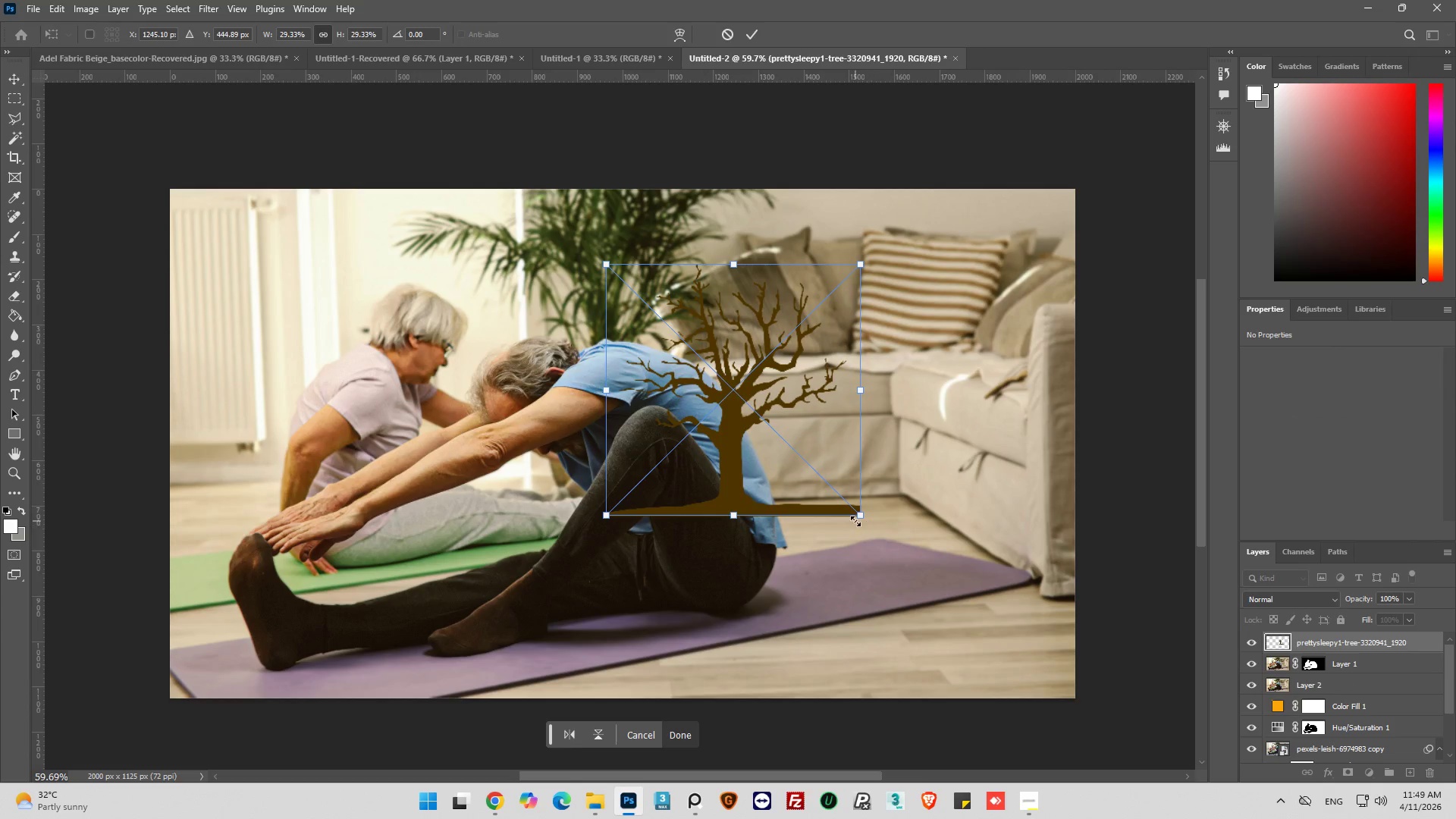 
left_click_drag(start_coordinate=[861, 515], to_coordinate=[790, 425])
 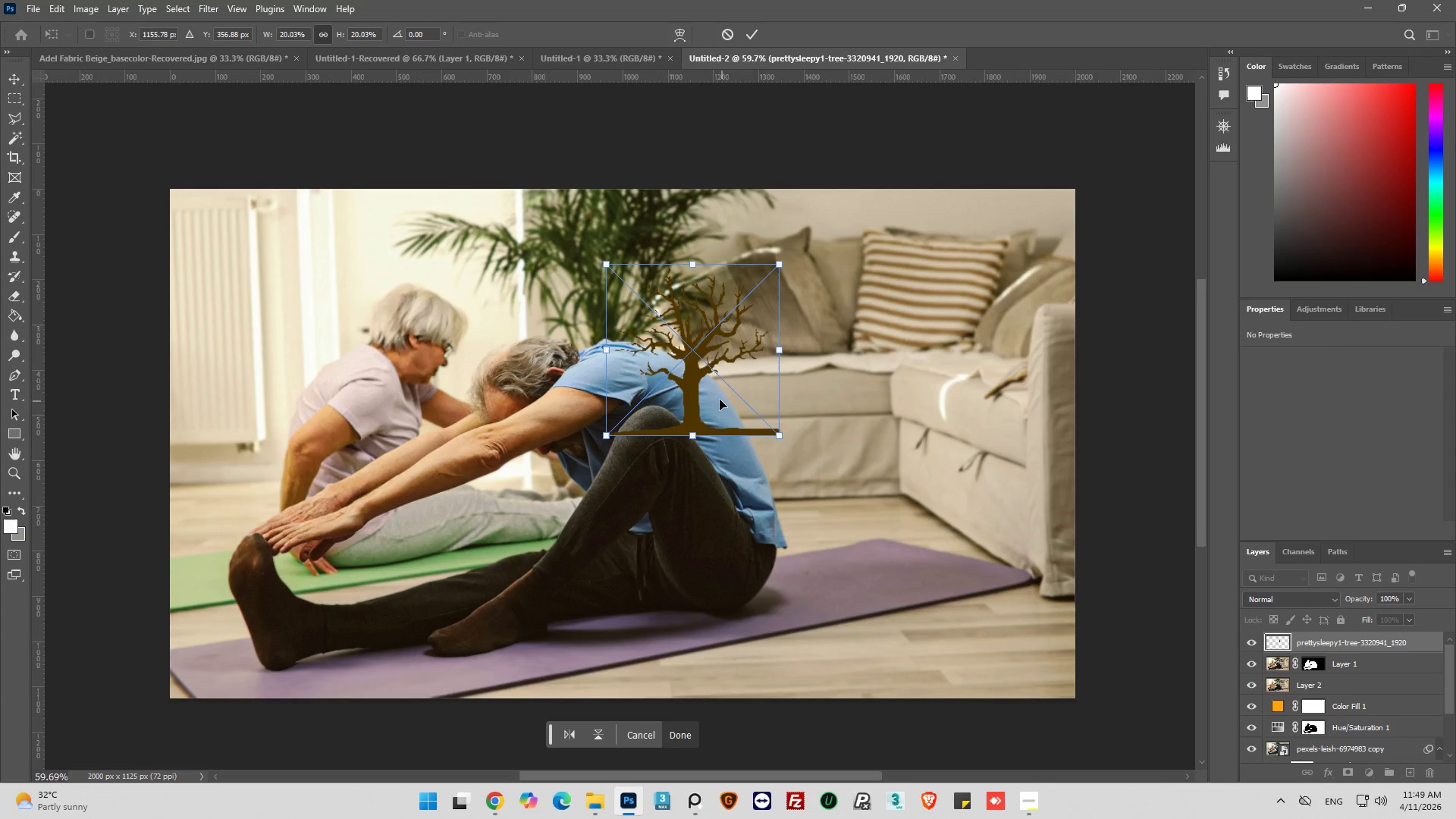 
scroll: coordinate [717, 396], scroll_direction: up, amount: 3.0
 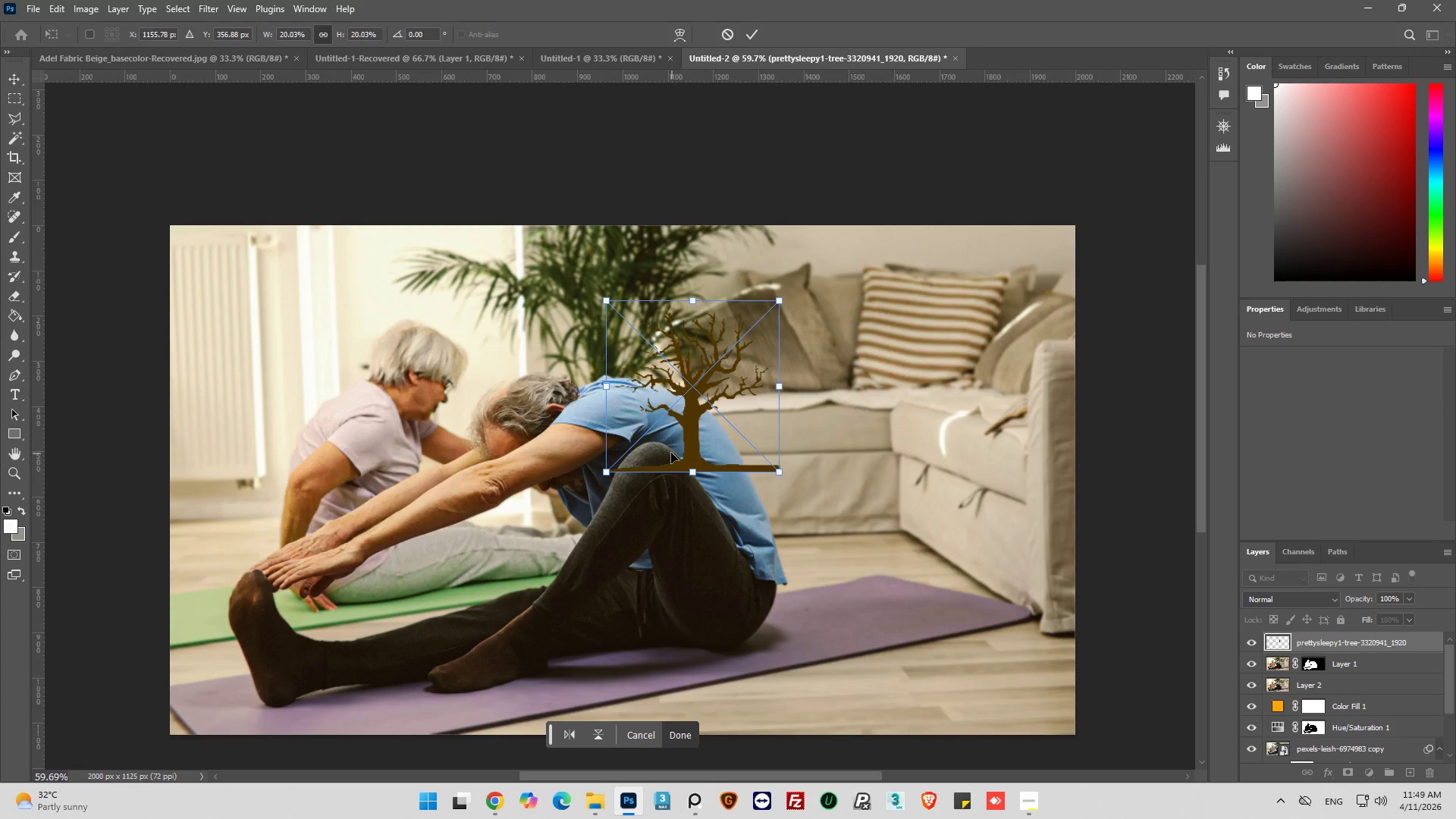 
hold_key(key=AltLeft, duration=0.78)
 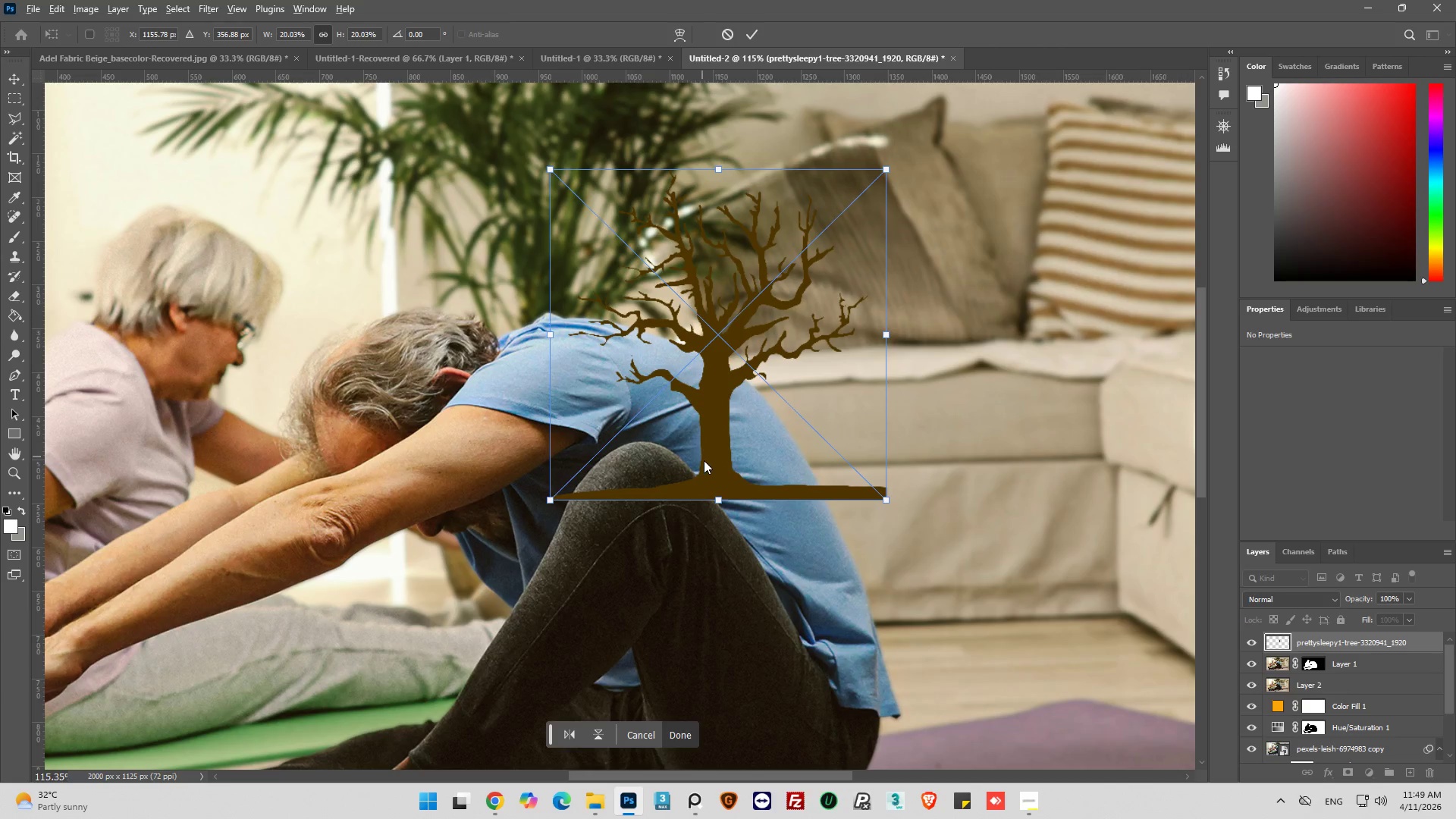 
hold_key(key=AltLeft, duration=0.39)
 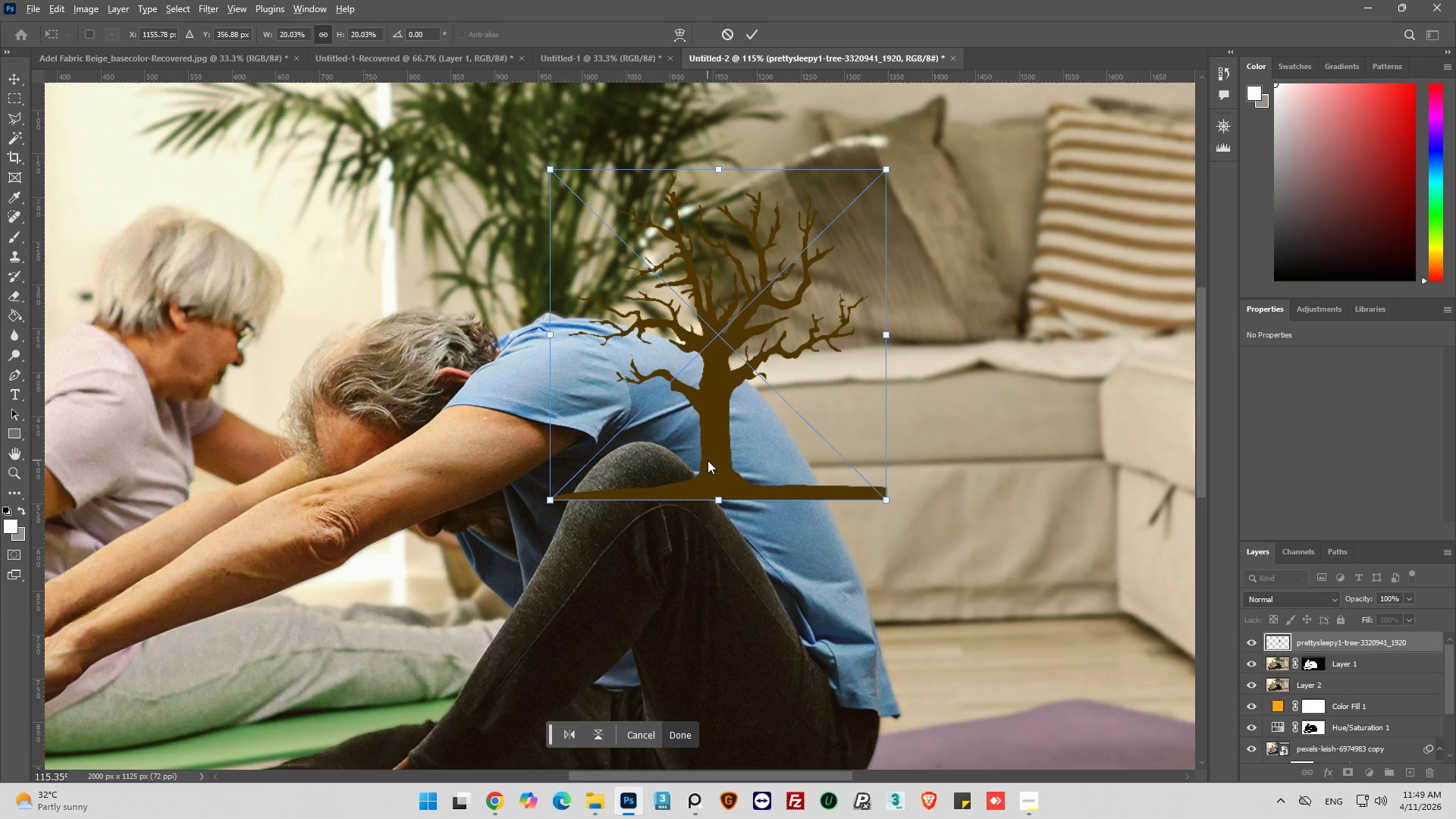 
key(Alt+AltLeft)
 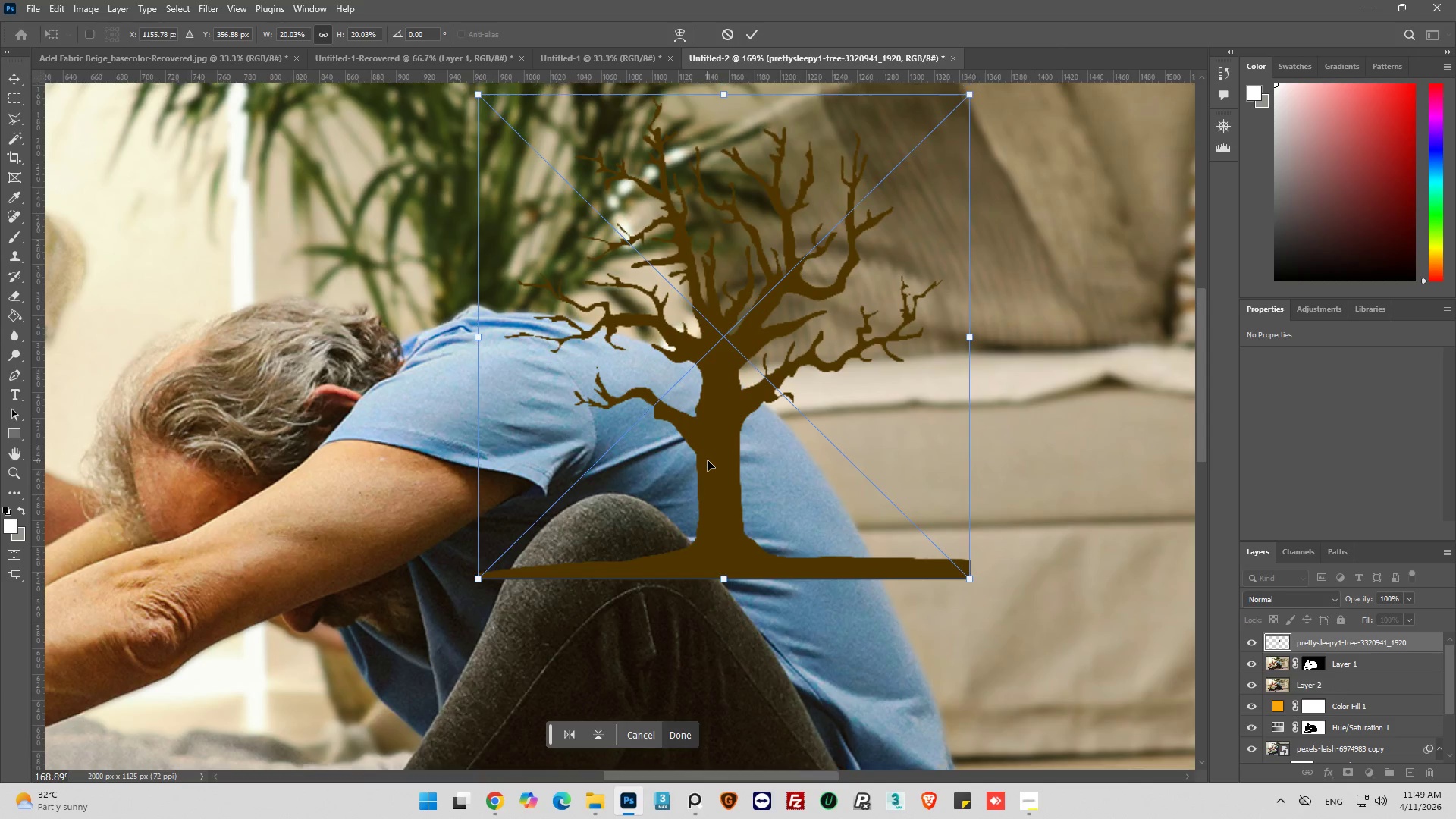 
key(Alt+AltLeft)
 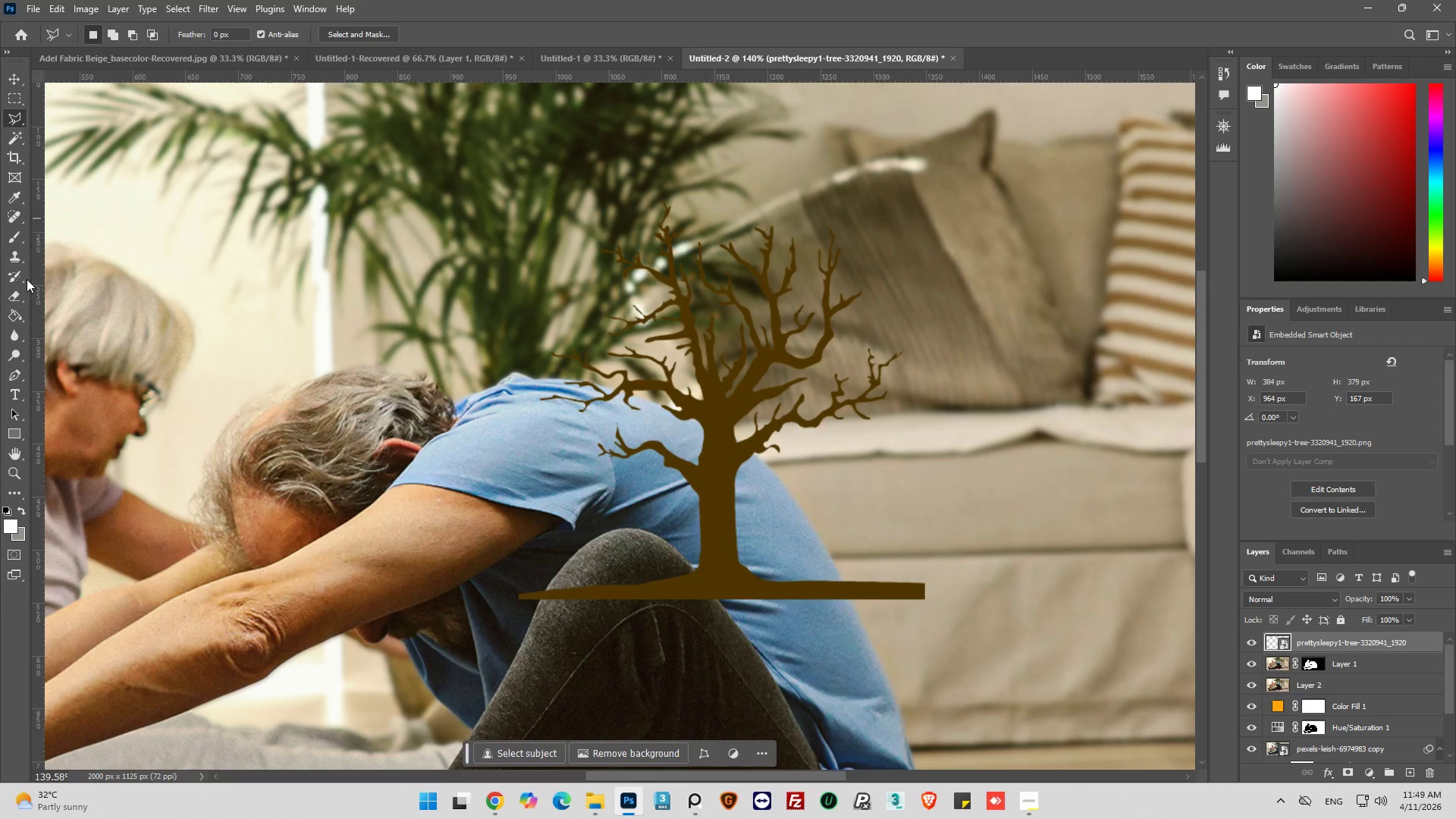 
scroll: coordinate [708, 460], scroll_direction: up, amount: 22.0
 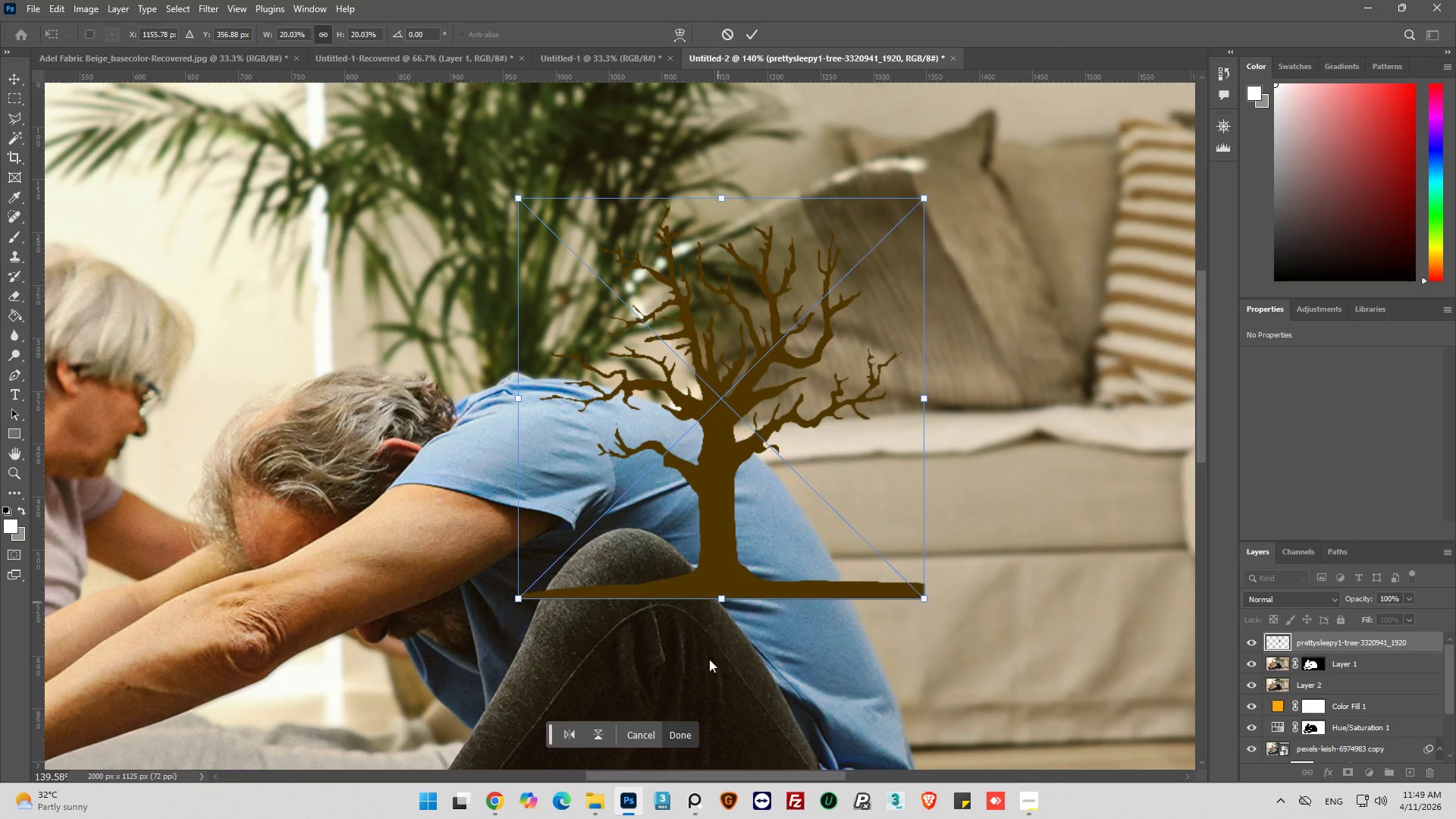 
left_click([12, 294])
 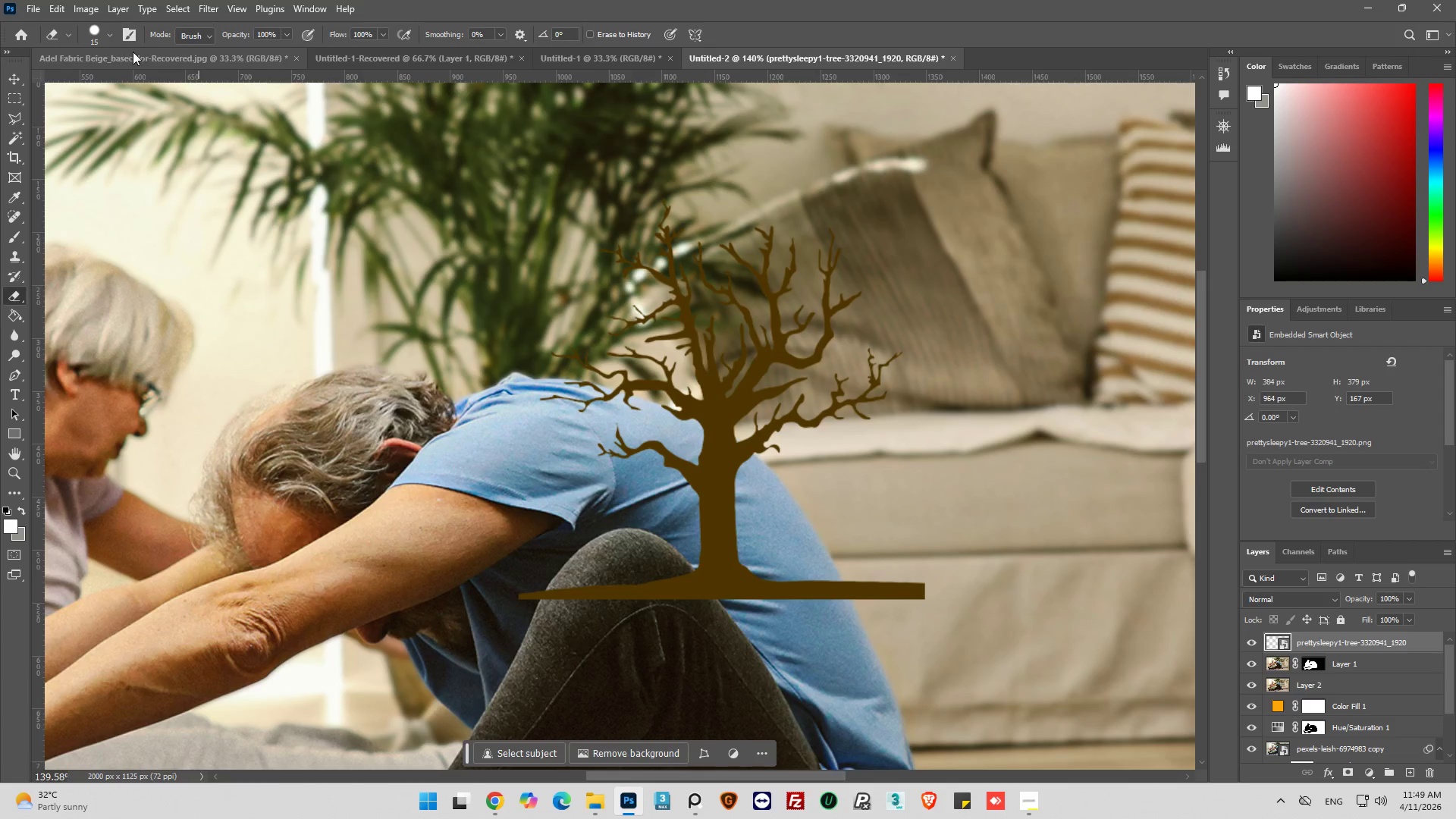 
left_click([107, 36])
 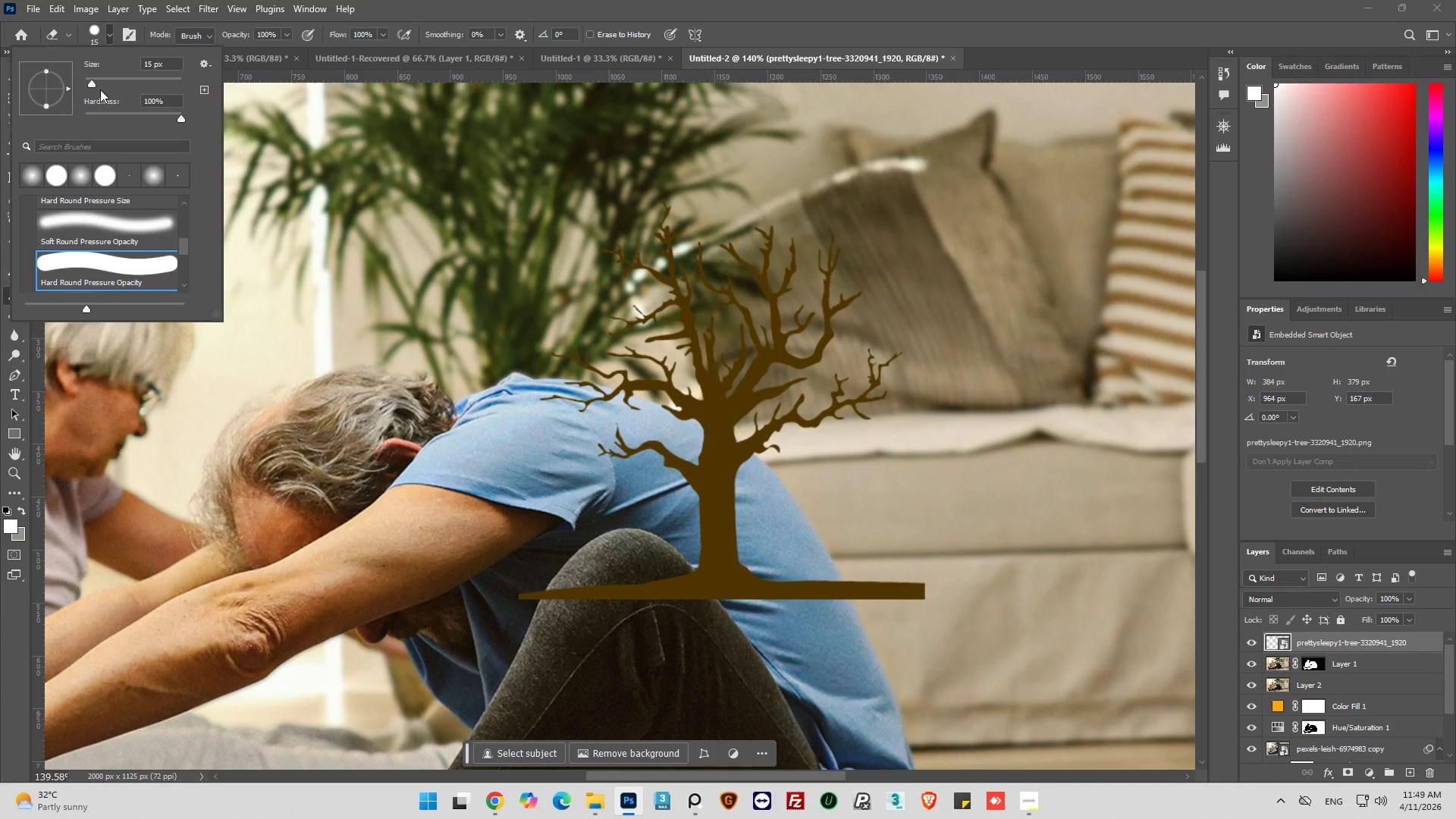 
left_click_drag(start_coordinate=[93, 83], to_coordinate=[103, 83])
 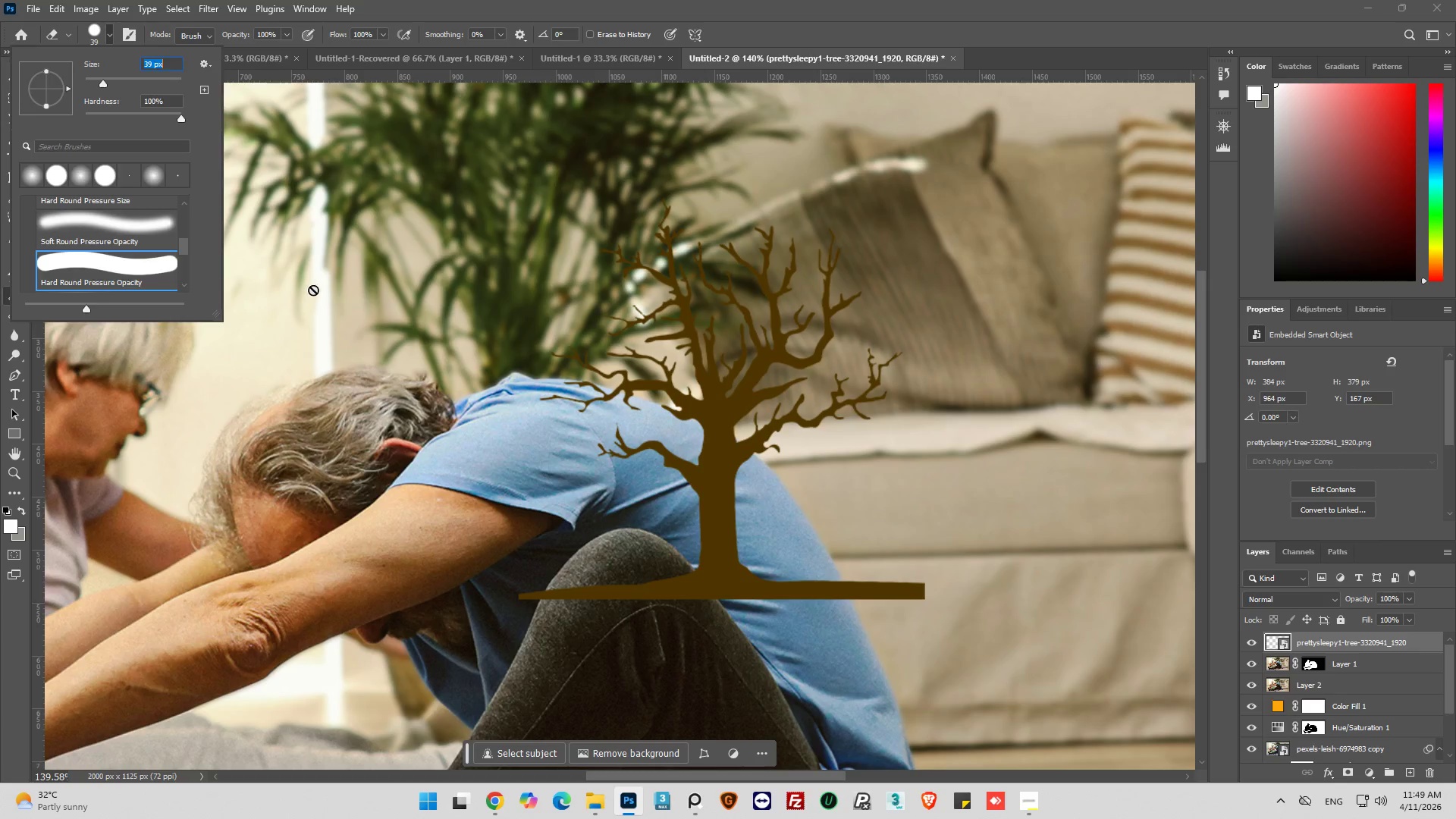 
left_click([313, 290])
 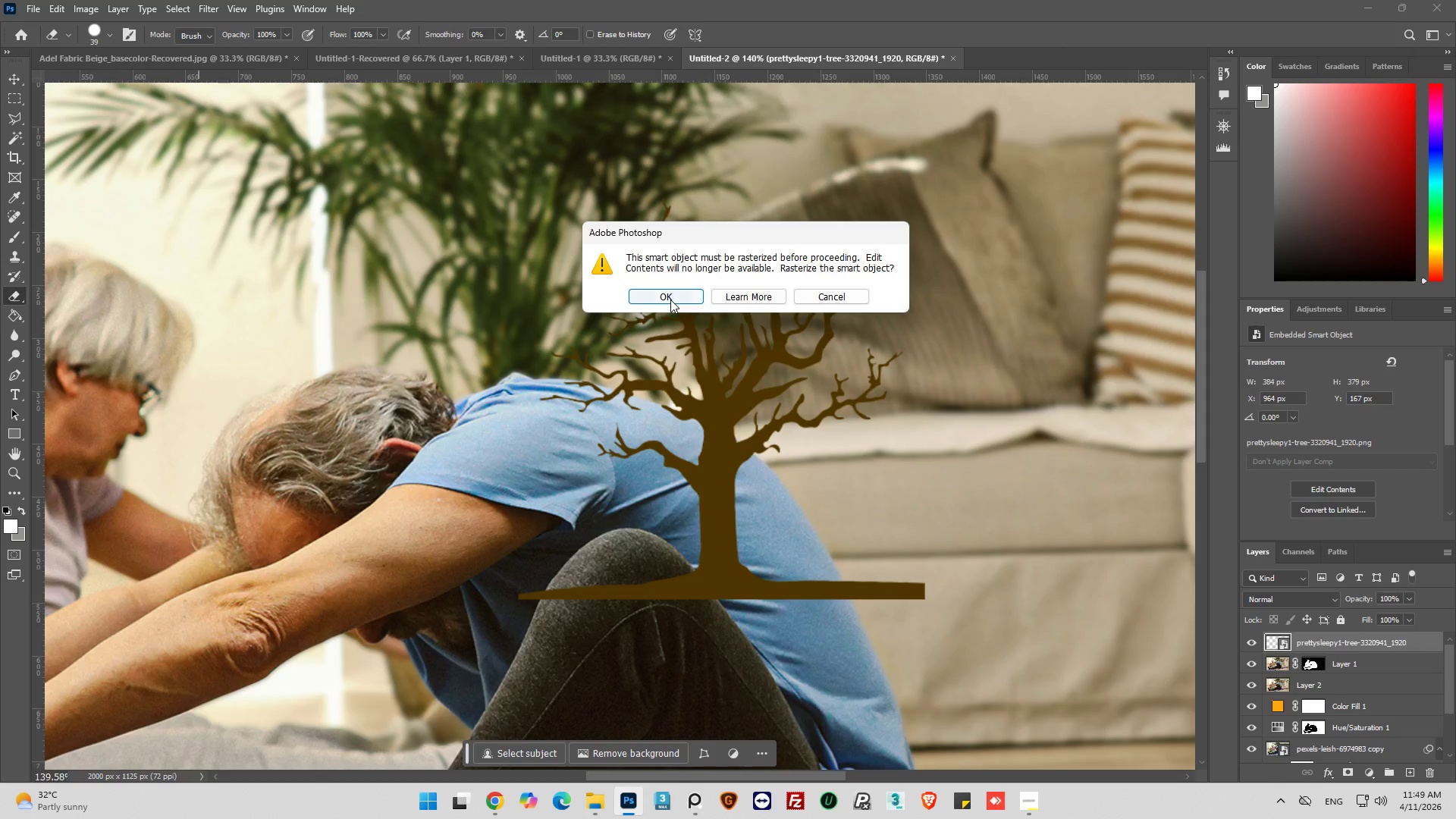 
left_click_drag(start_coordinate=[670, 297], to_coordinate=[664, 303])
 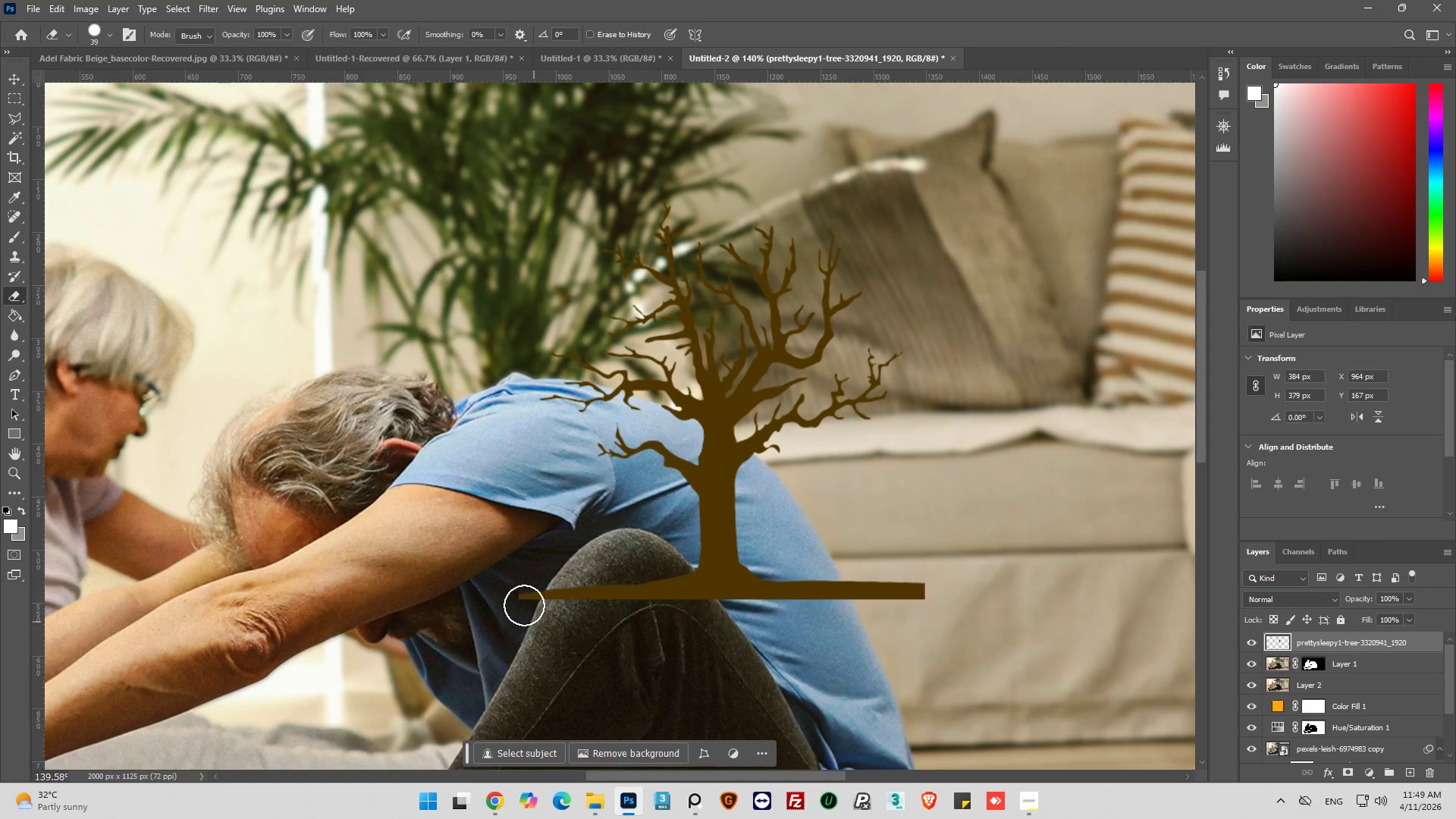 
left_click_drag(start_coordinate=[516, 595], to_coordinate=[675, 566])
 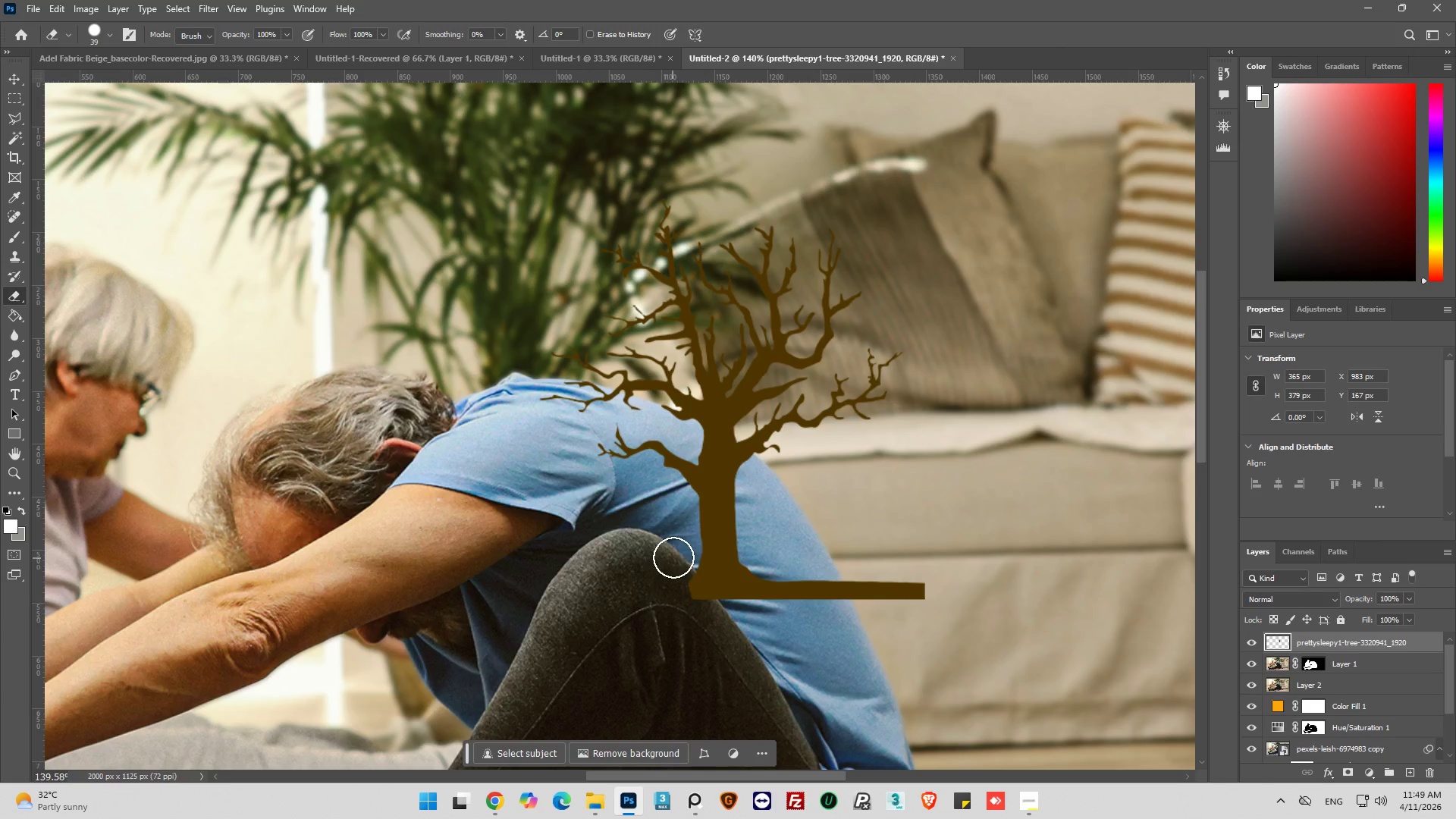 
left_click_drag(start_coordinate=[676, 559], to_coordinate=[802, 627])
 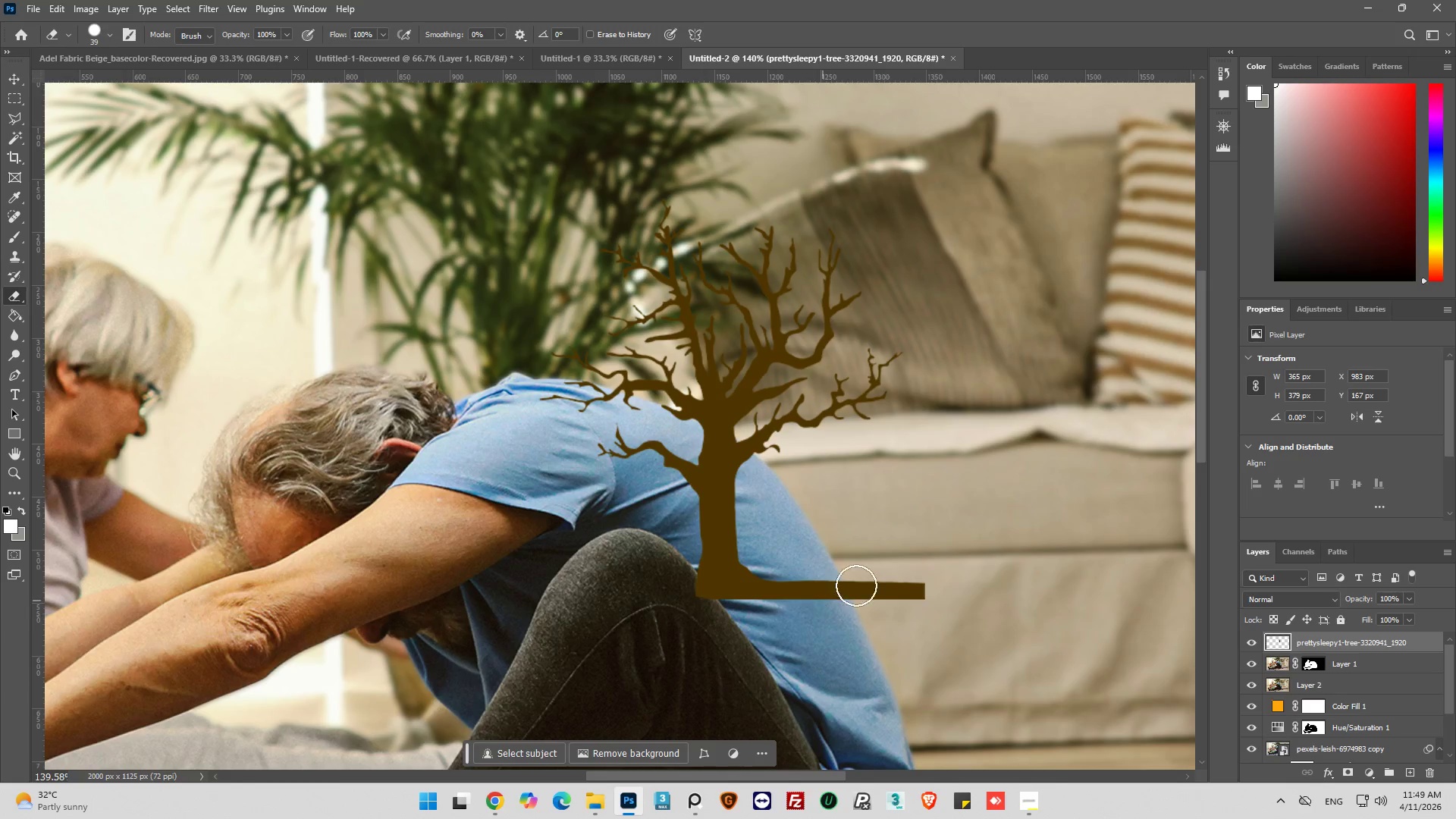 
left_click_drag(start_coordinate=[878, 585], to_coordinate=[723, 649])
 